 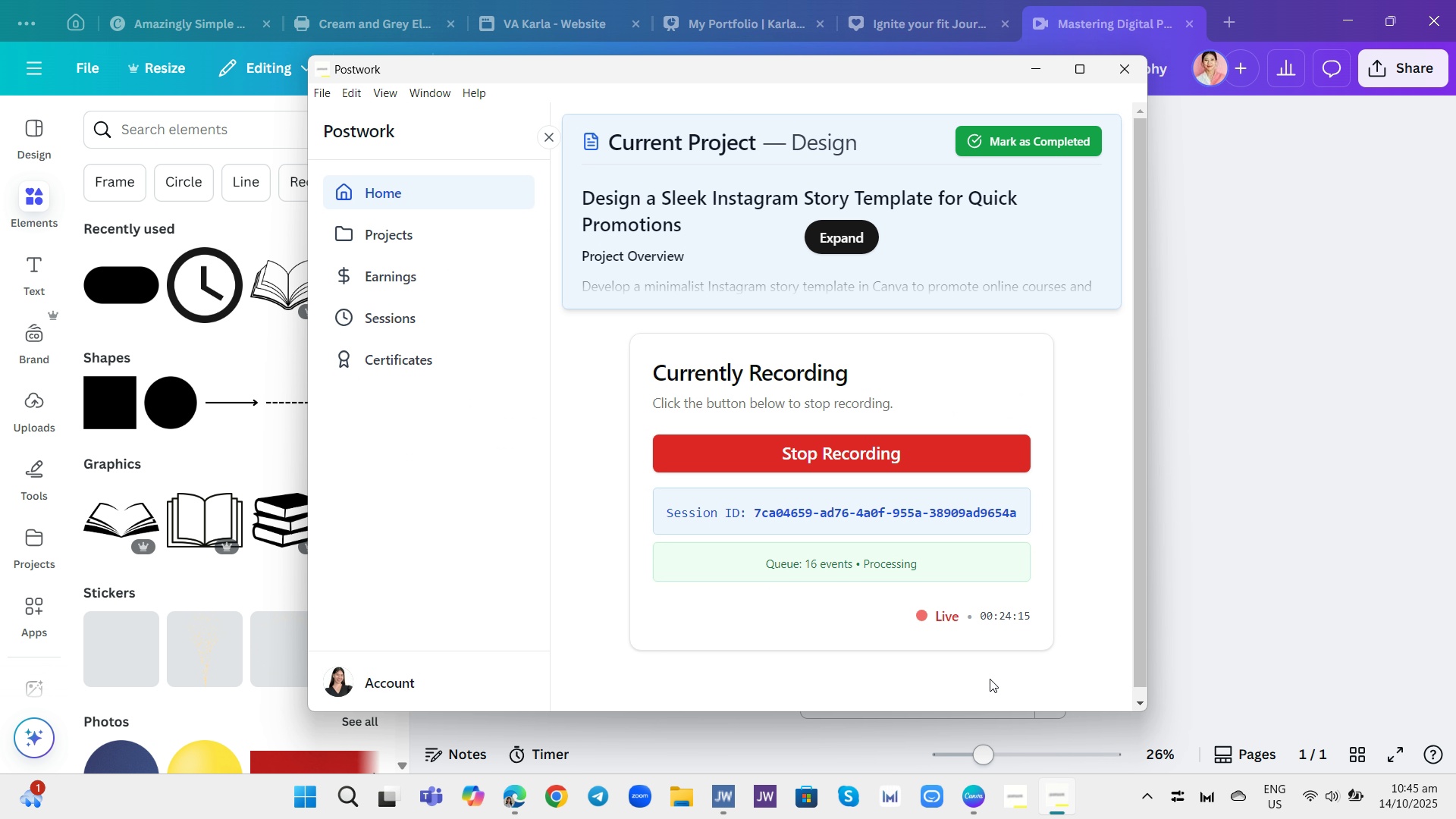 
left_click([831, 234])
 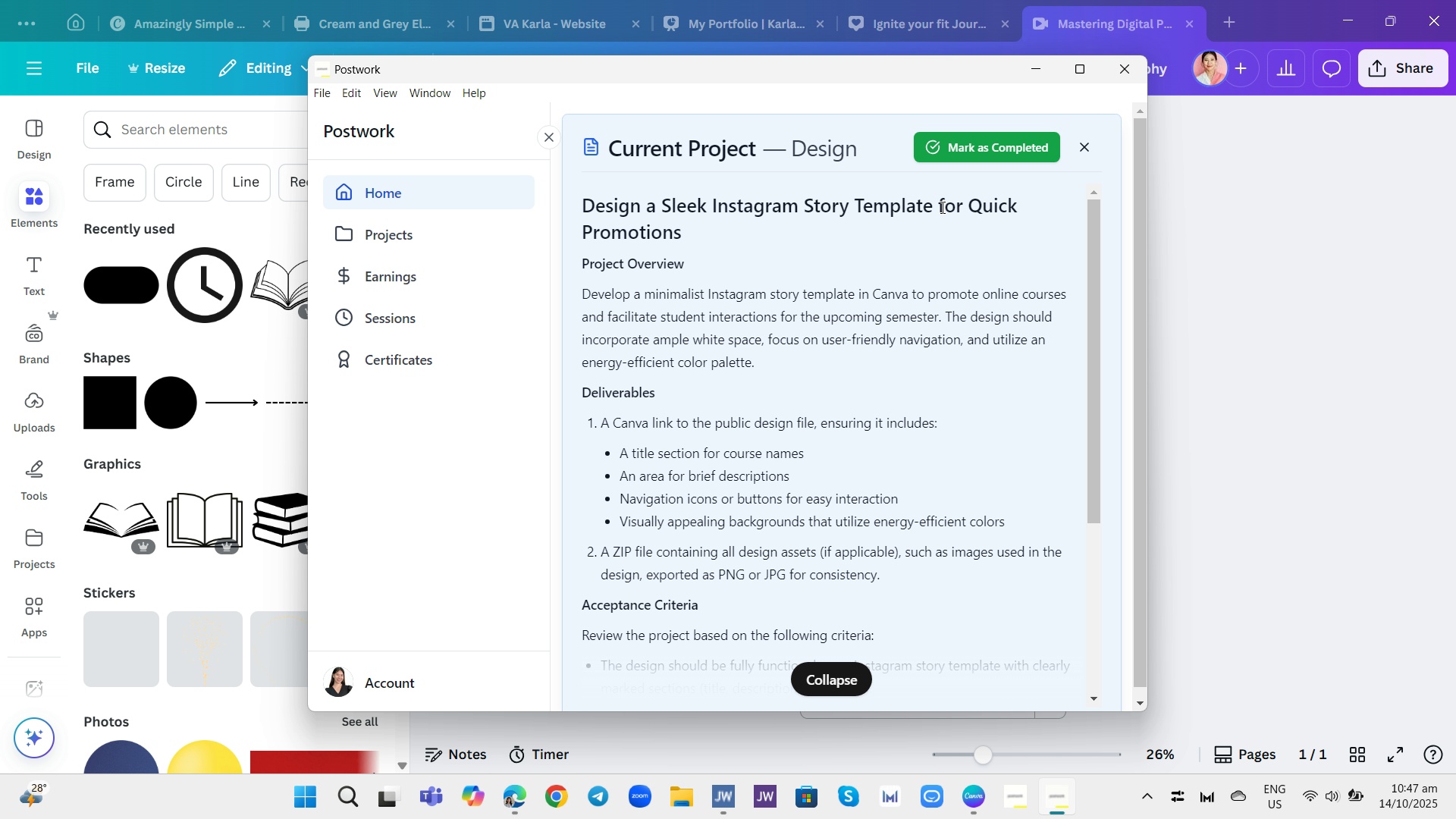 
wait(125.65)
 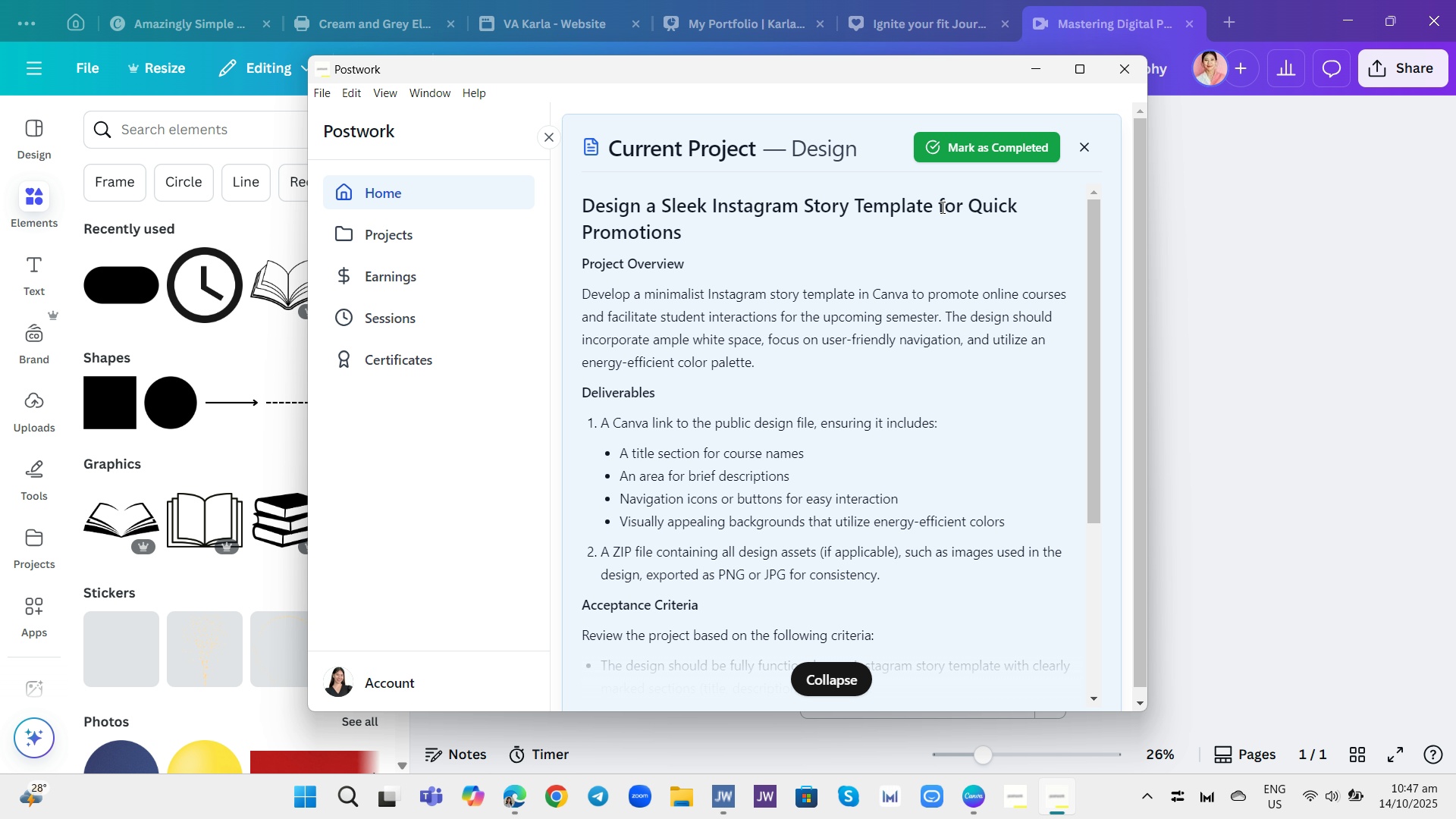 
scroll: coordinate [937, 410], scroll_direction: down, amount: 3.0
 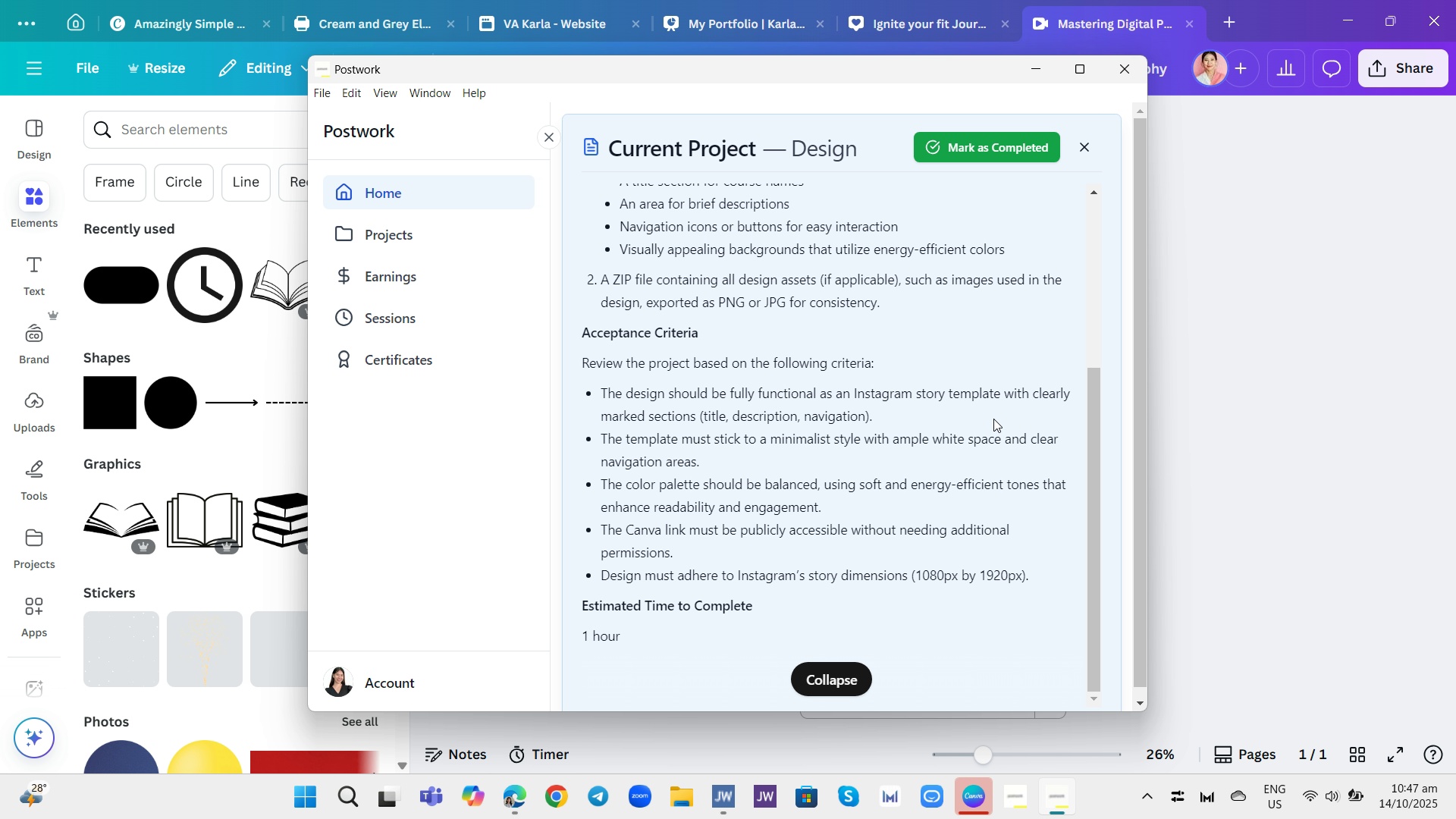 
wait(8.47)
 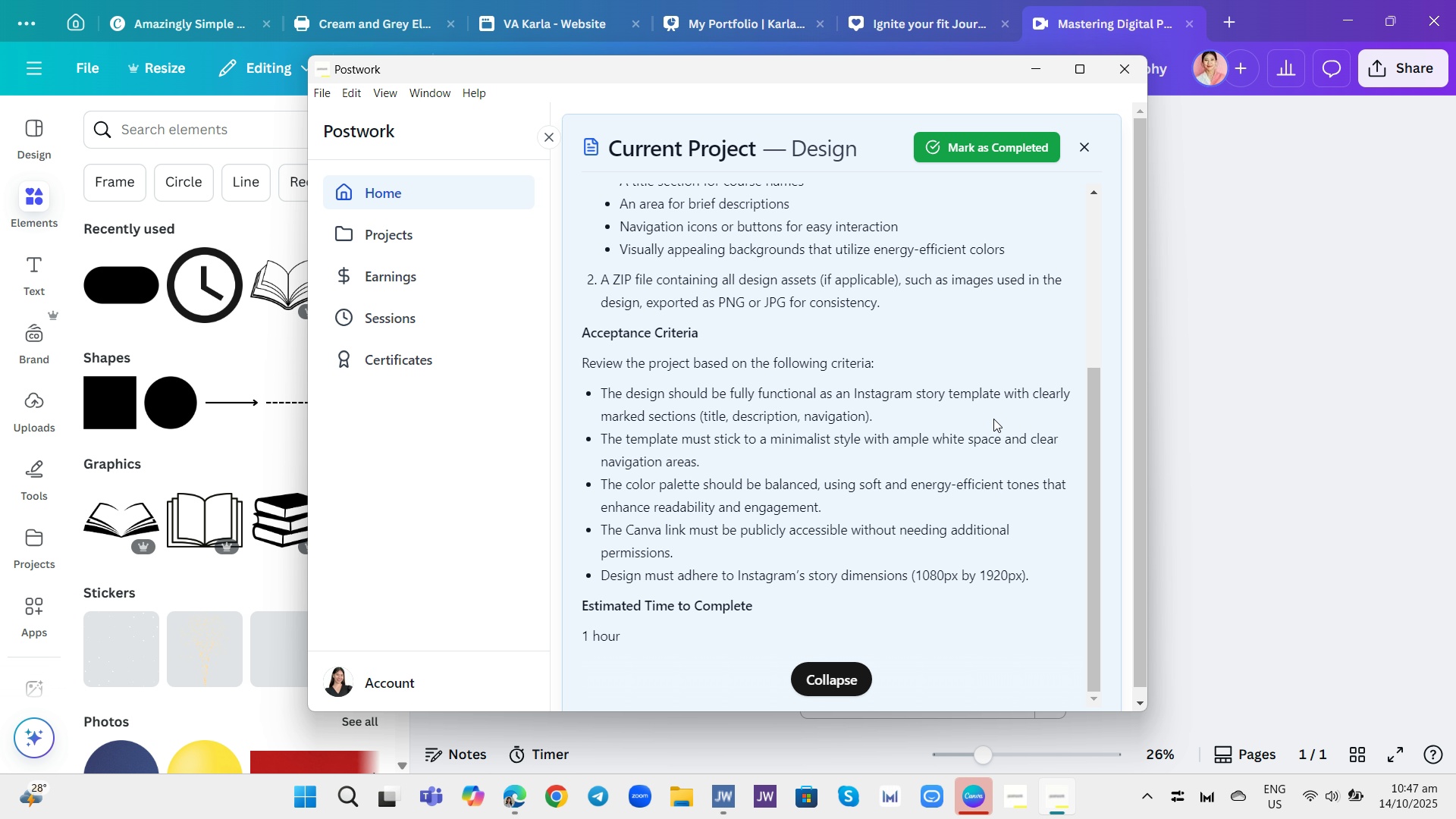 
left_click([982, 791])
 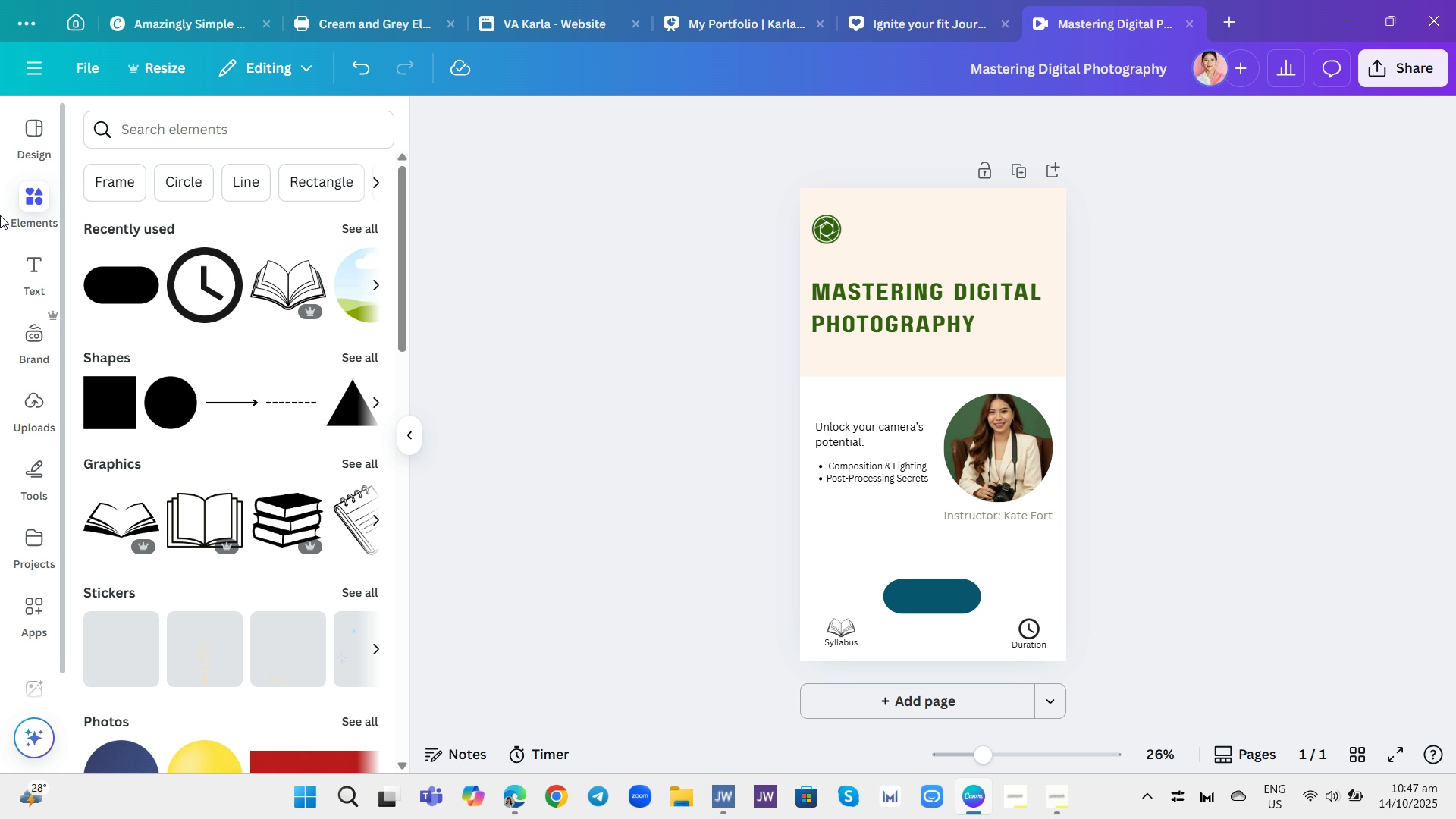 
left_click([41, 268])
 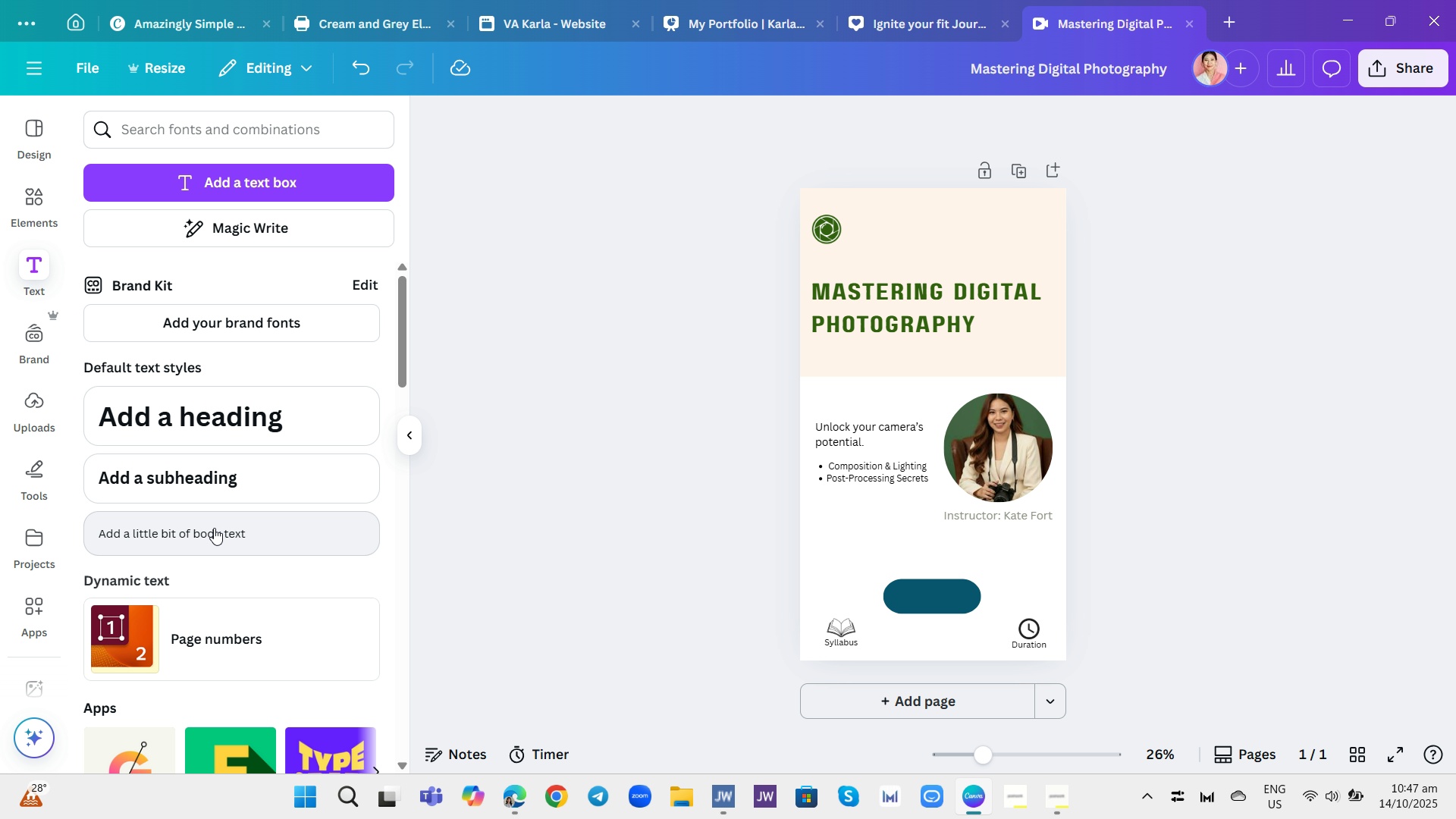 
wait(26.48)
 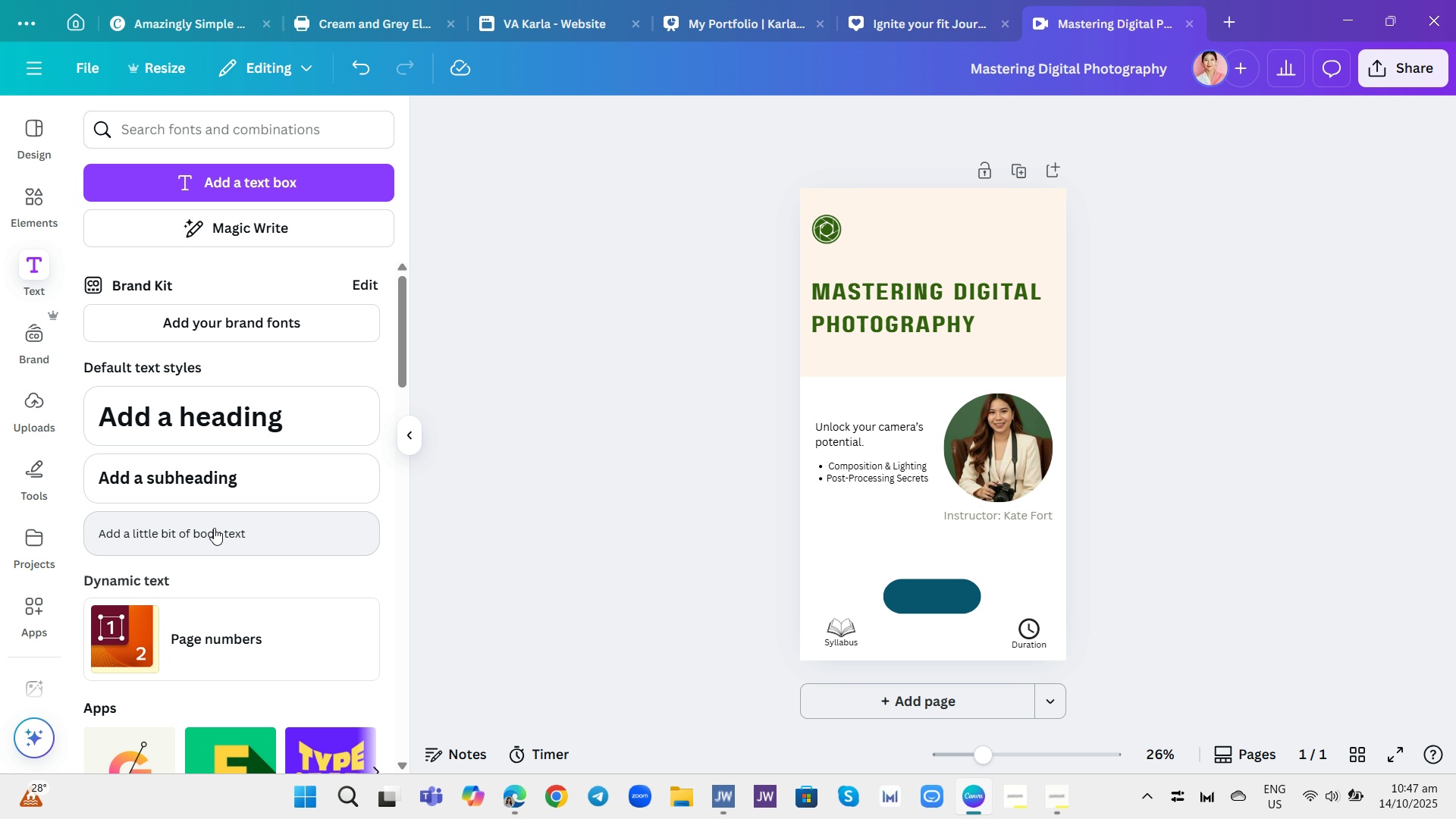 
left_click([179, 524])
 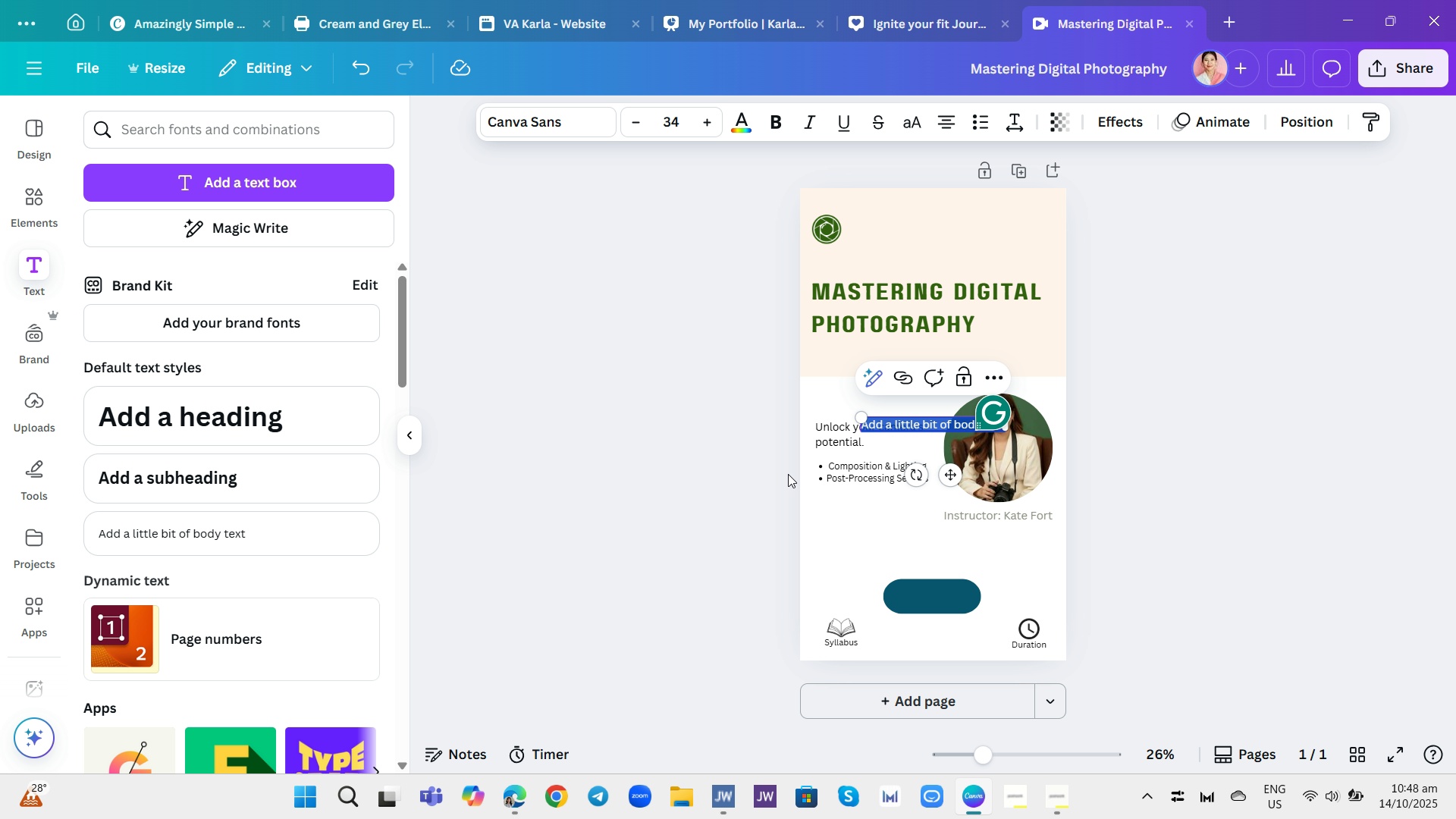 
wait(12.28)
 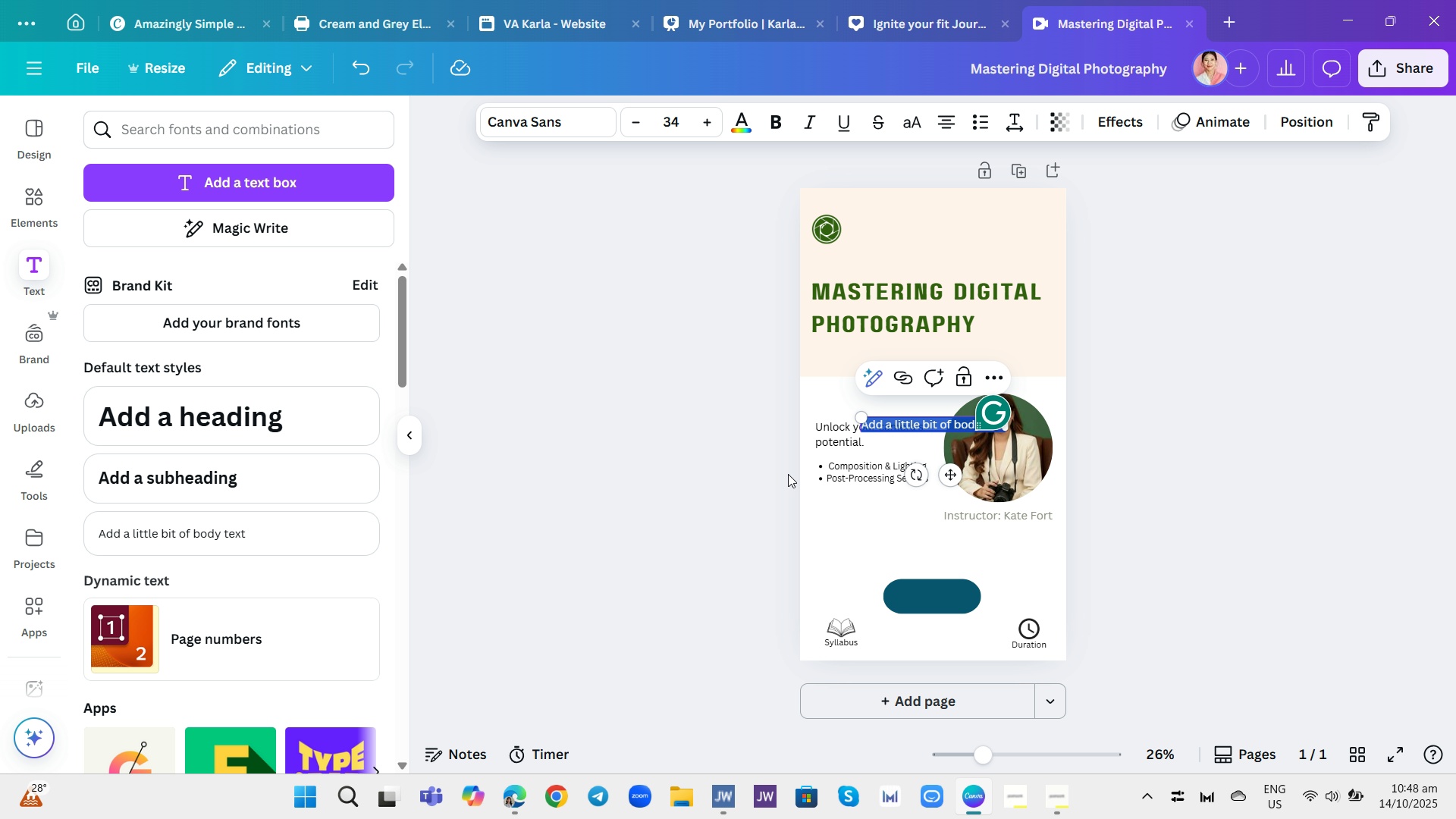 
type(View course)
 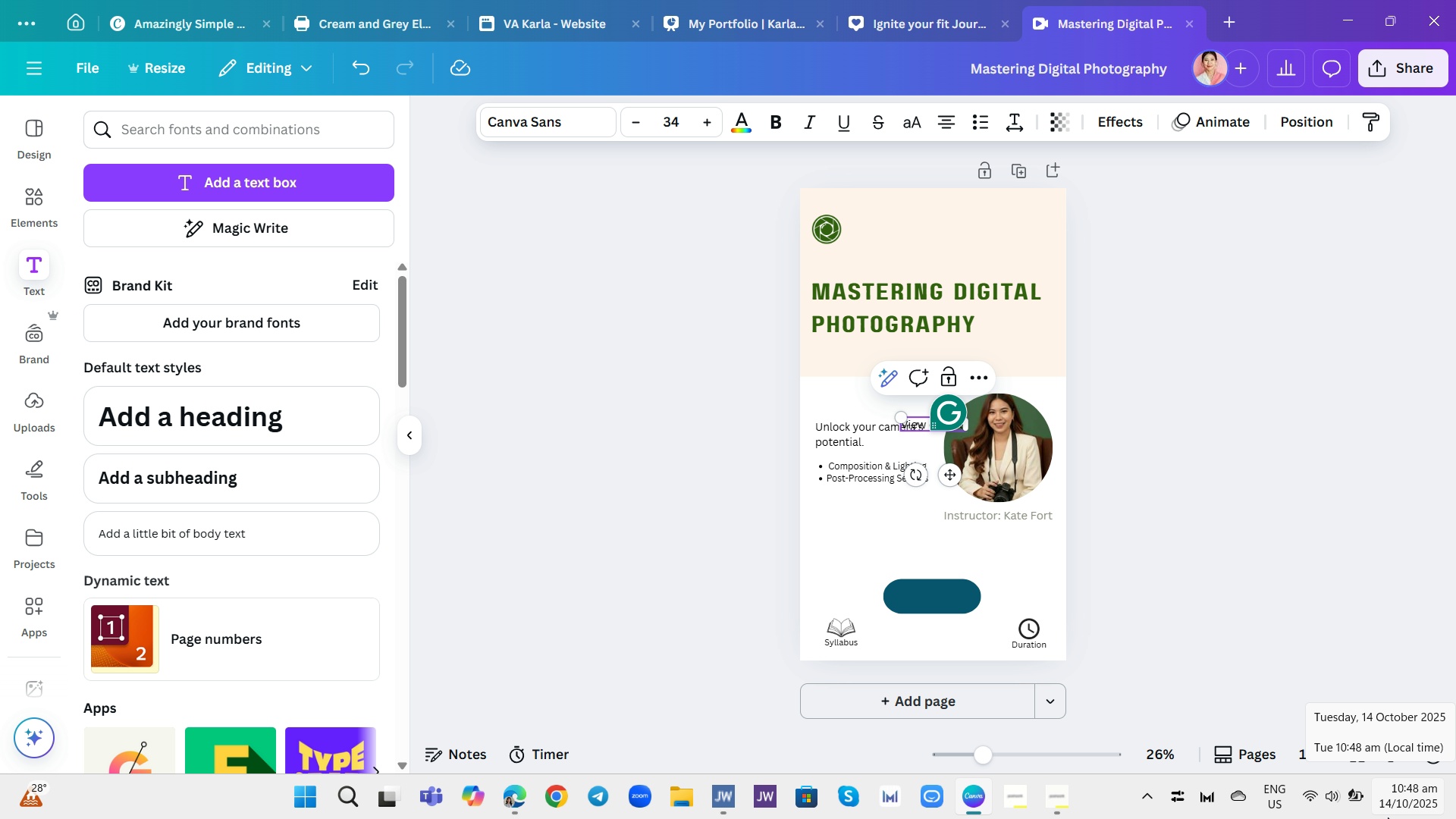 
key(Control+A)
 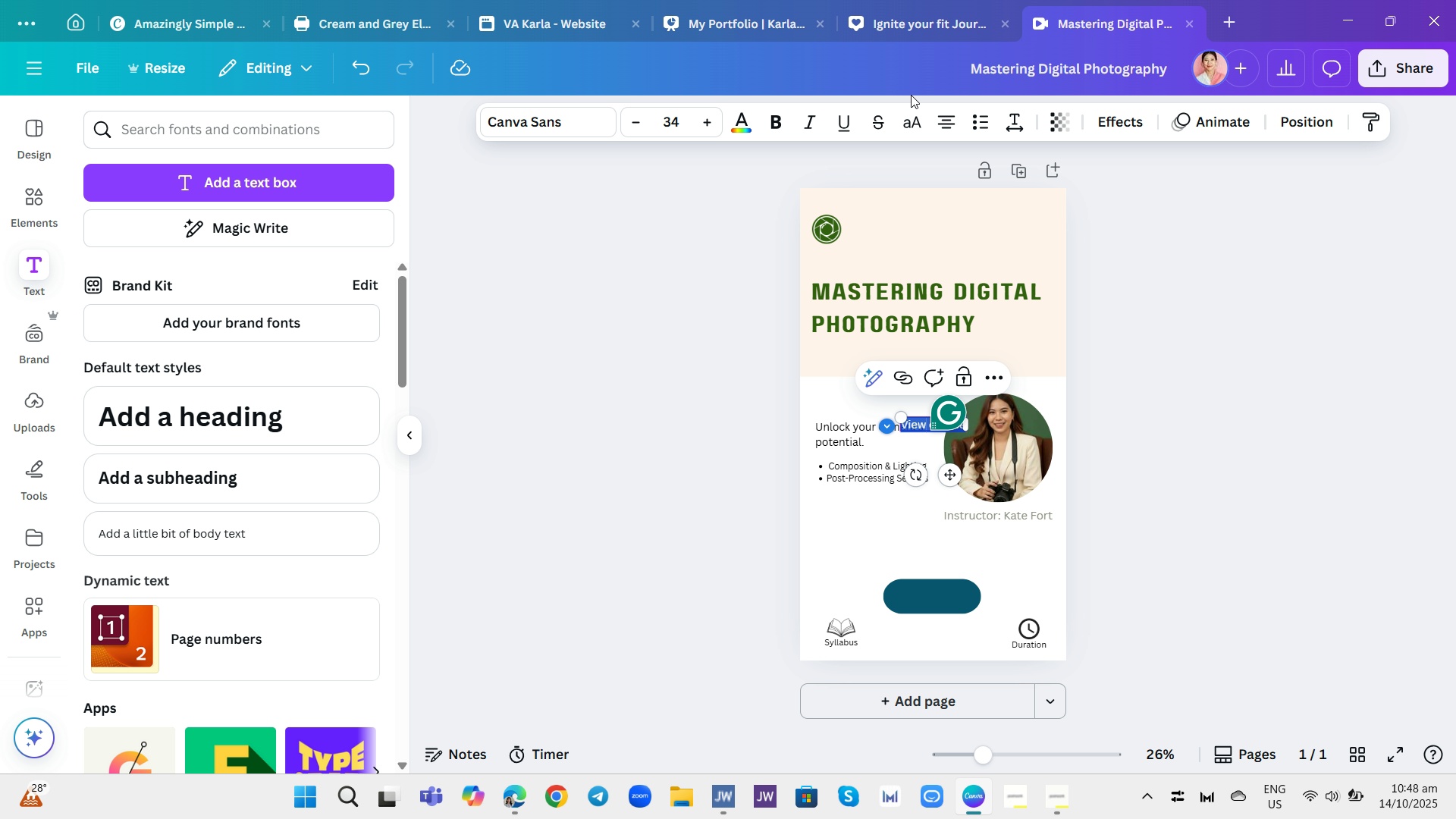 
left_click([914, 132])
 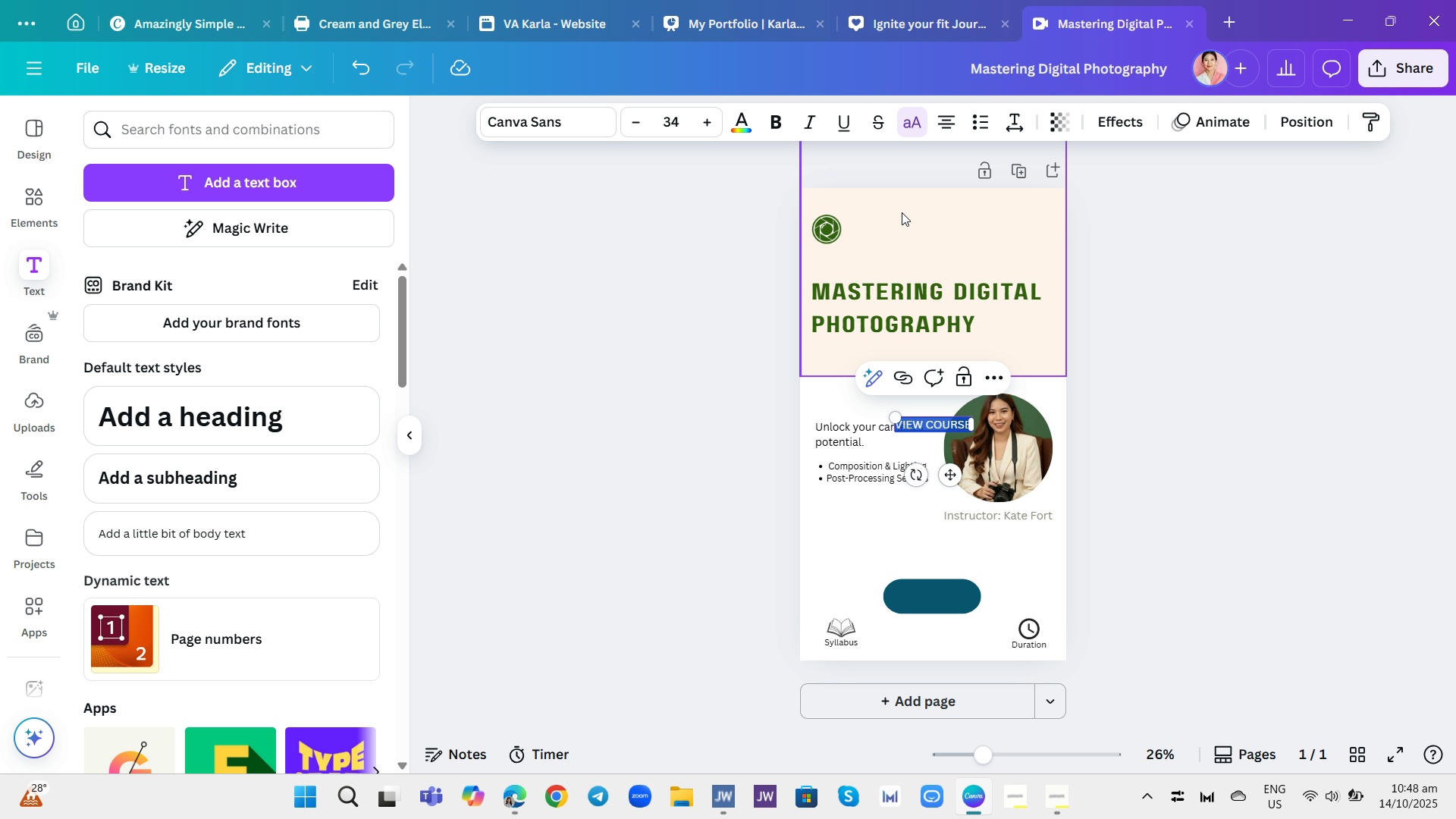 
left_click([777, 126])
 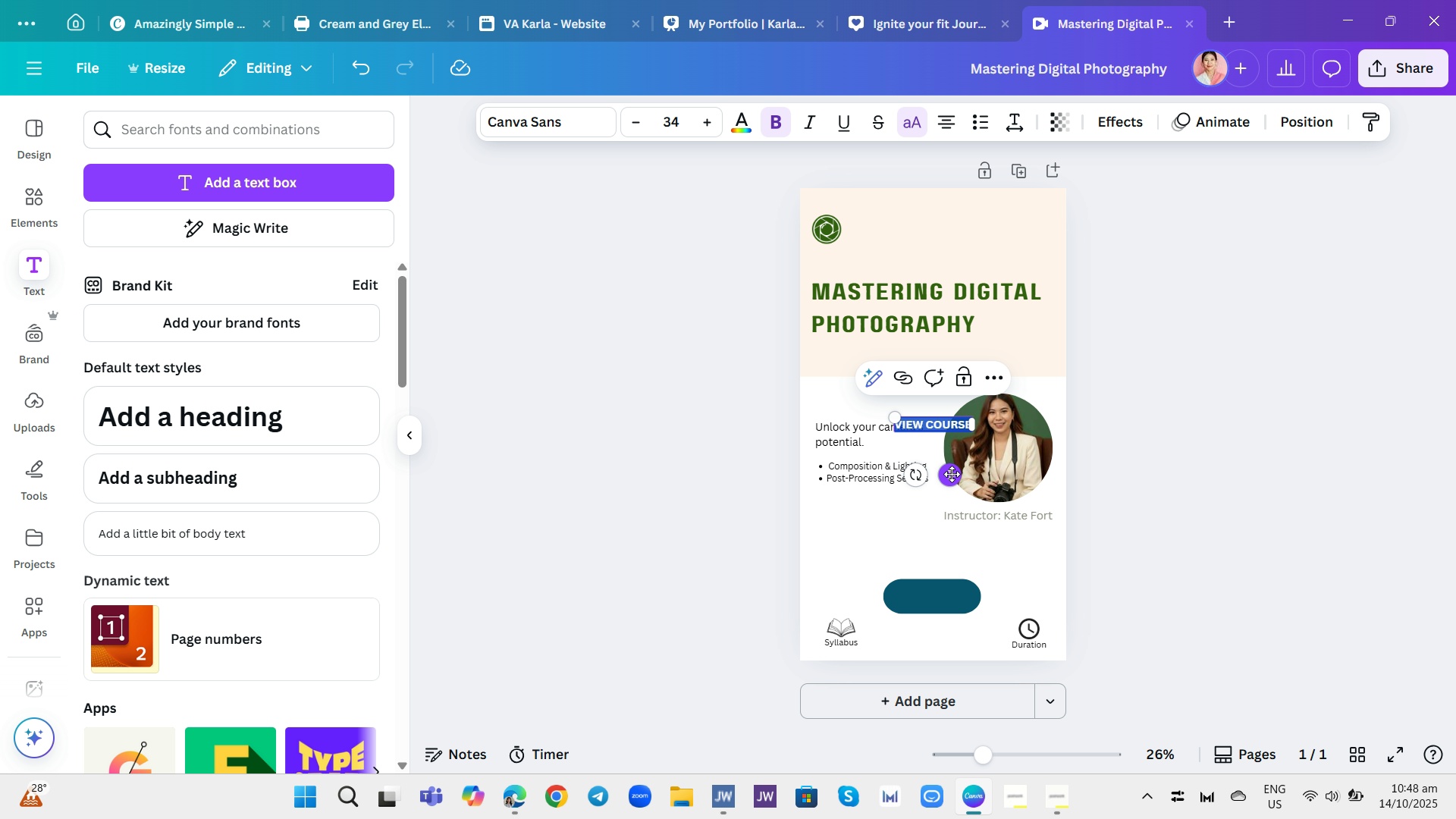 
left_click_drag(start_coordinate=[951, 472], to_coordinate=[952, 645])
 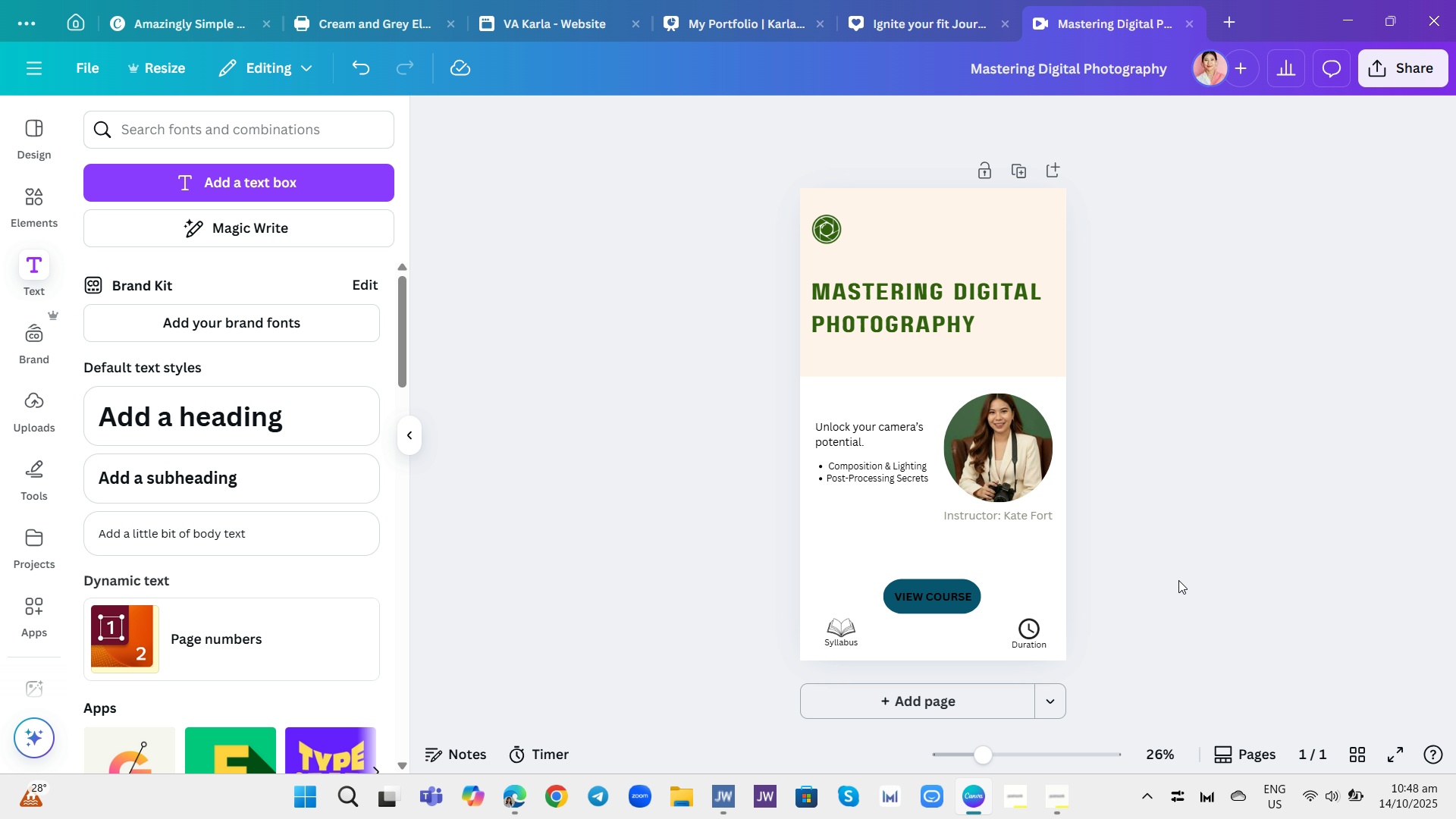 
left_click([1178, 580])
 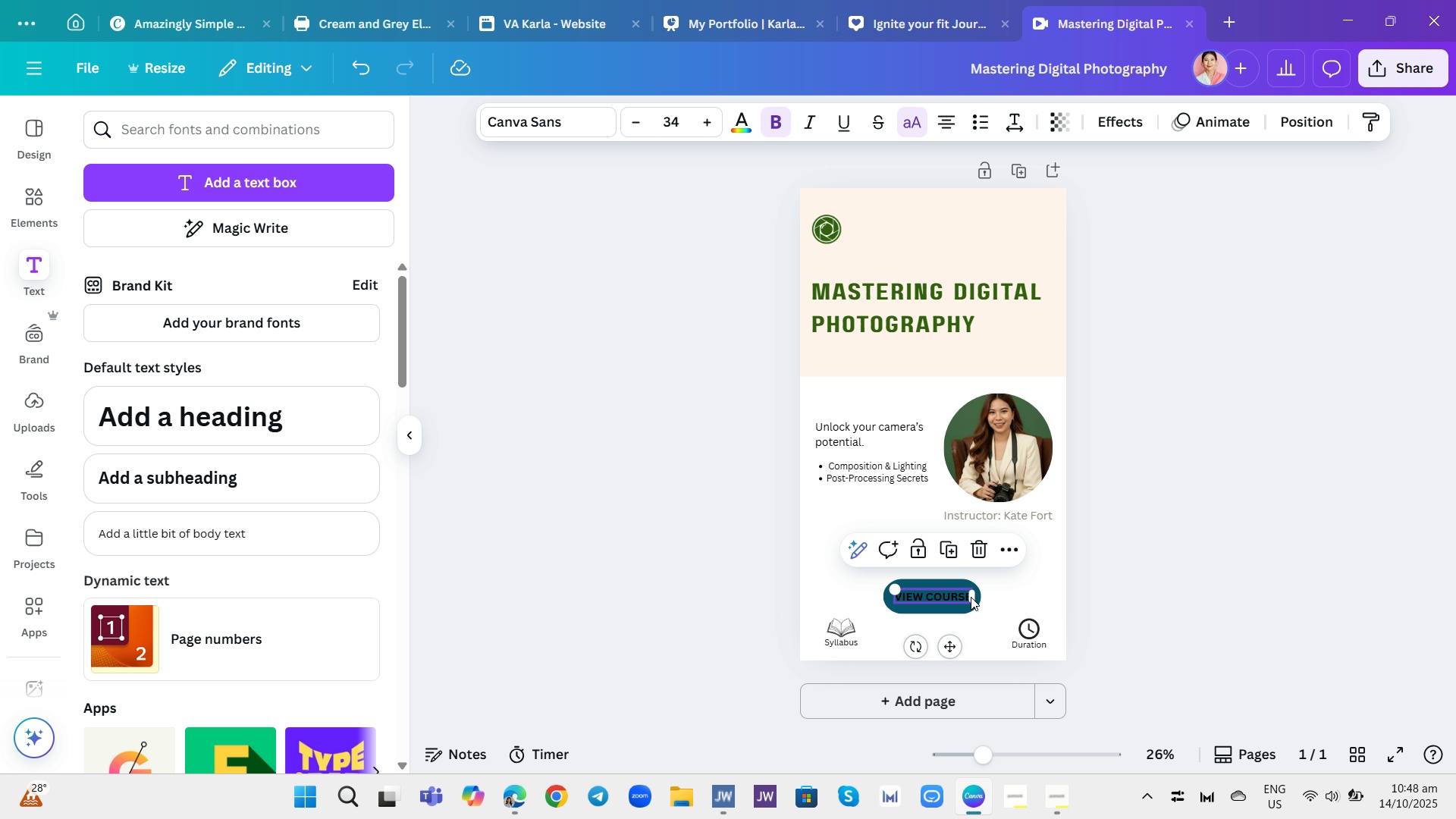 
left_click([971, 597])
 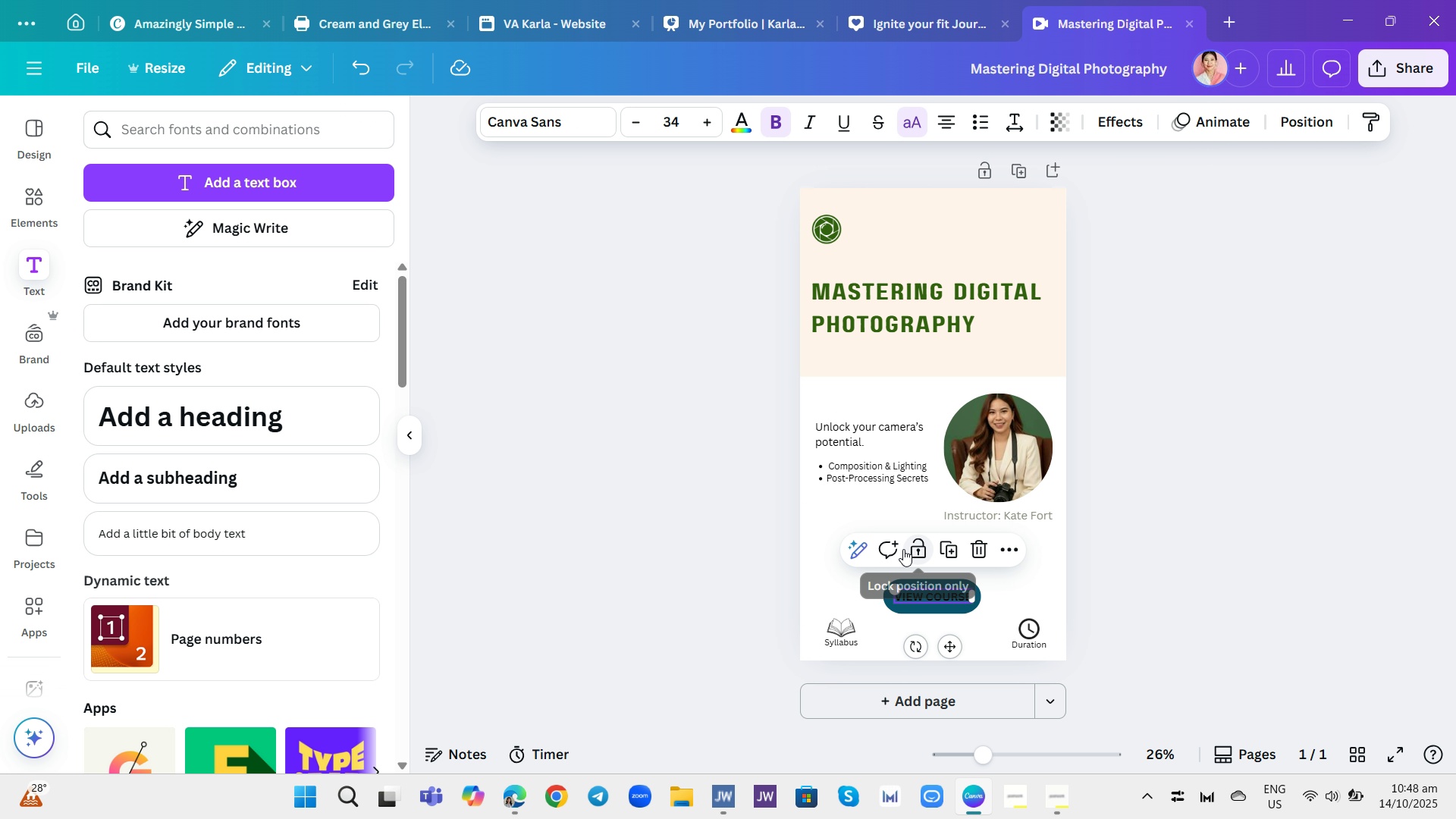 
wait(5.16)
 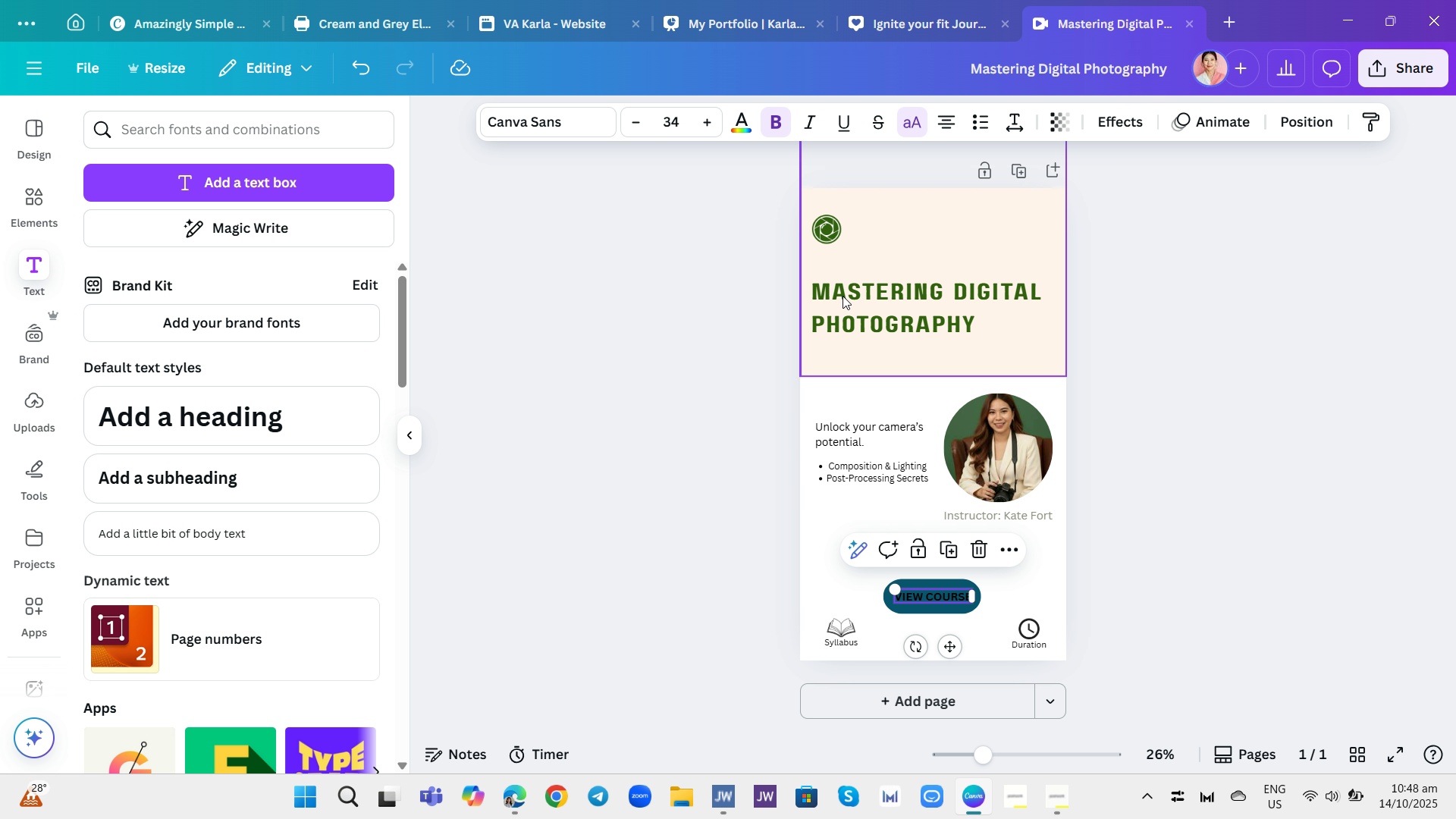 
double_click([927, 598])
 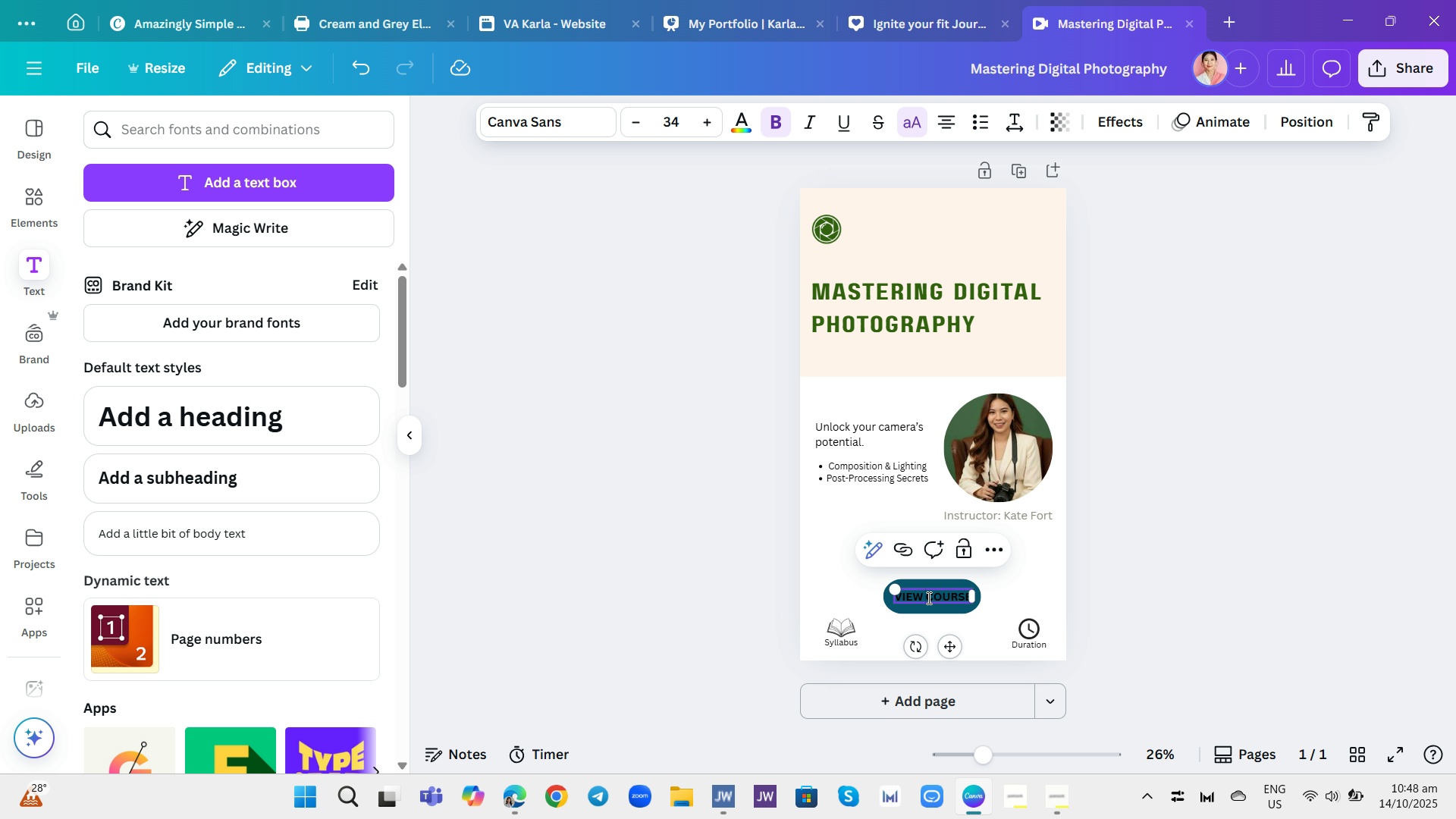 
left_click([927, 598])
 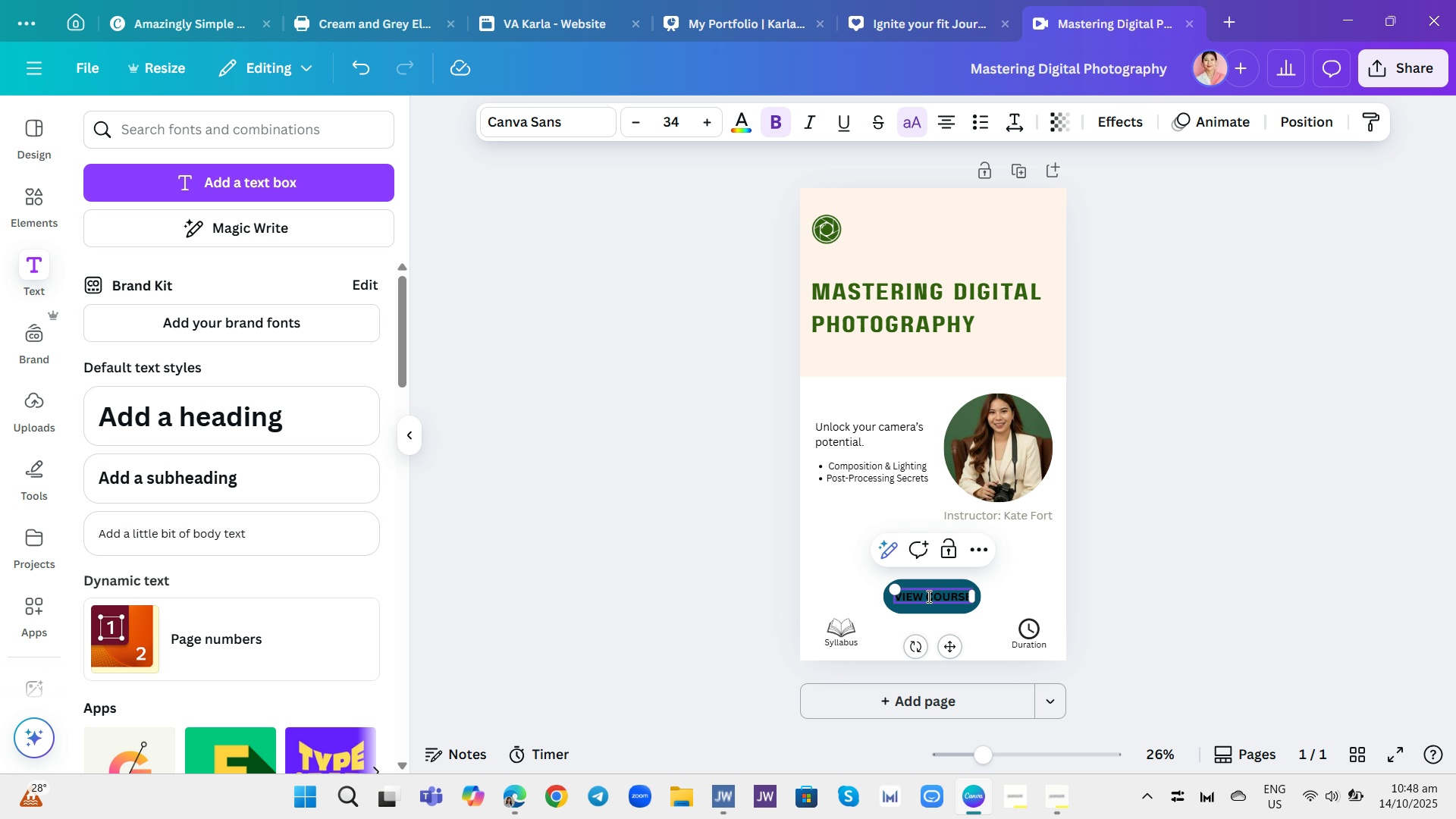 
double_click([927, 596])
 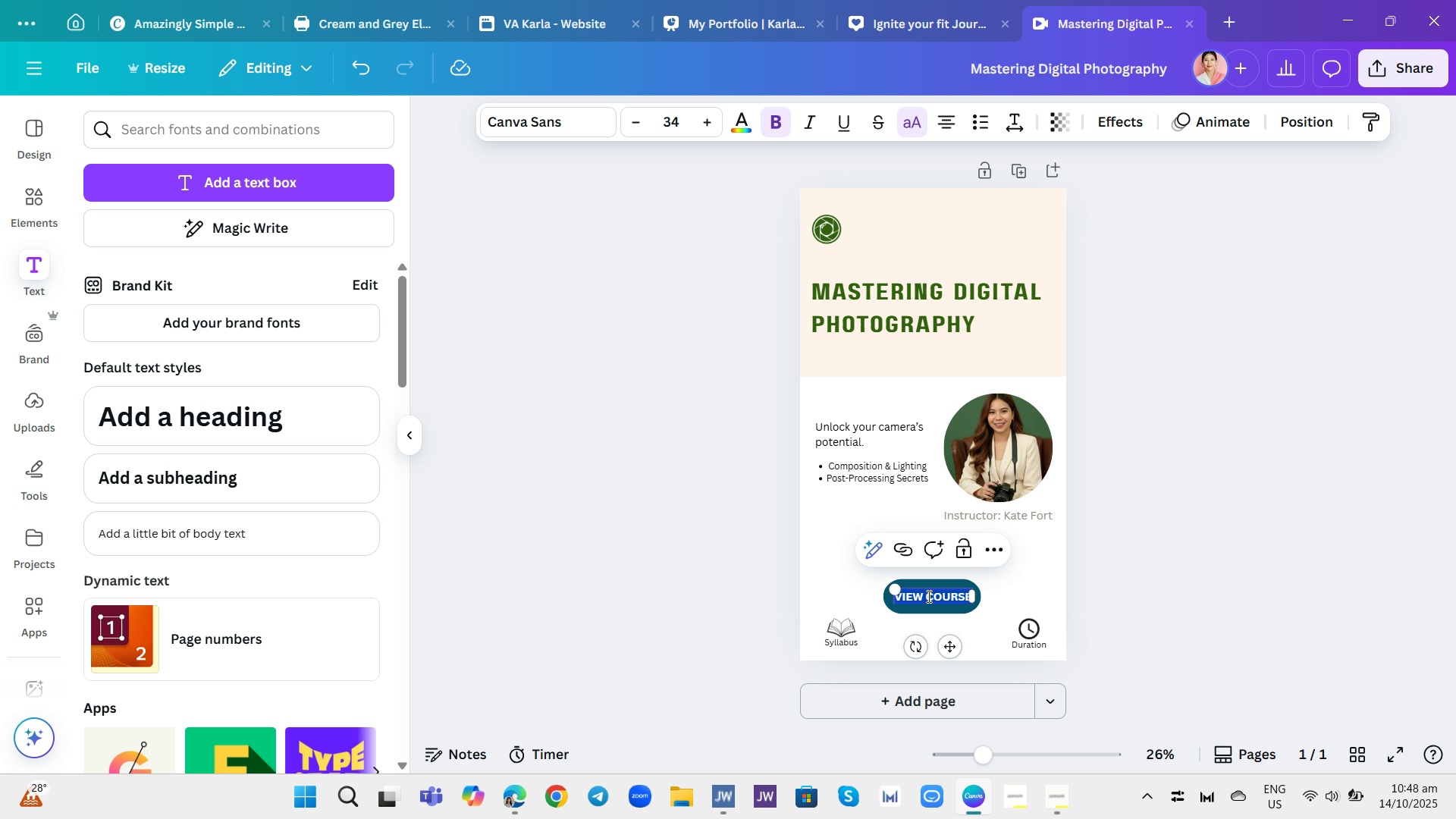 
triple_click([927, 596])
 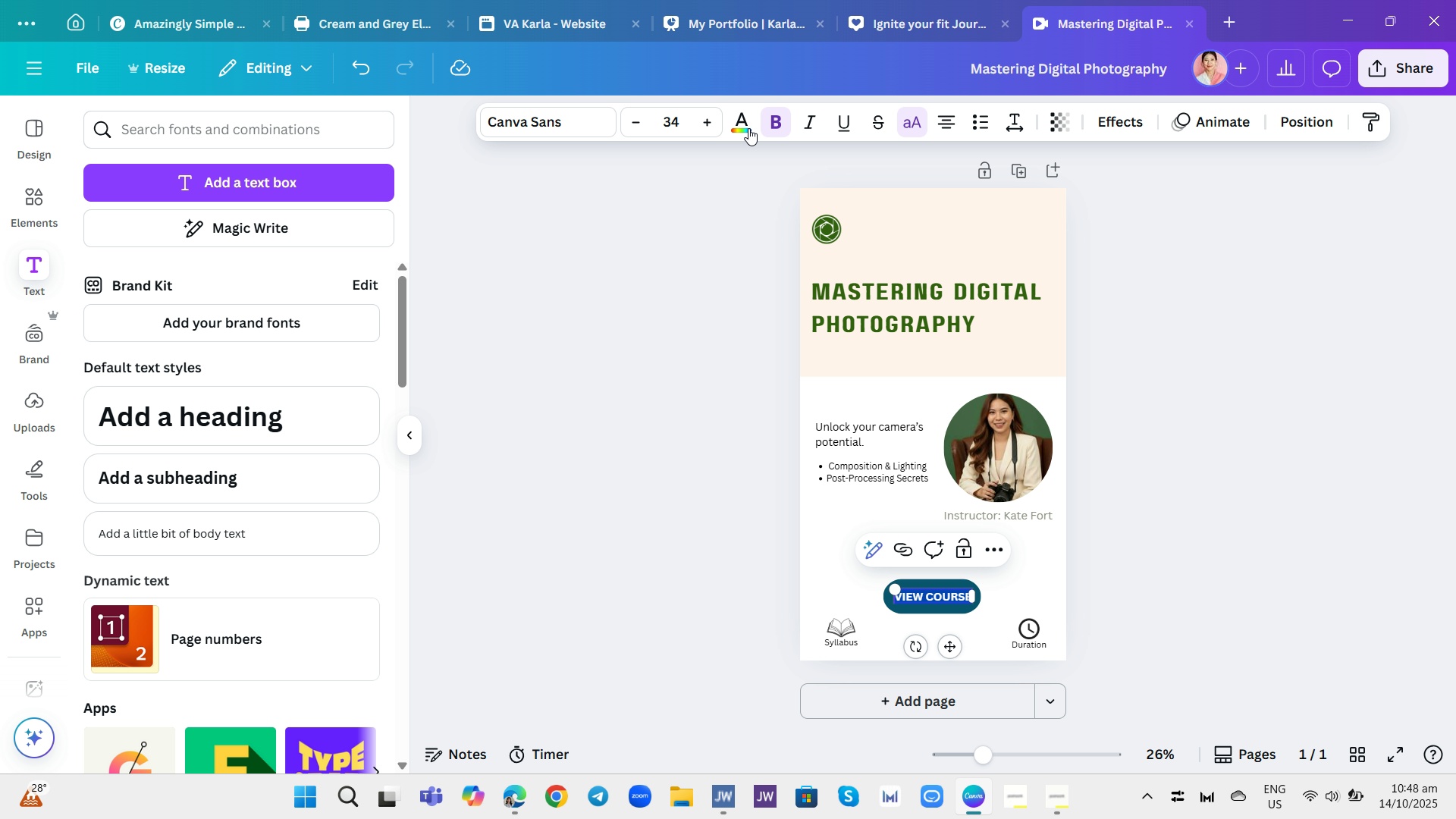 
left_click([755, 127])
 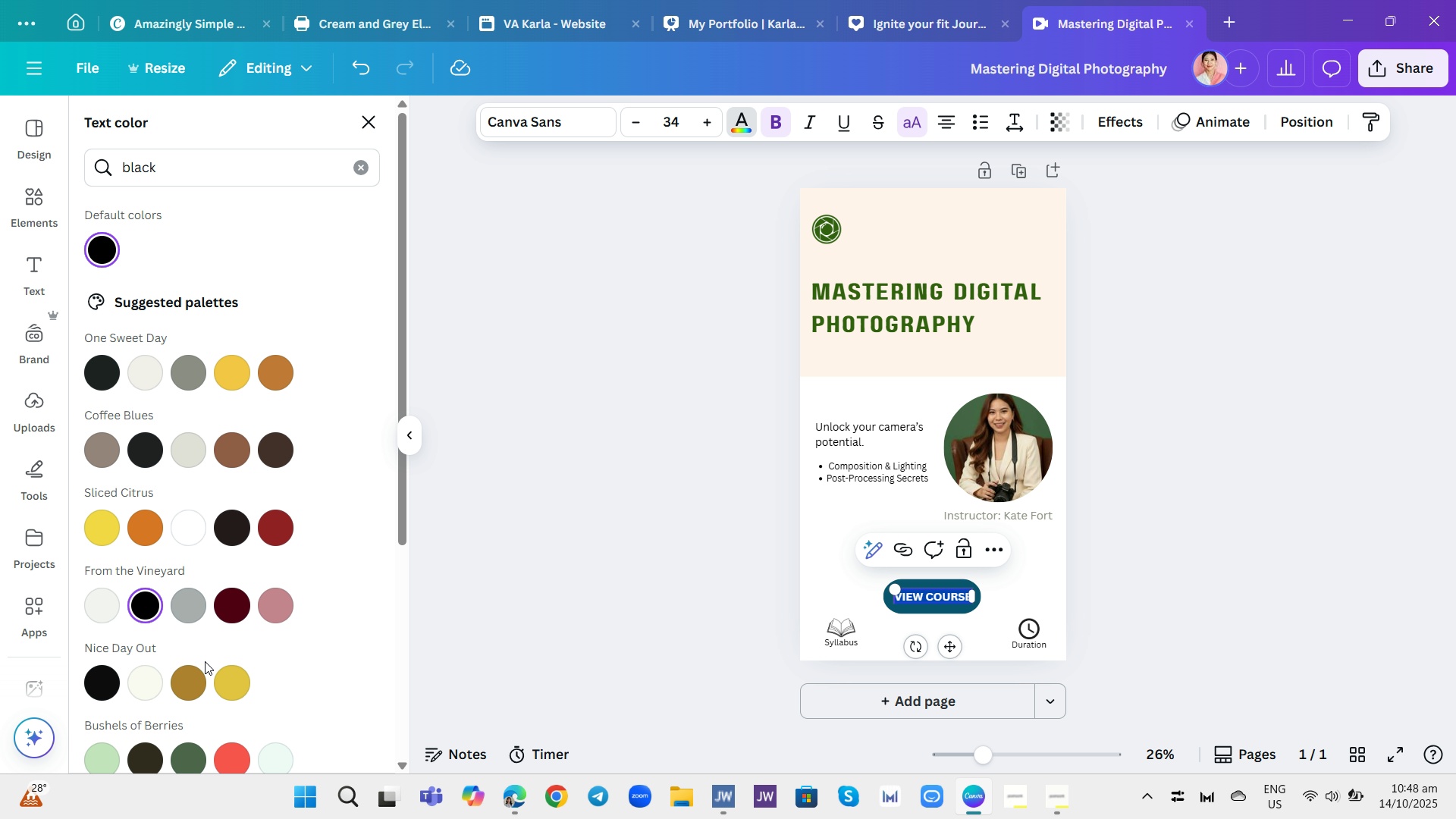 
wait(6.83)
 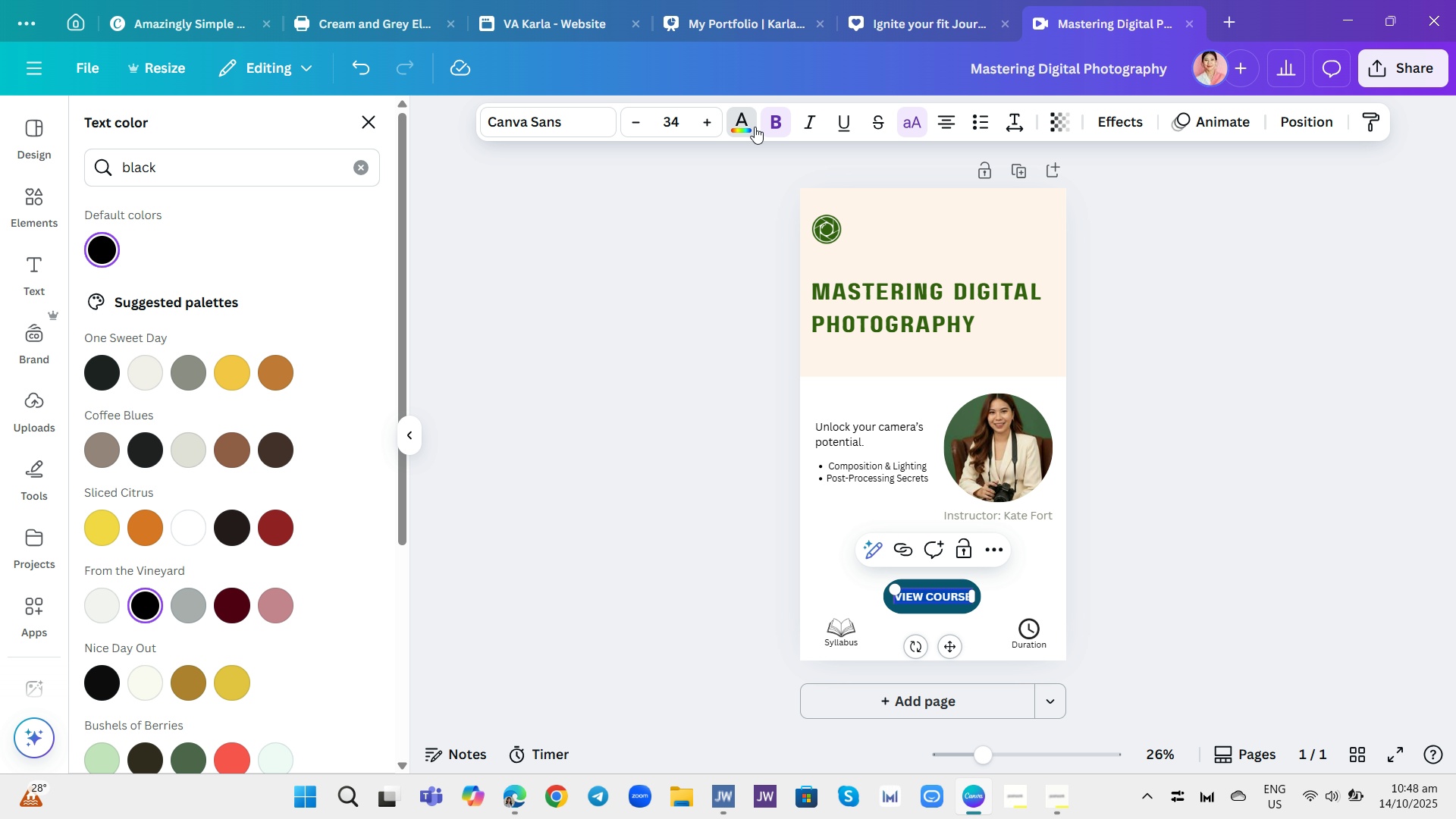 
left_click([193, 539])
 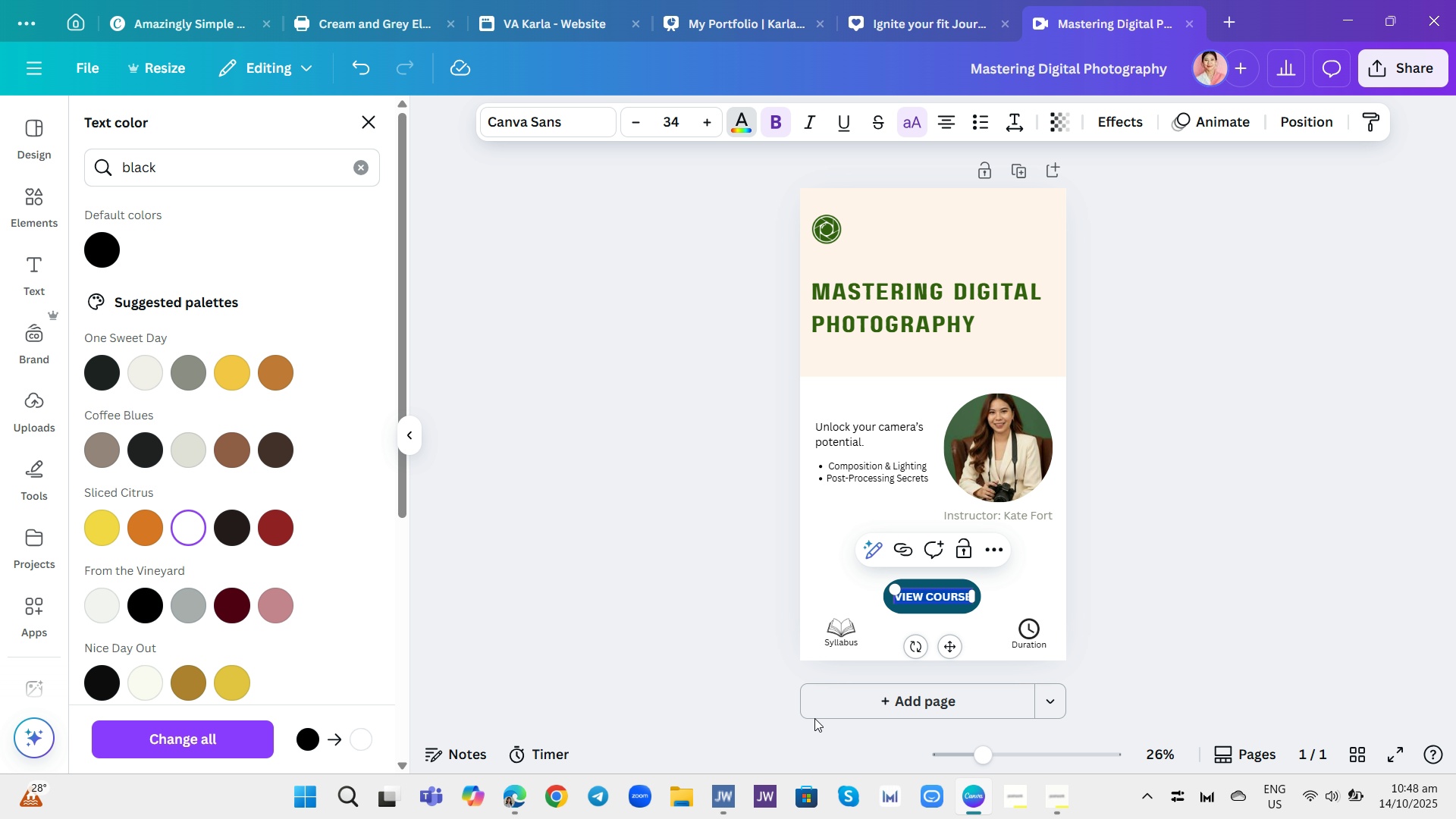 
left_click([1365, 322])
 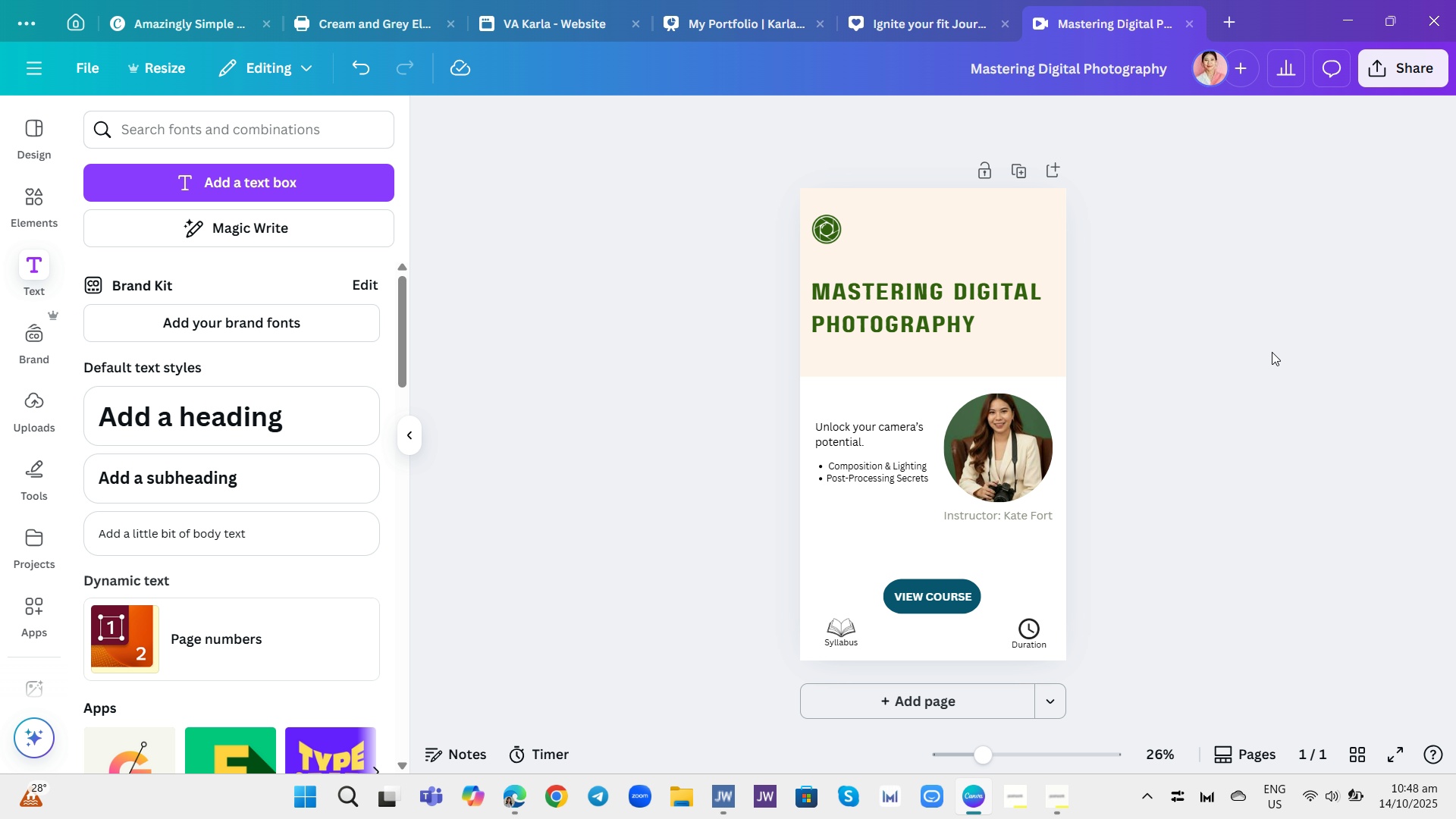 
left_click([1272, 352])
 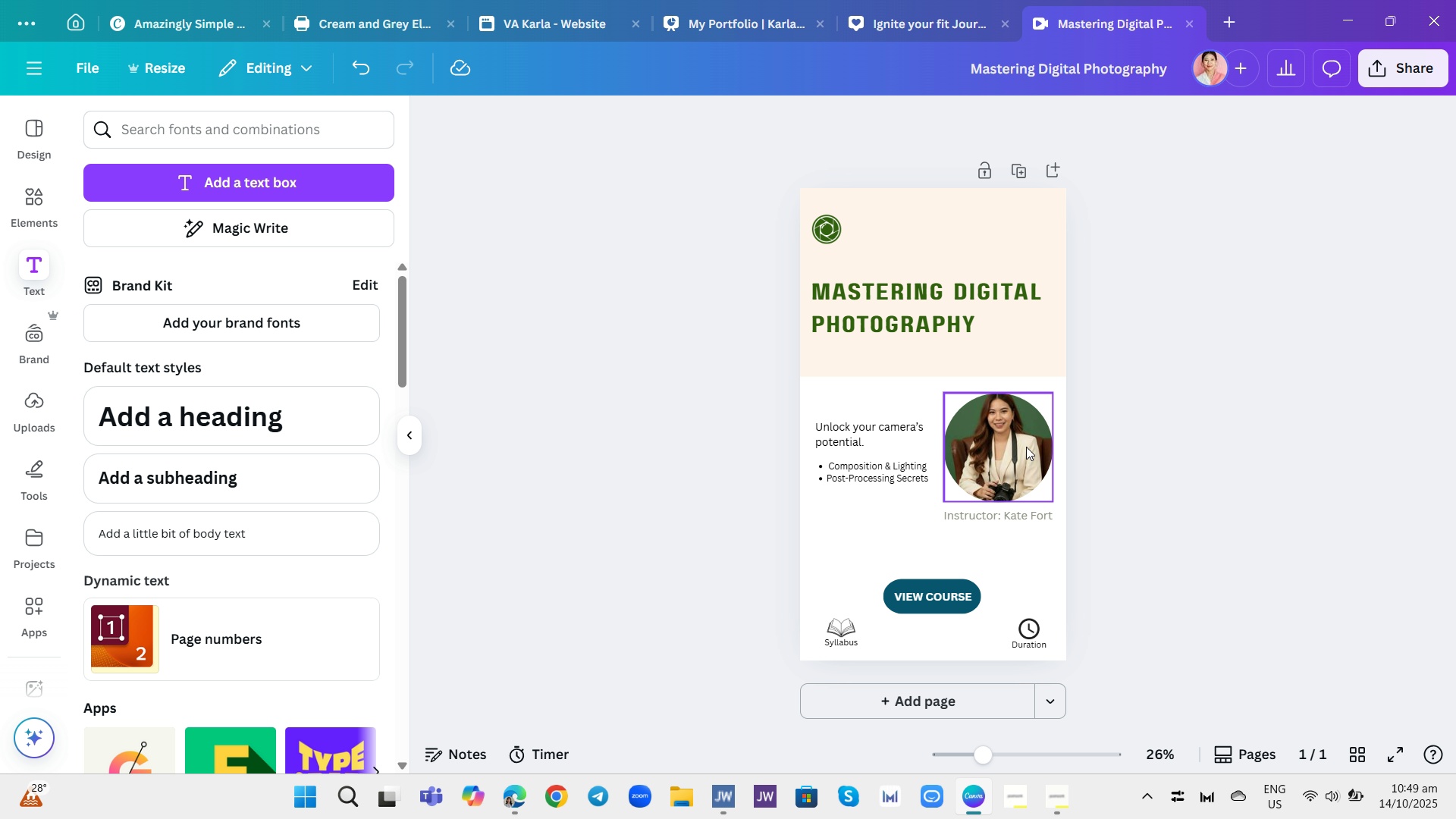 
wait(33.43)
 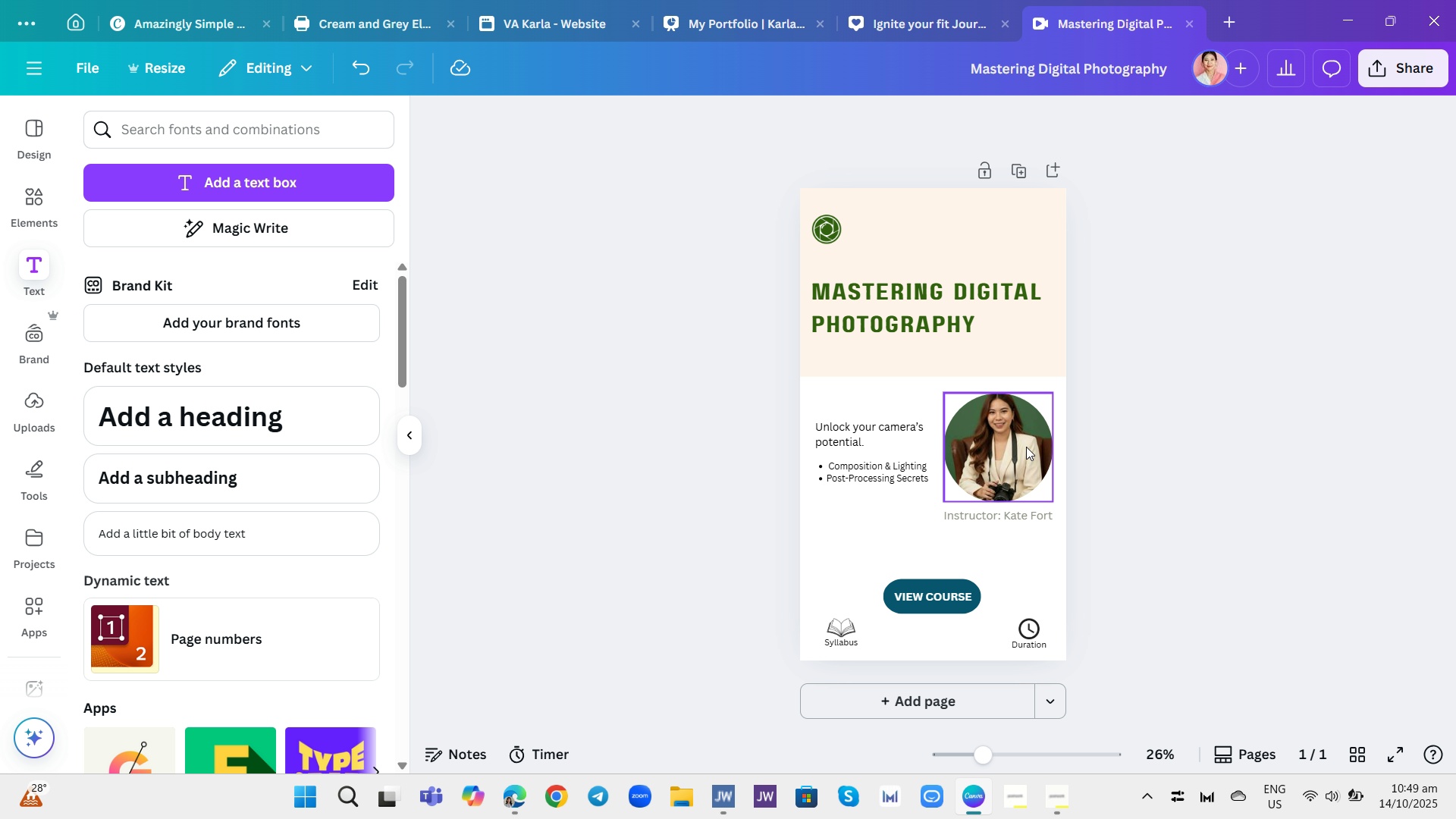 
left_click([25, 201])
 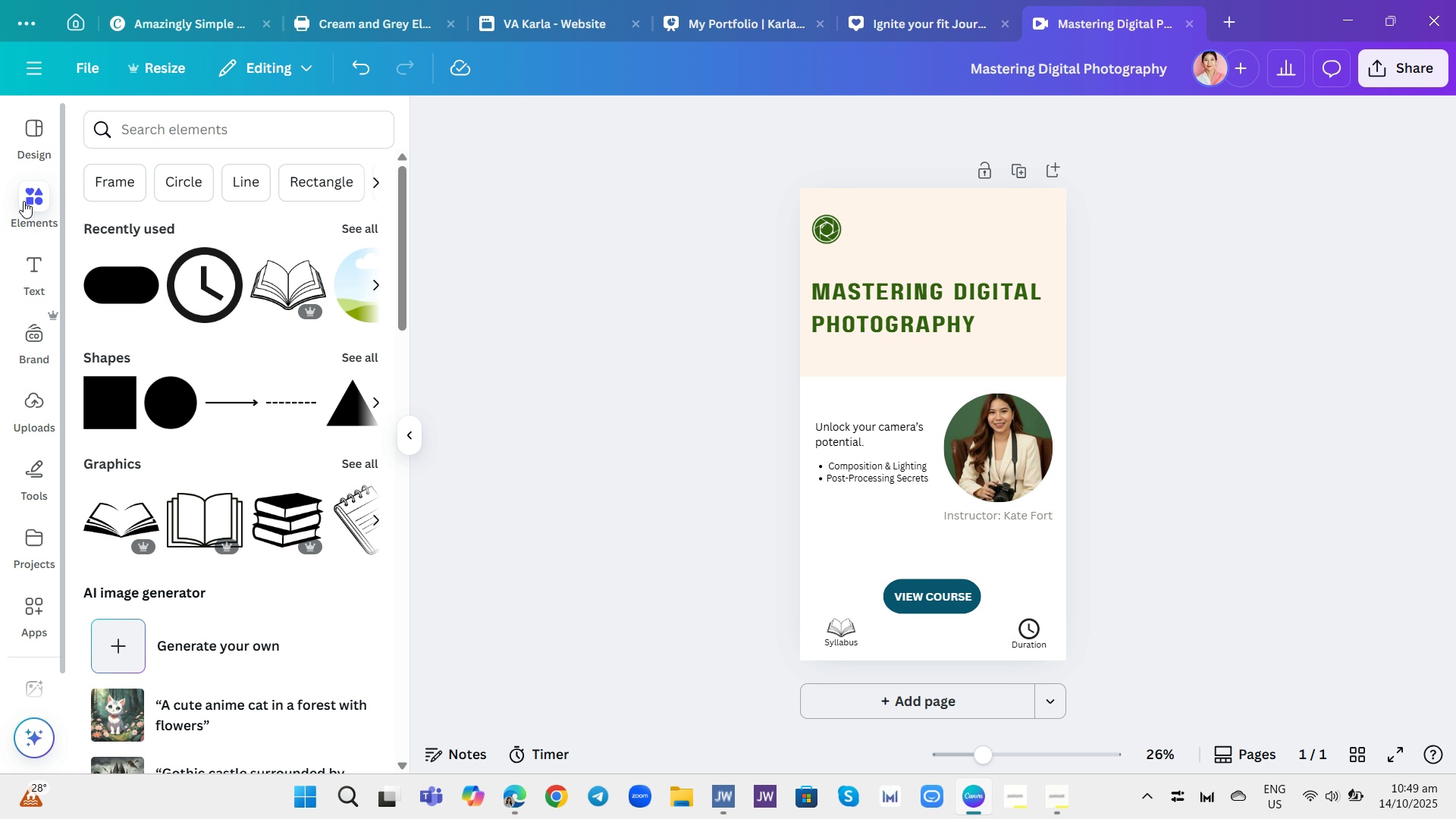 
wait(15.11)
 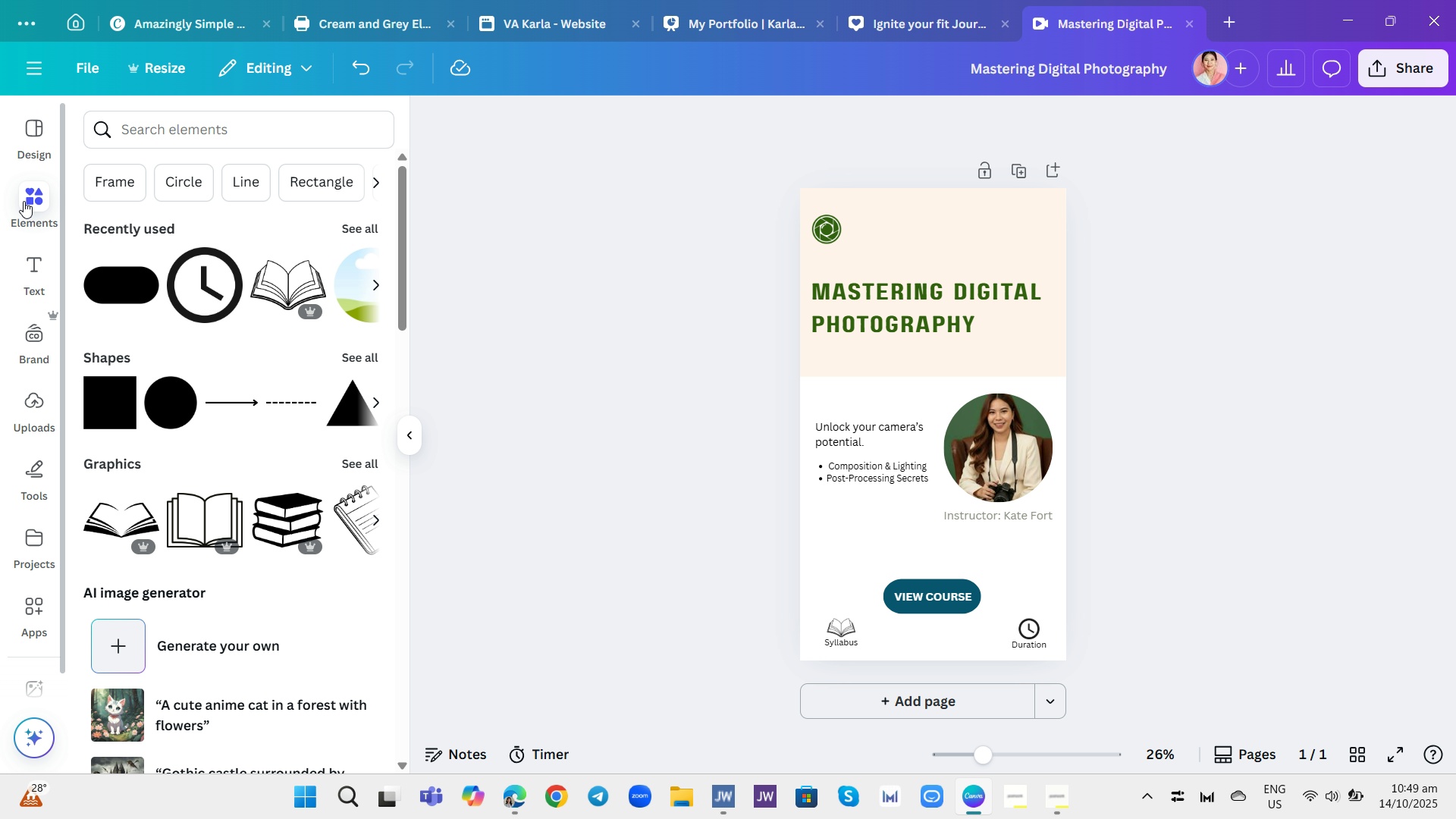 
left_click_drag(start_coordinate=[884, 305], to_coordinate=[889, 321])
 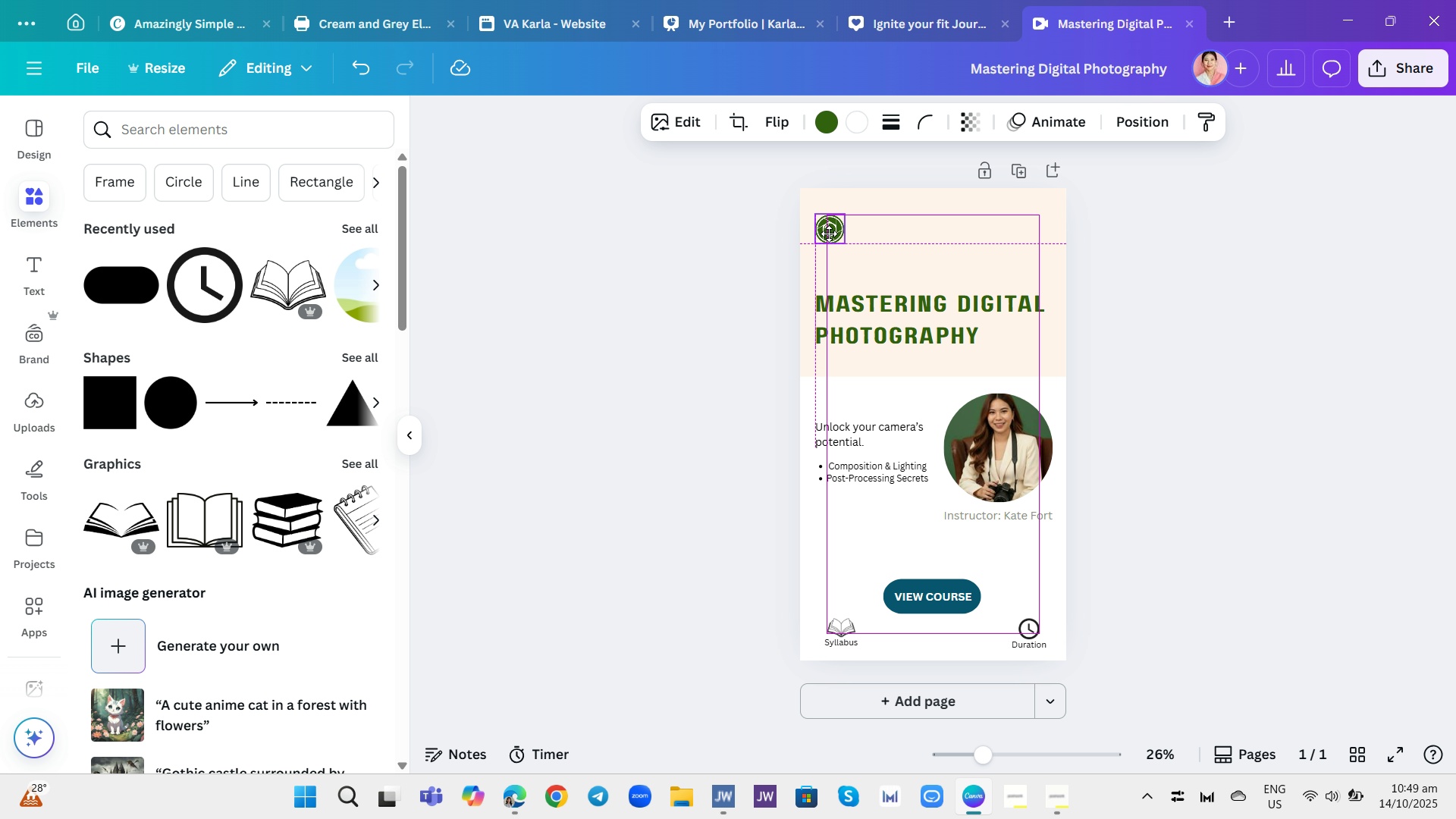 
wait(6.83)
 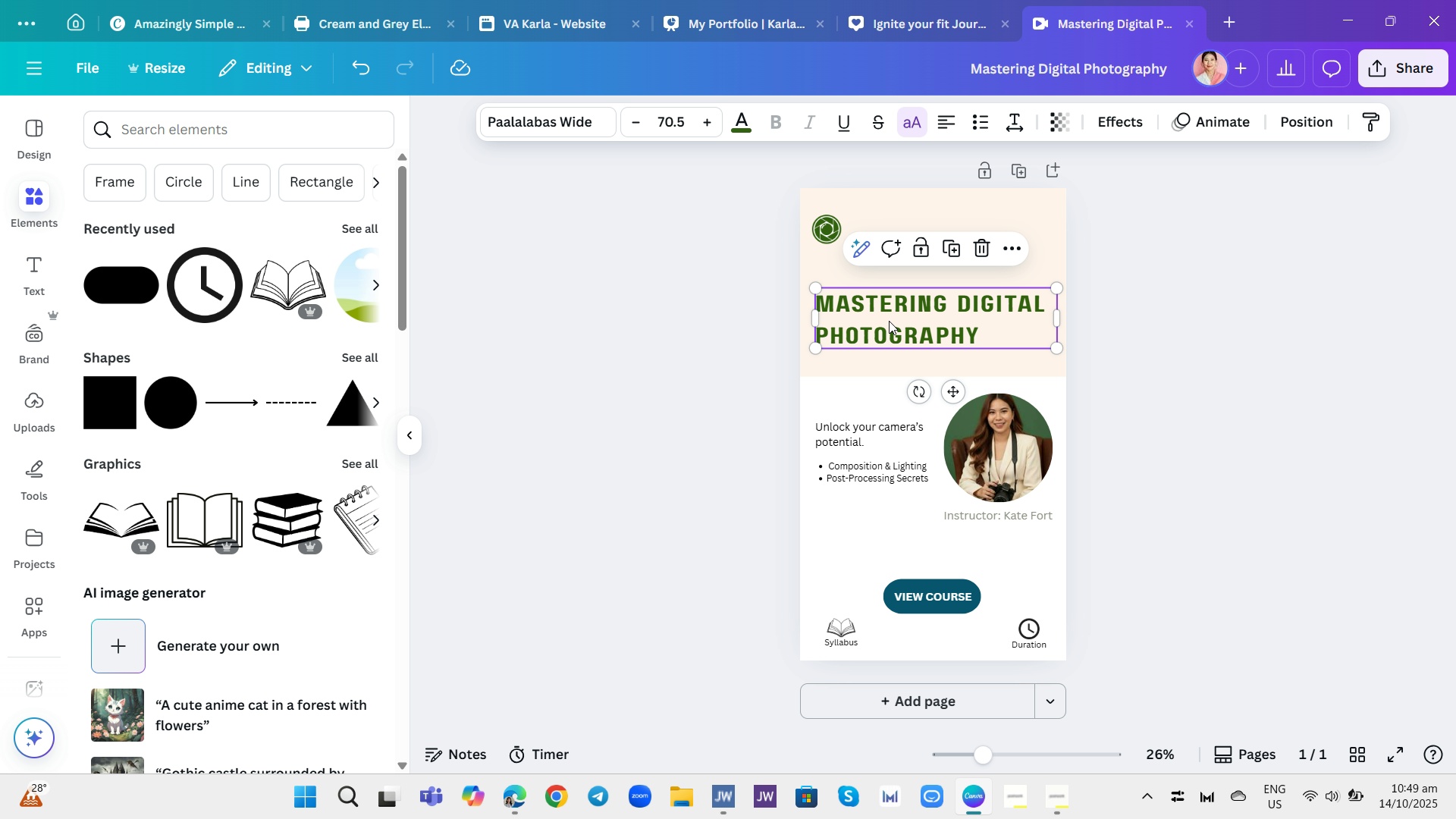 
left_click([1208, 325])
 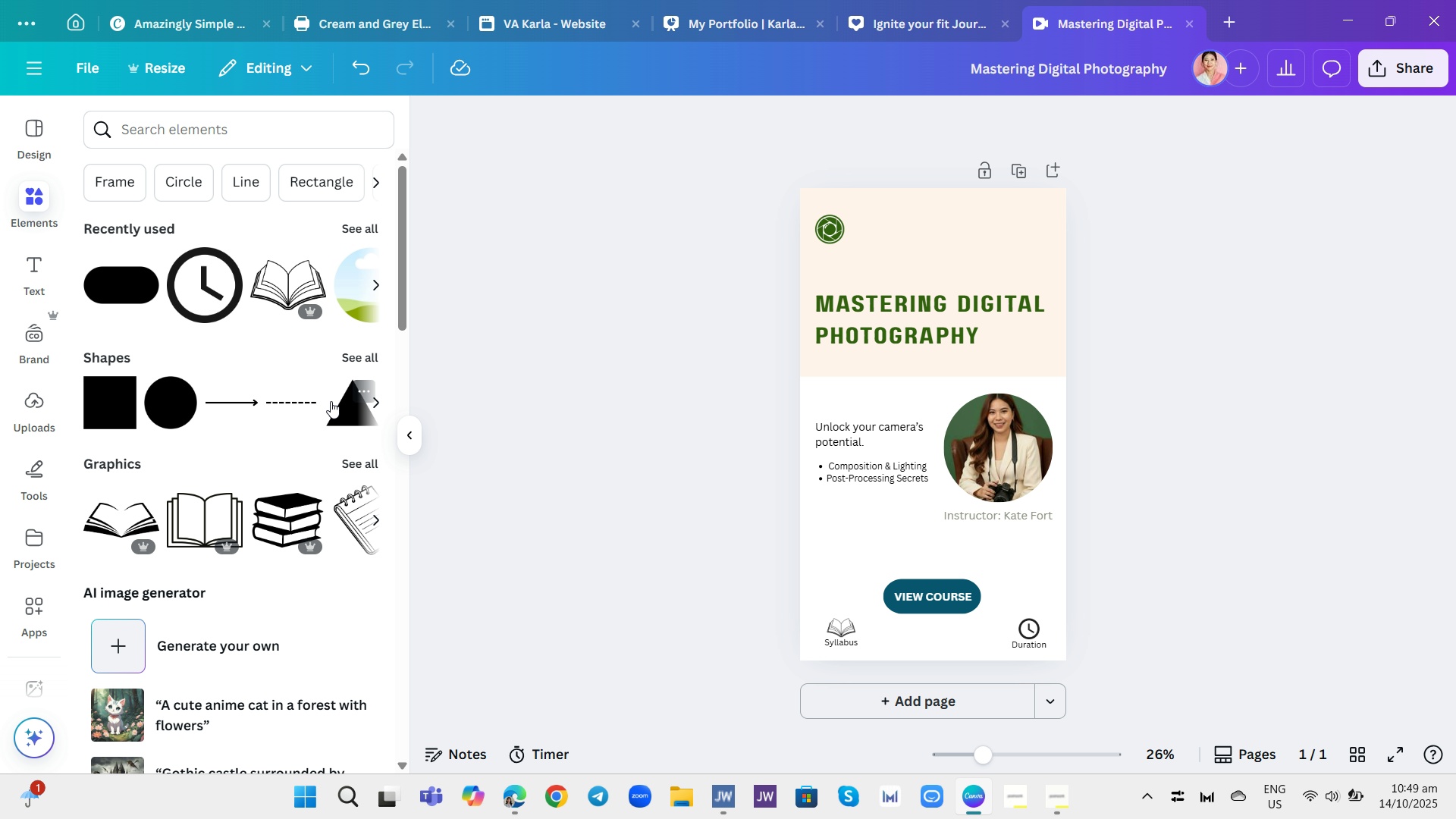 
wait(6.41)
 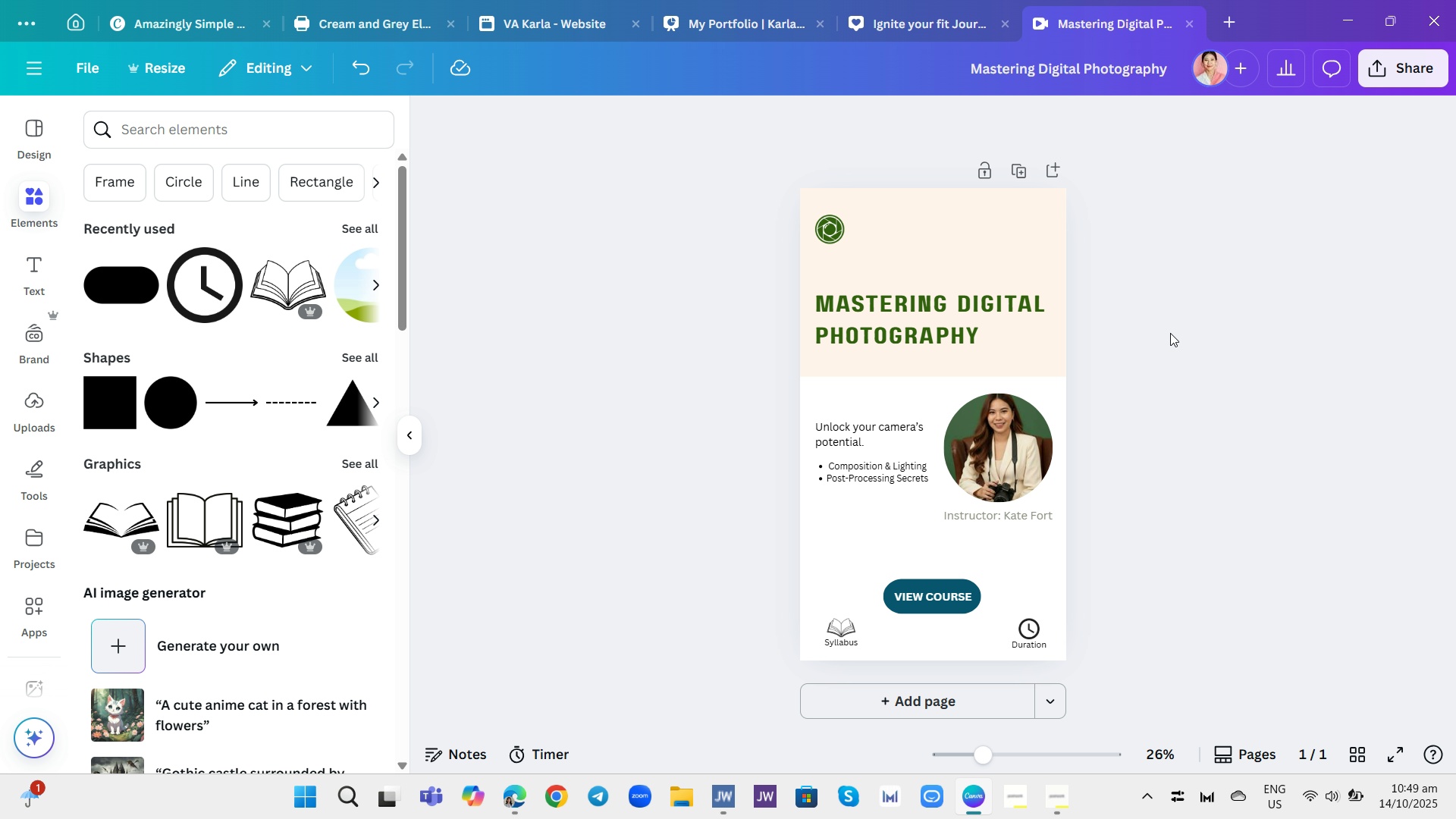 
left_click([217, 130])
 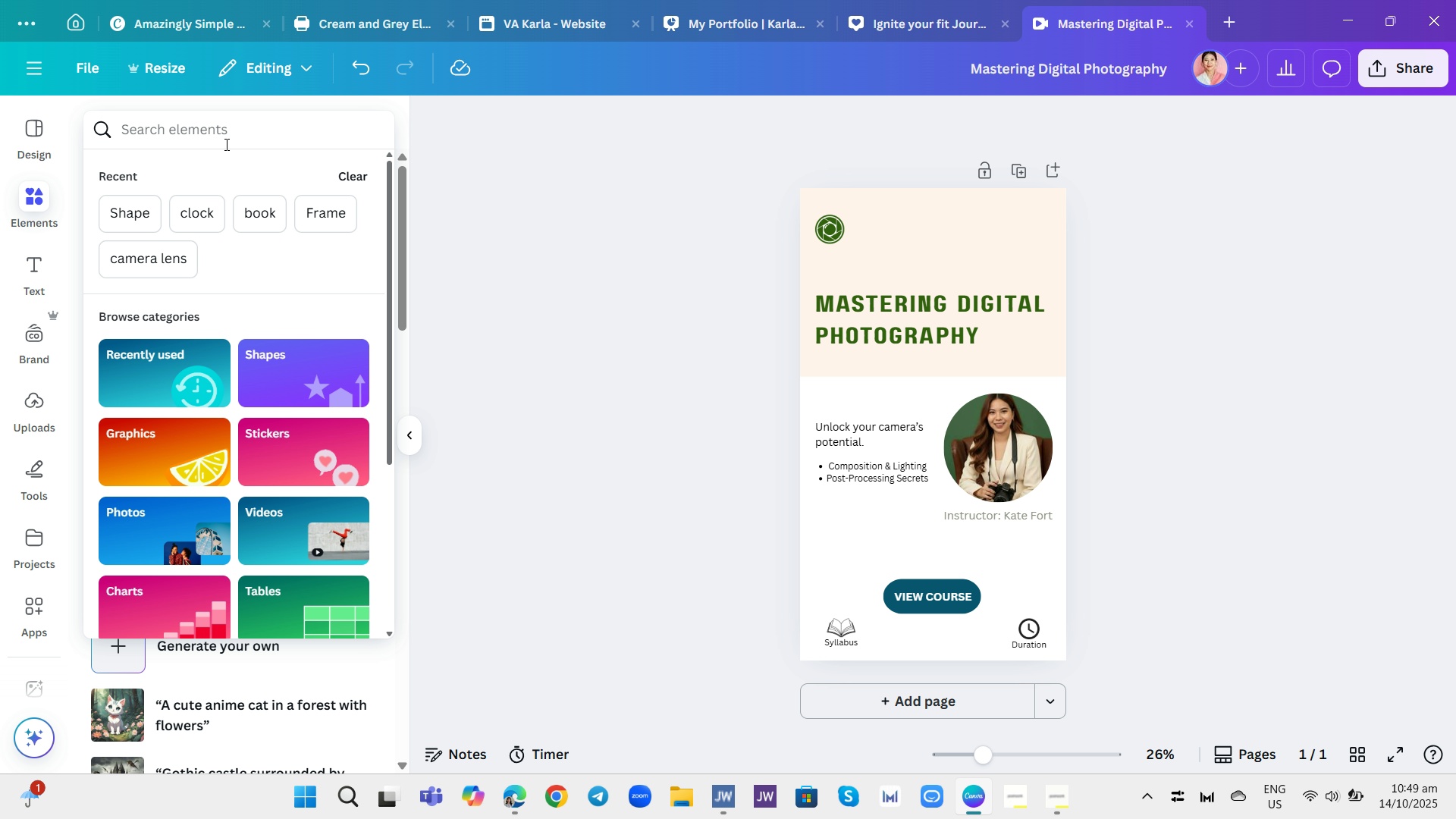 
type(arr)
 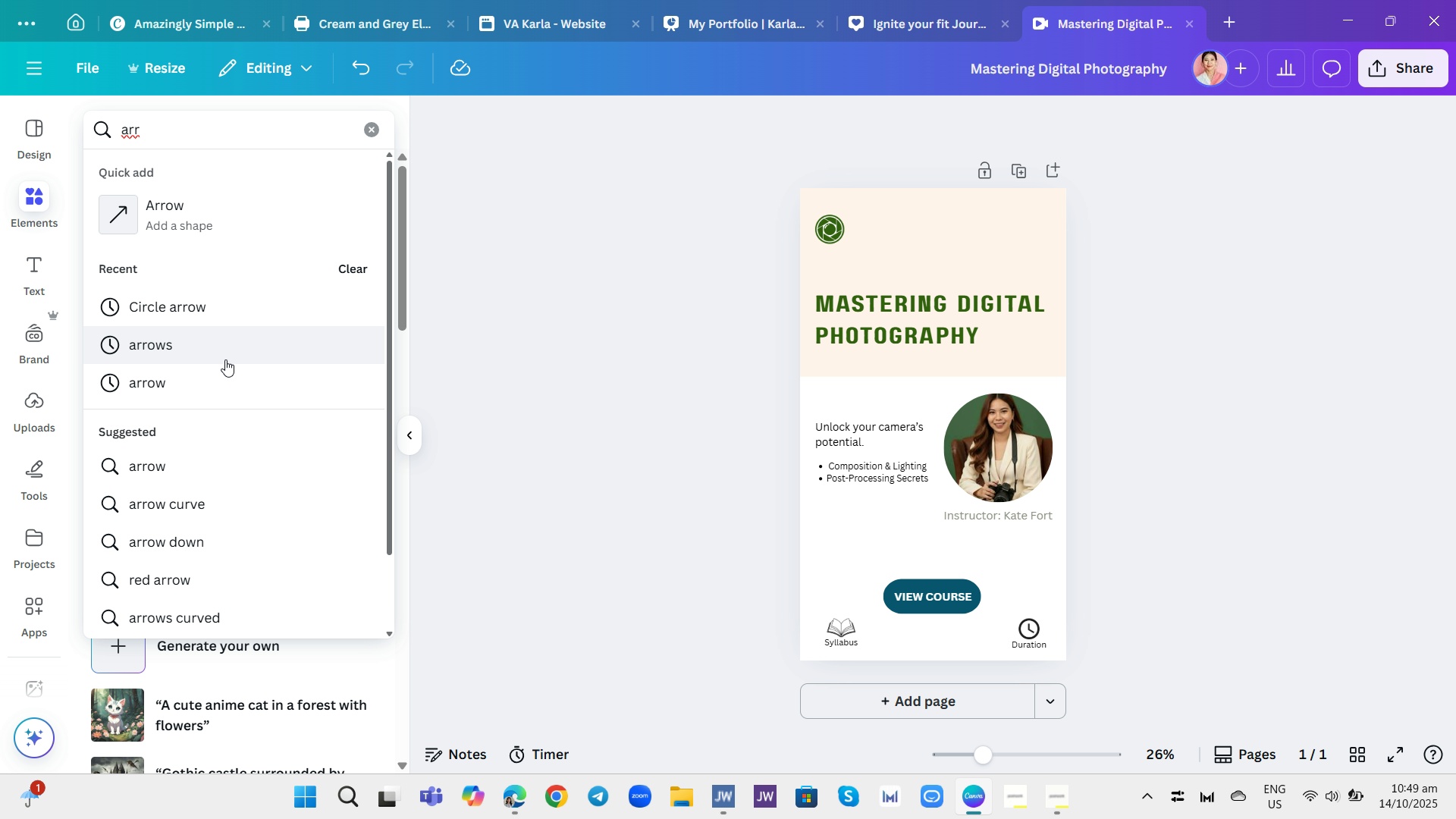 
left_click([195, 392])
 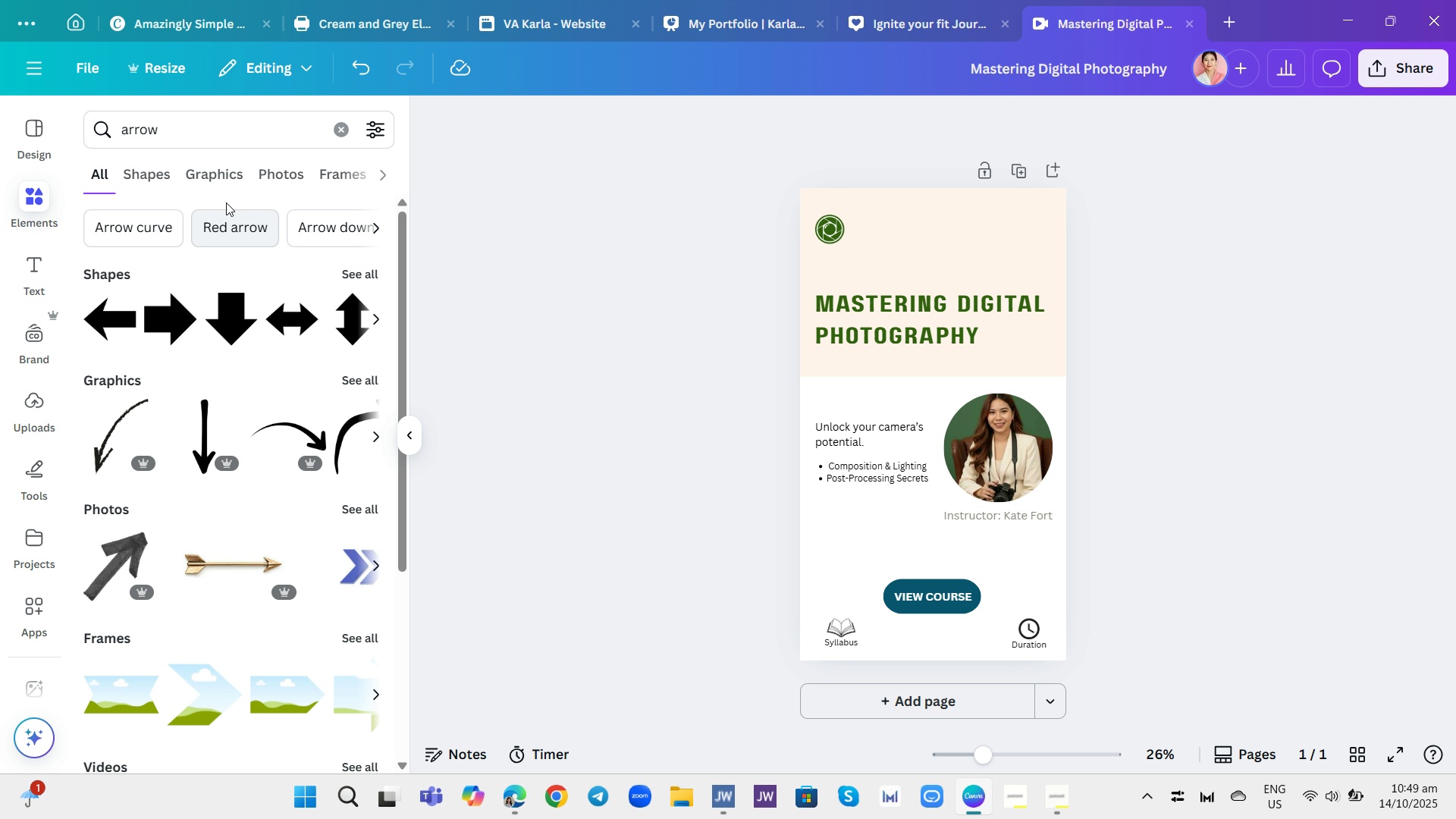 
left_click([218, 174])
 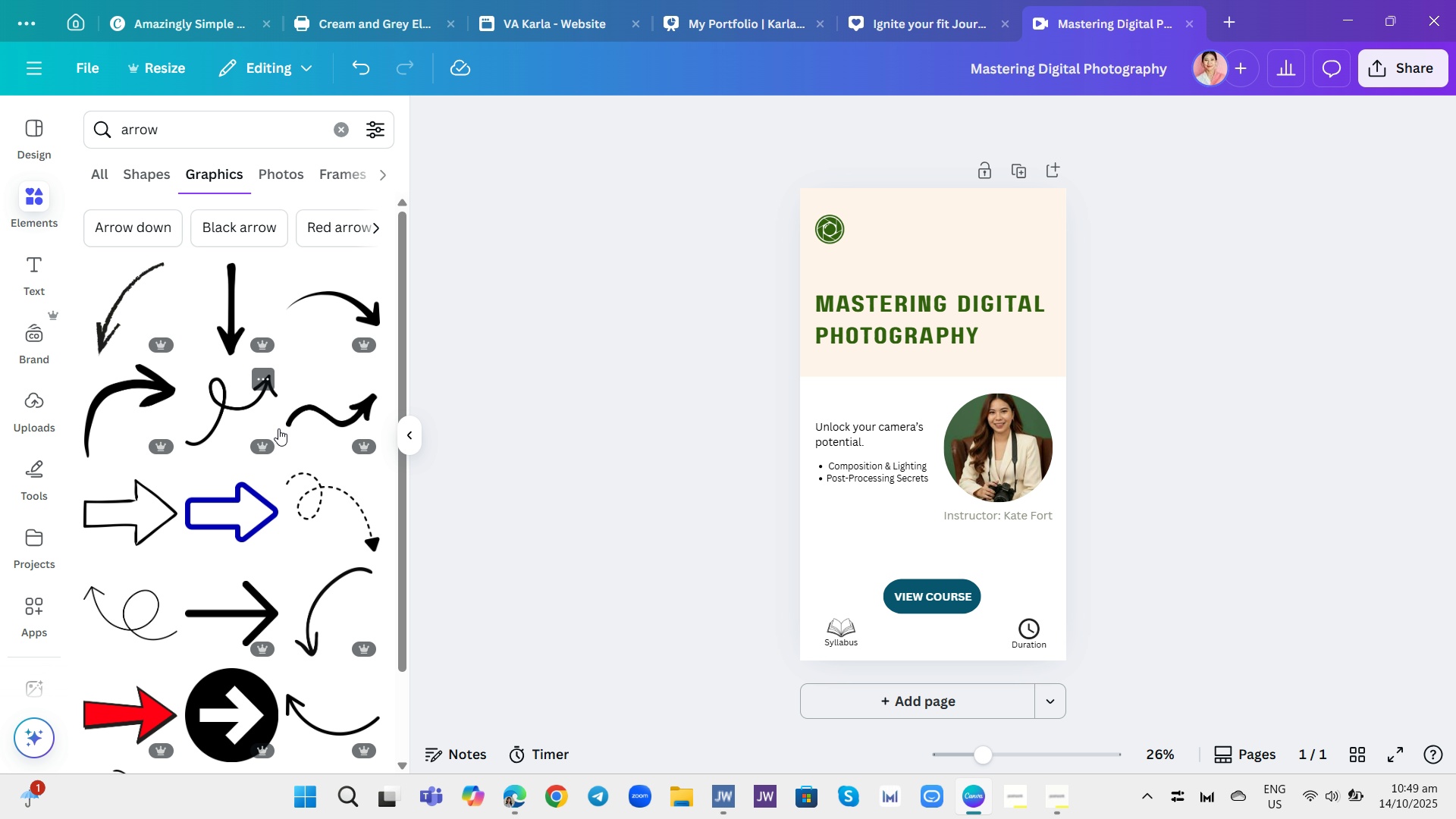 
scroll: coordinate [298, 538], scroll_direction: down, amount: 14.0
 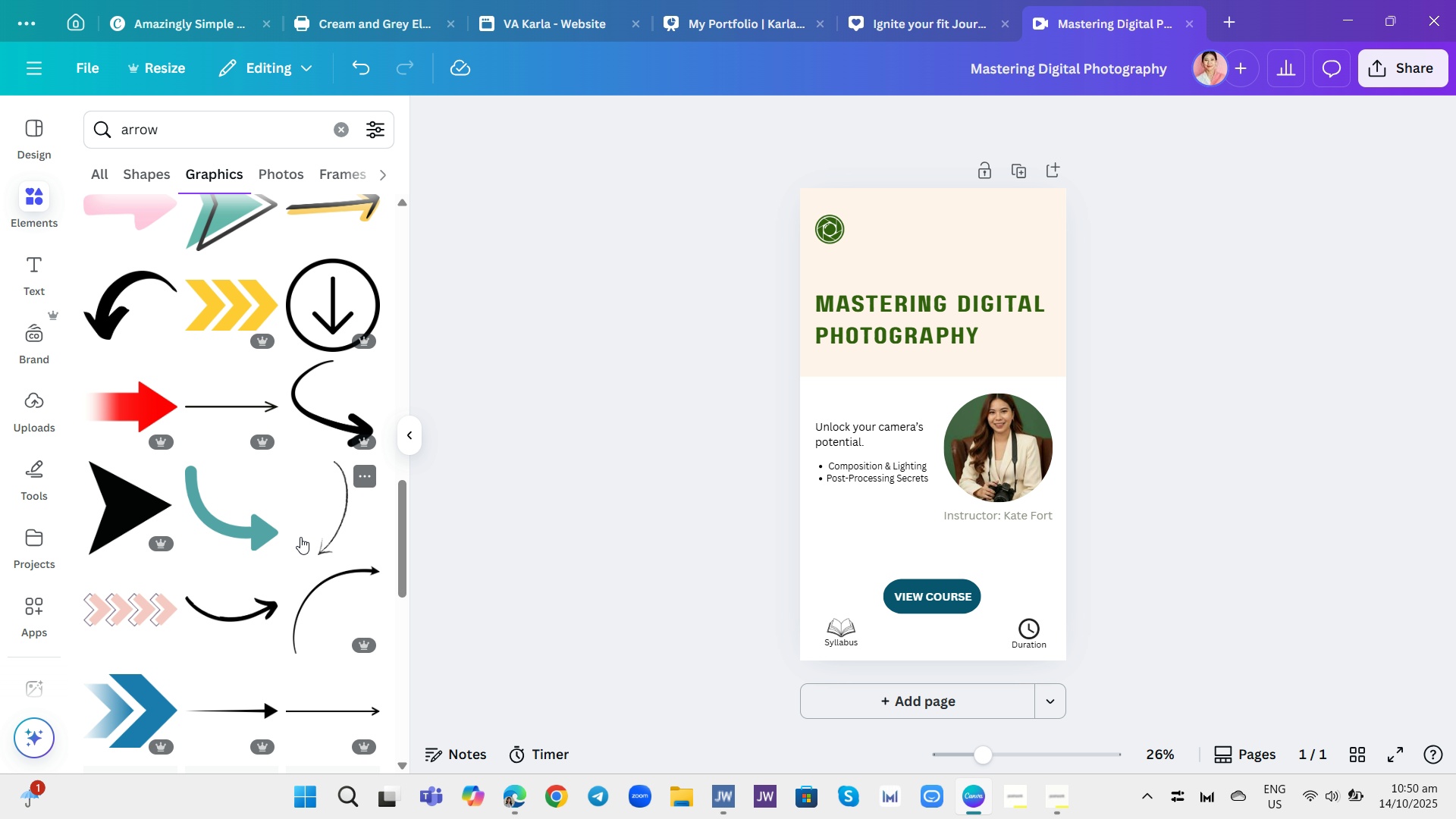 
scroll: coordinate [281, 540], scroll_direction: down, amount: 4.0
 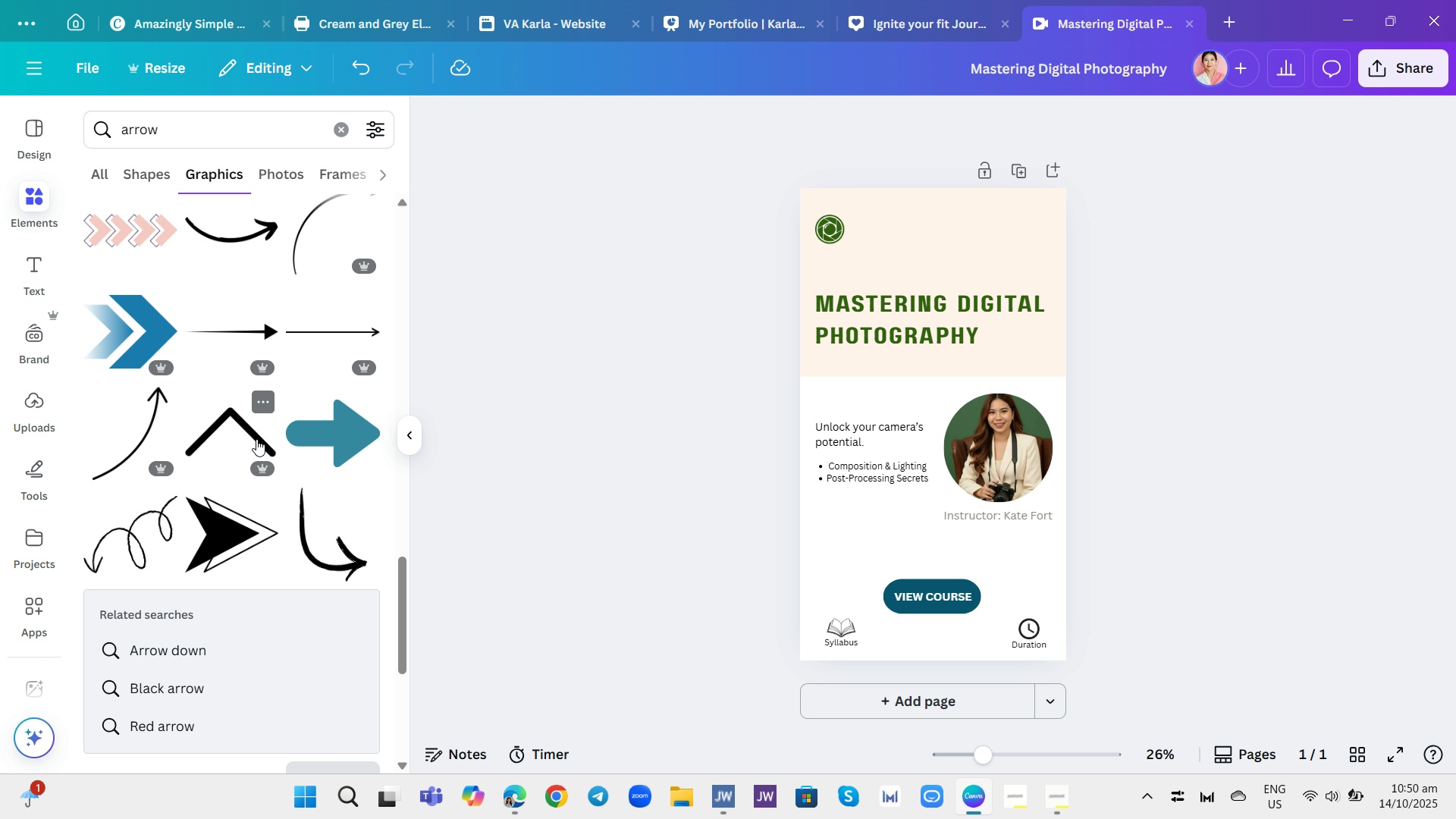 
left_click([256, 439])
 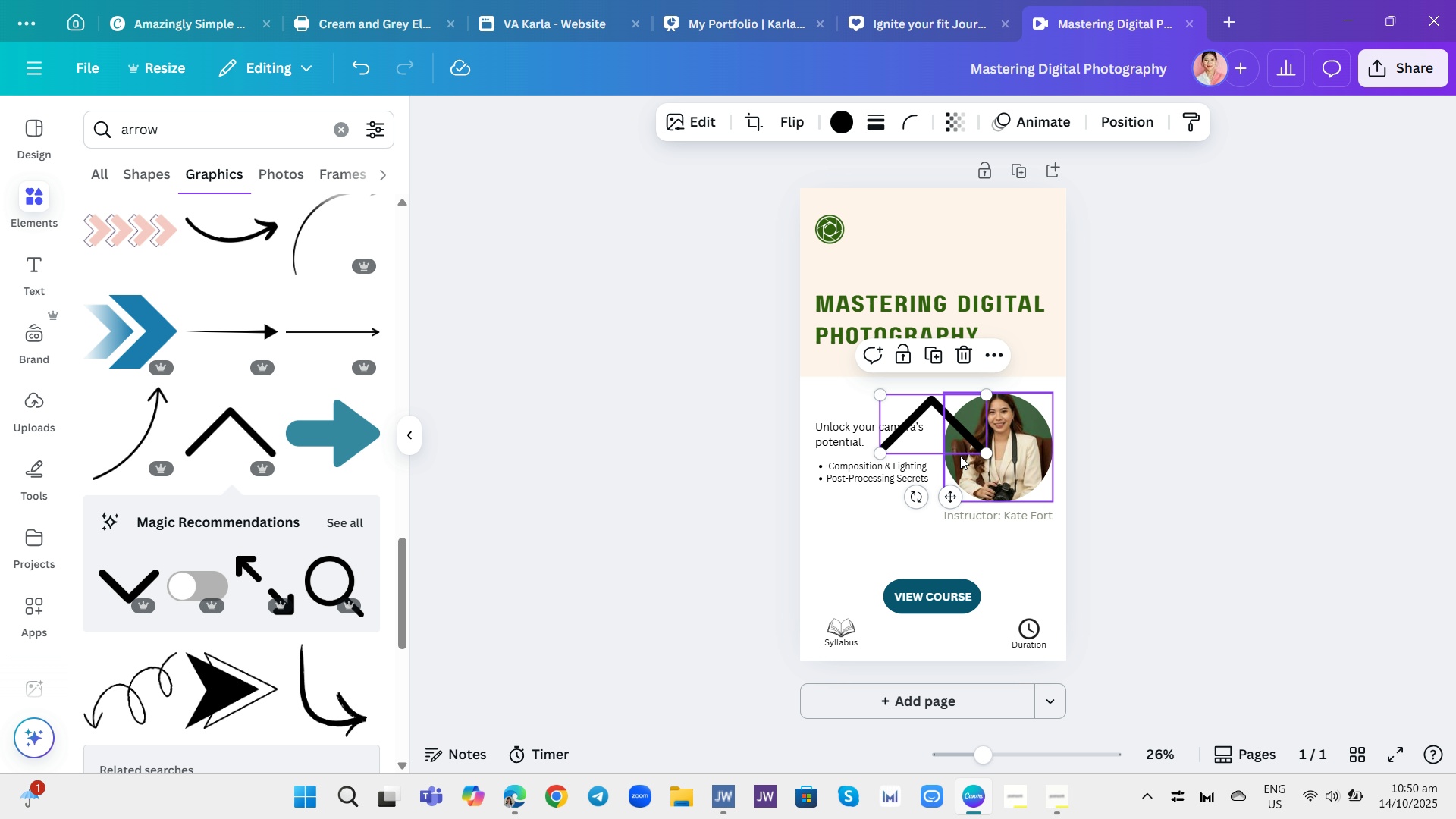 
wait(6.58)
 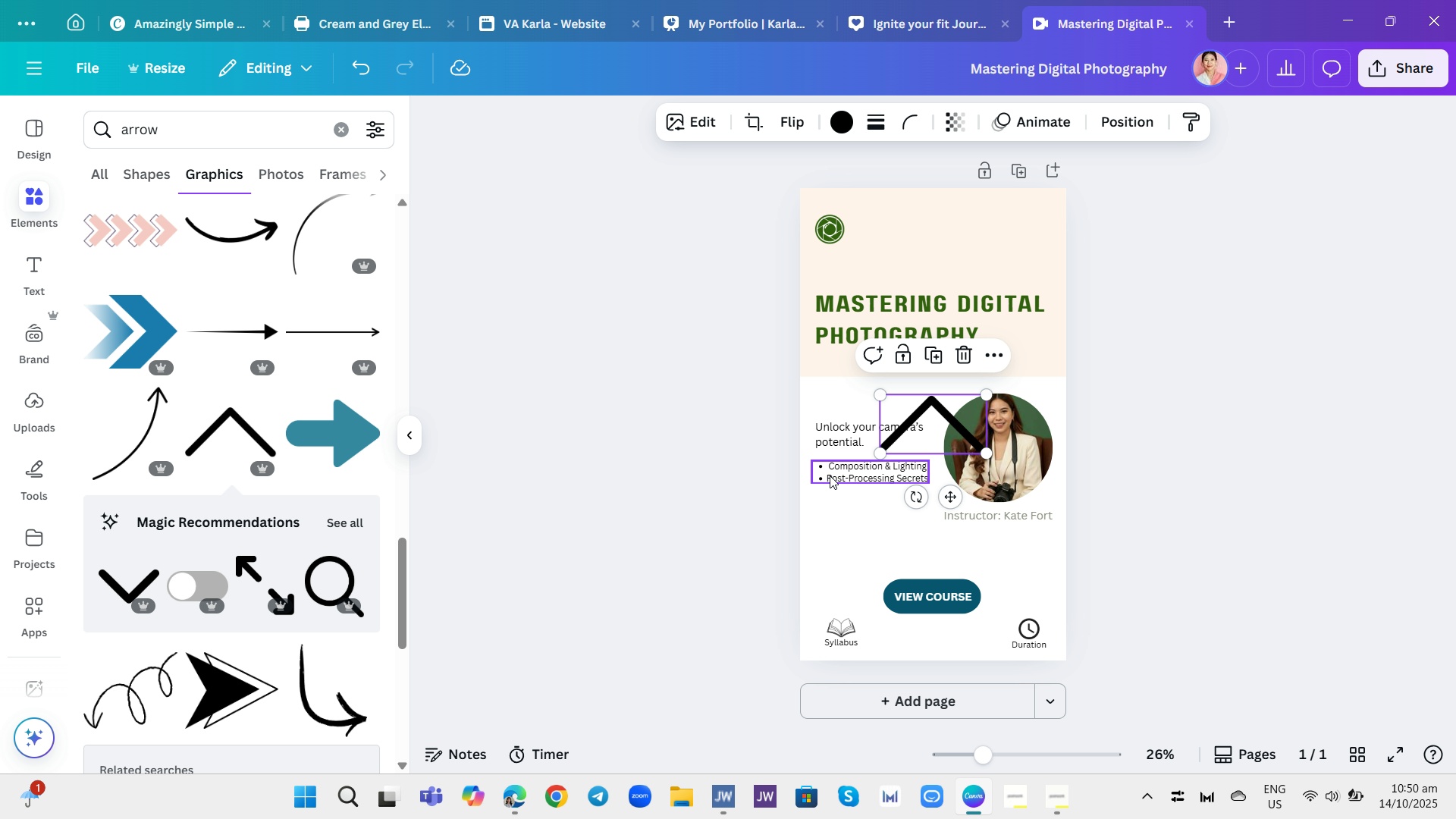 
left_click_drag(start_coordinate=[990, 450], to_coordinate=[934, 413])
 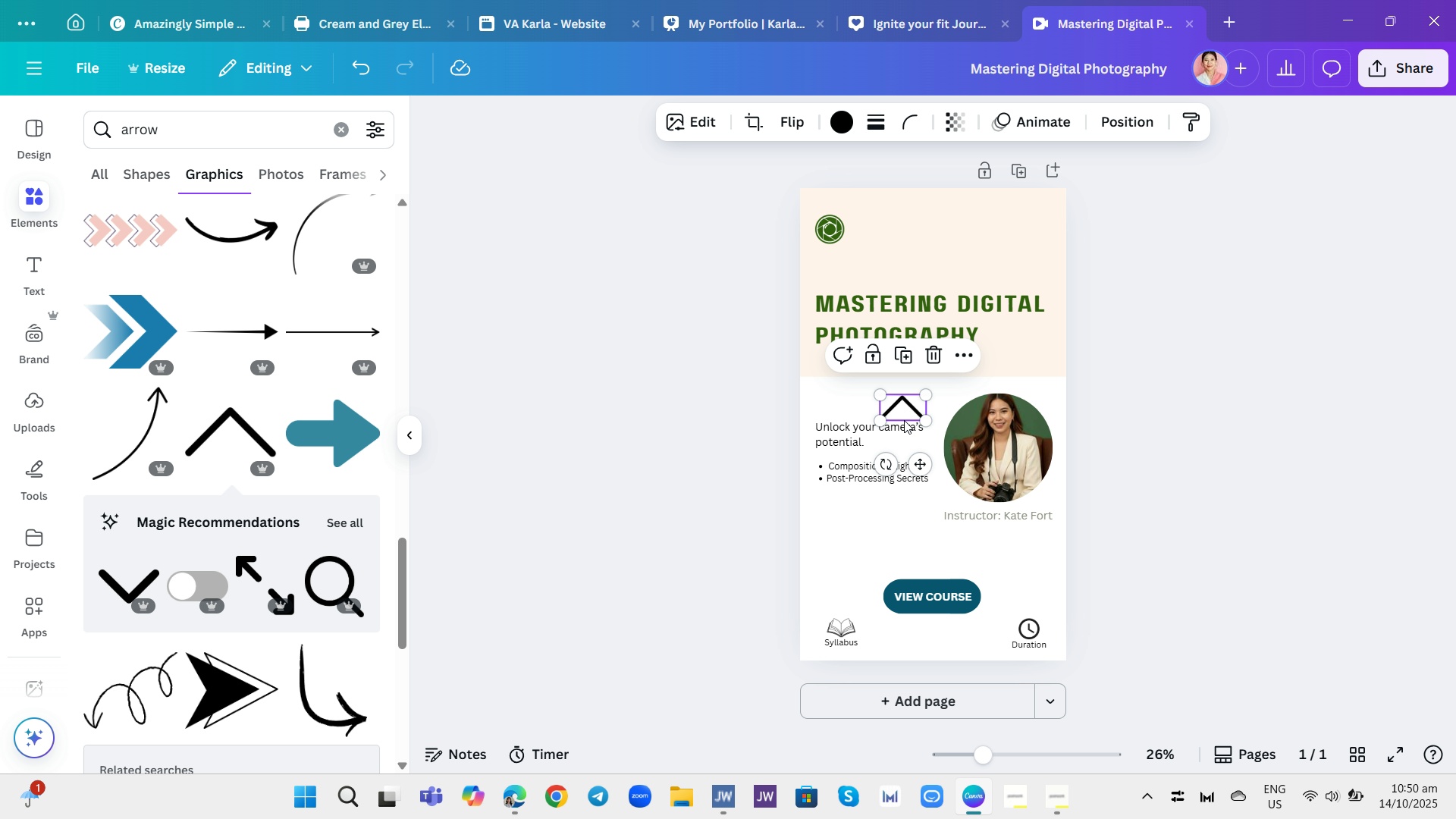 
left_click_drag(start_coordinate=[905, 413], to_coordinate=[906, 634])
 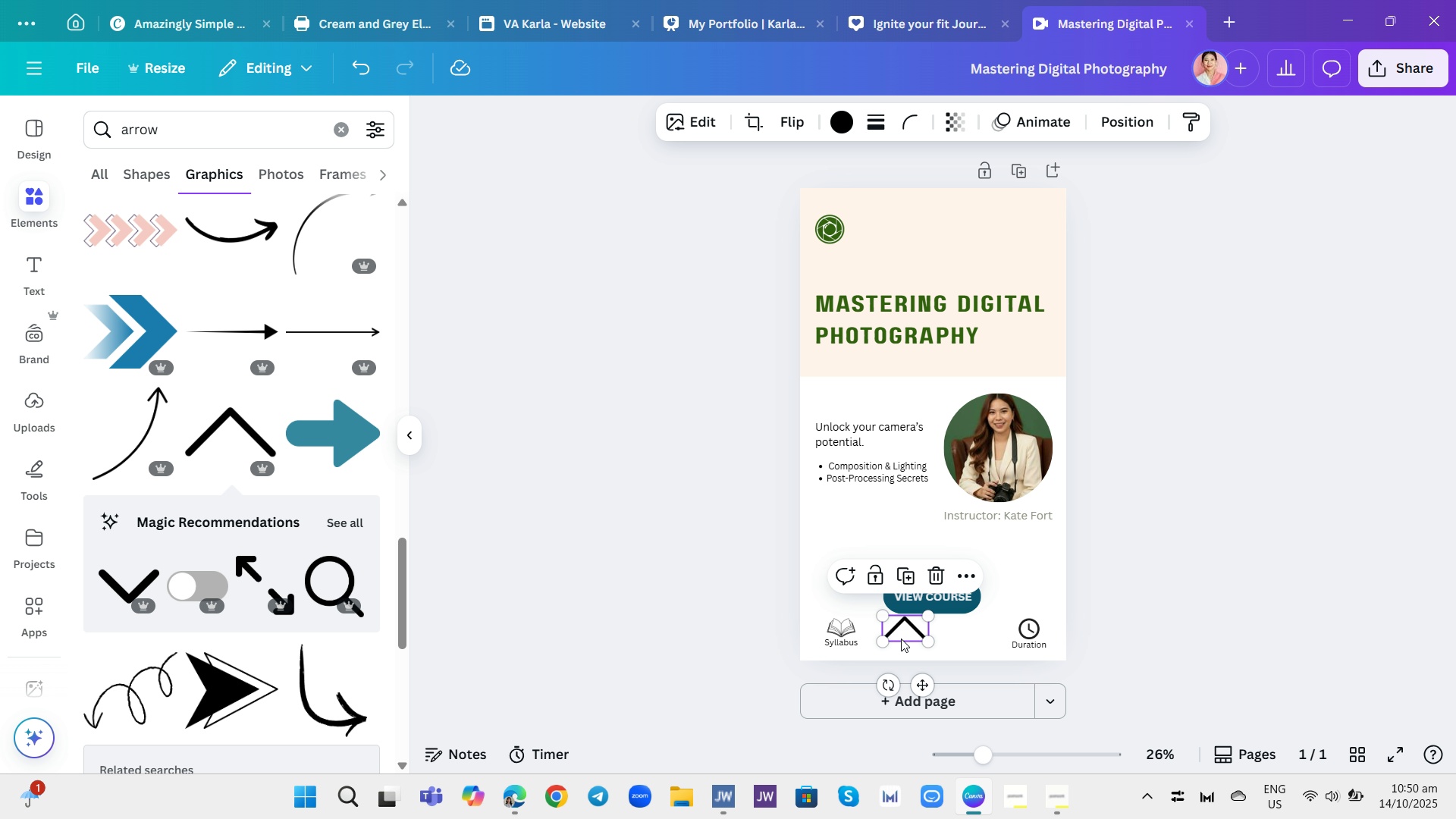 
left_click_drag(start_coordinate=[882, 642], to_coordinate=[915, 618])
 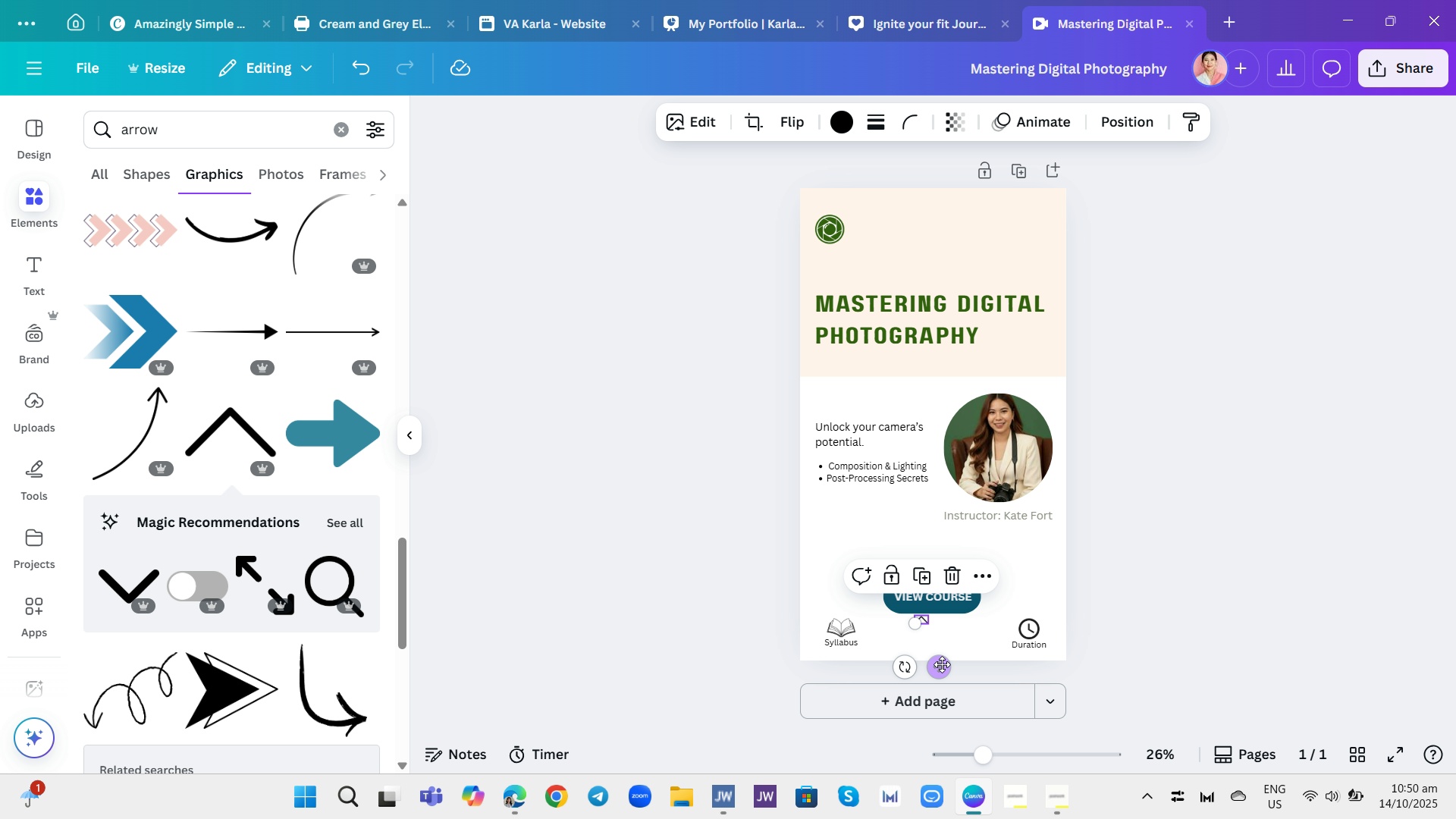 
left_click_drag(start_coordinate=[942, 664], to_coordinate=[932, 679])
 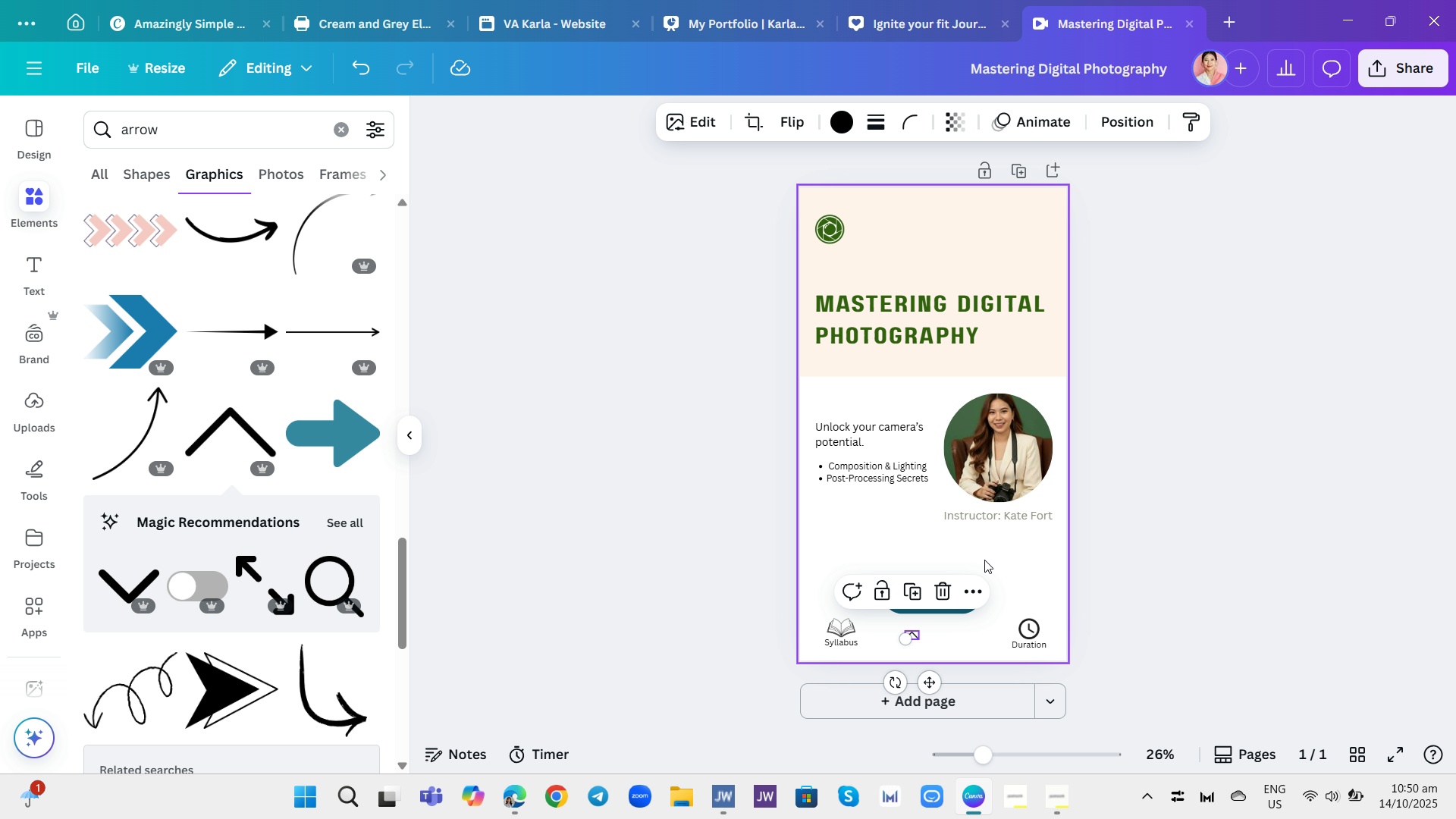 
wait(8.29)
 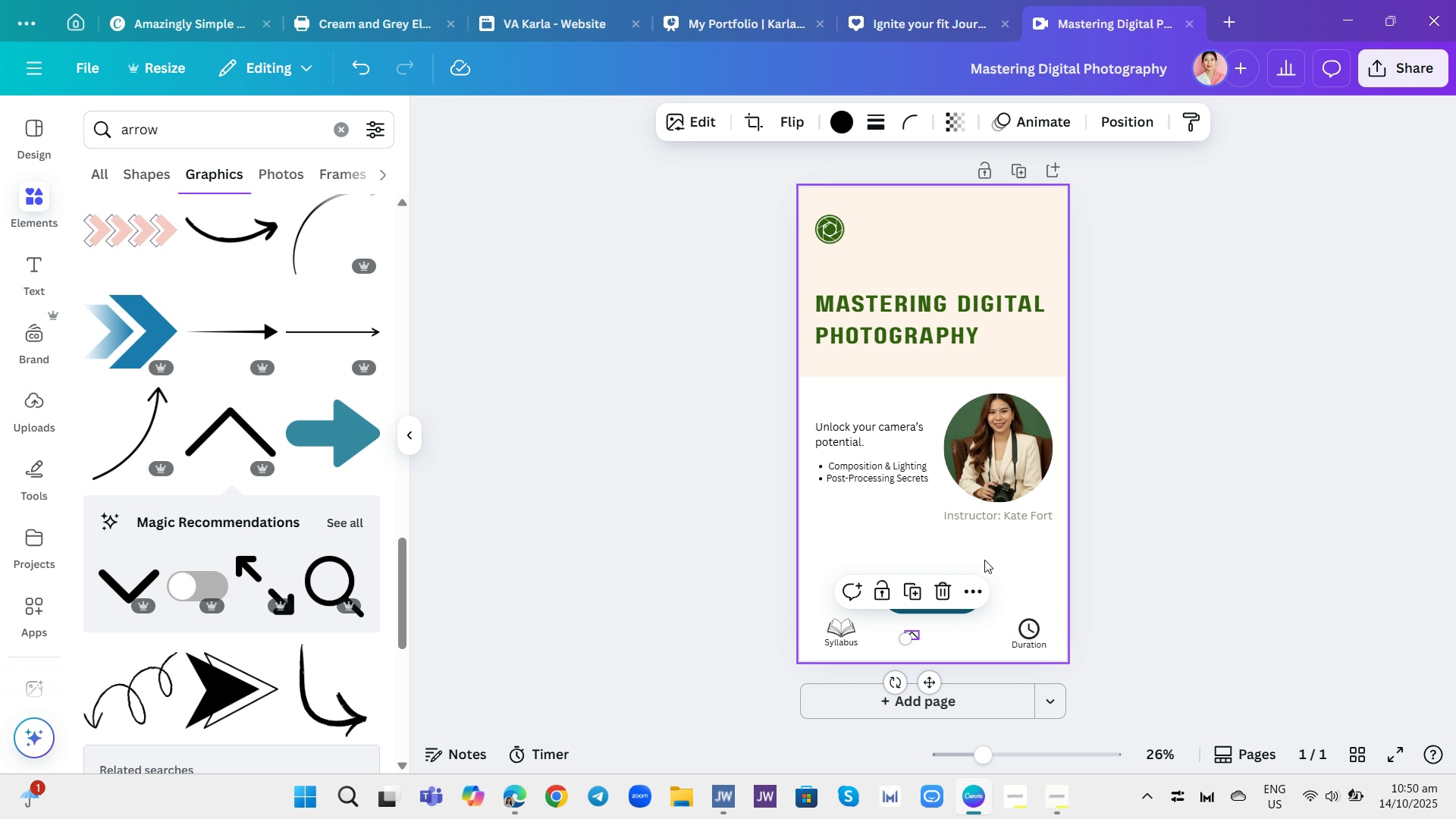 
left_click([1366, 612])
 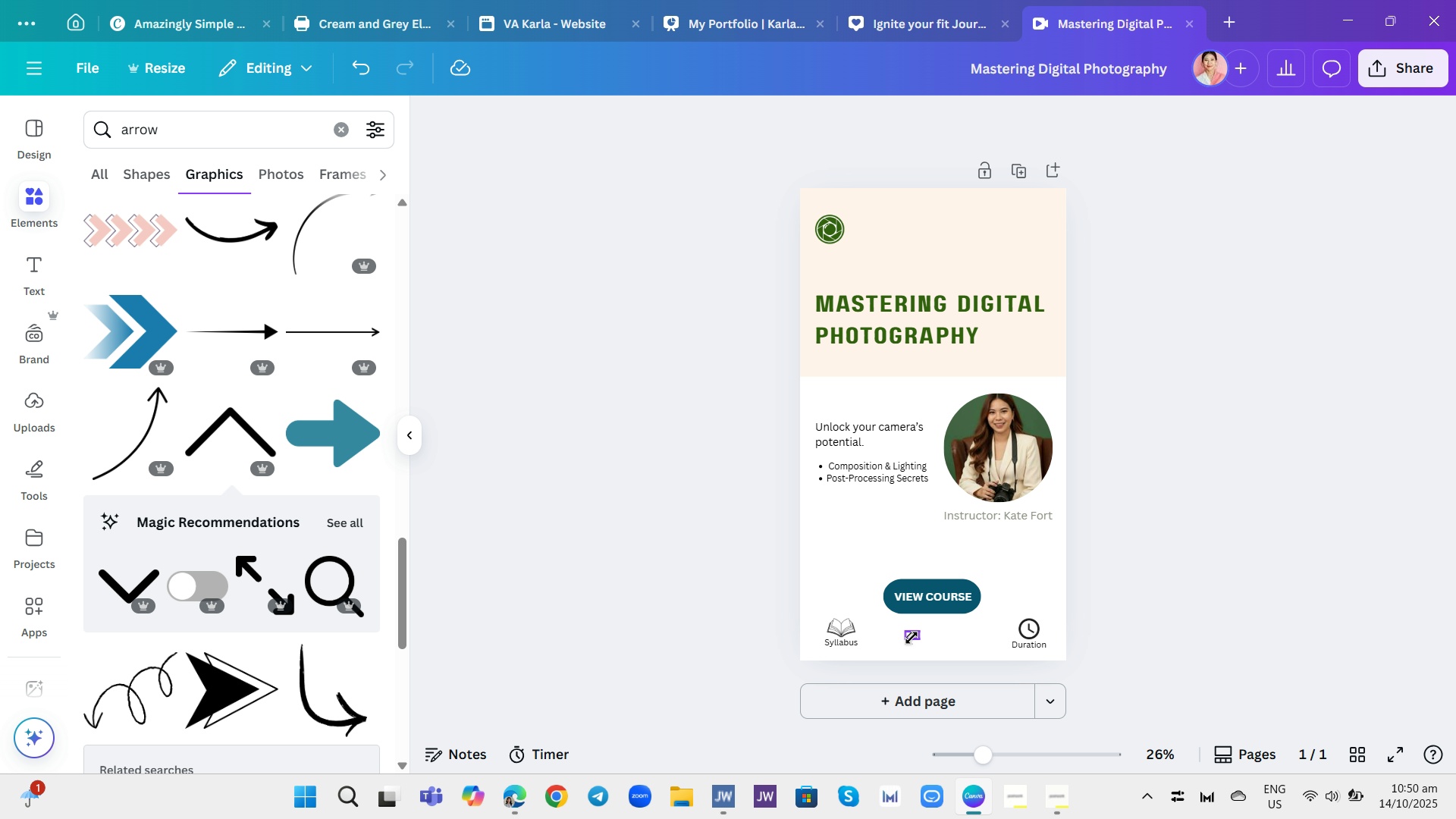 
left_click([912, 638])
 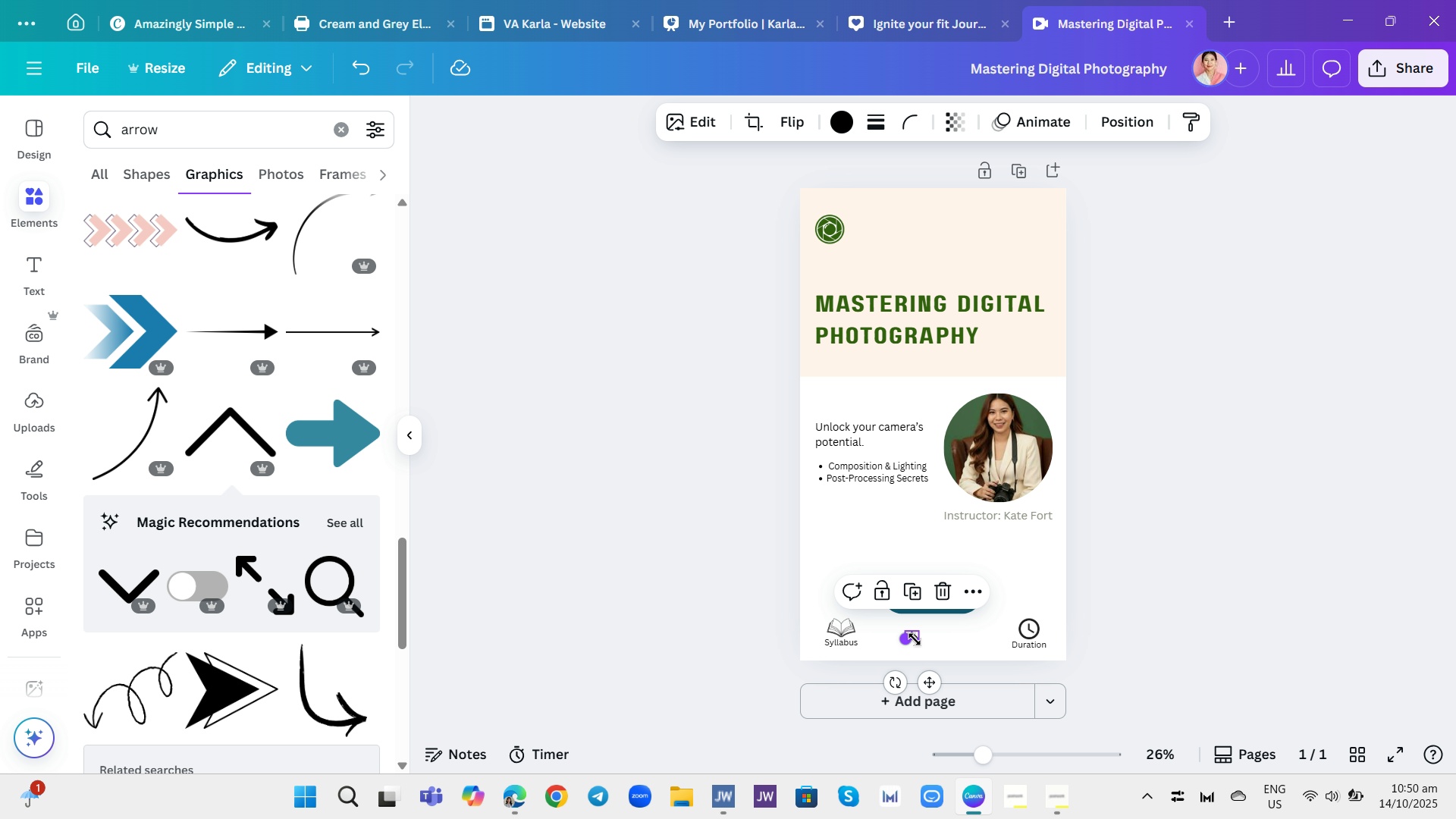 
left_click([1161, 573])
 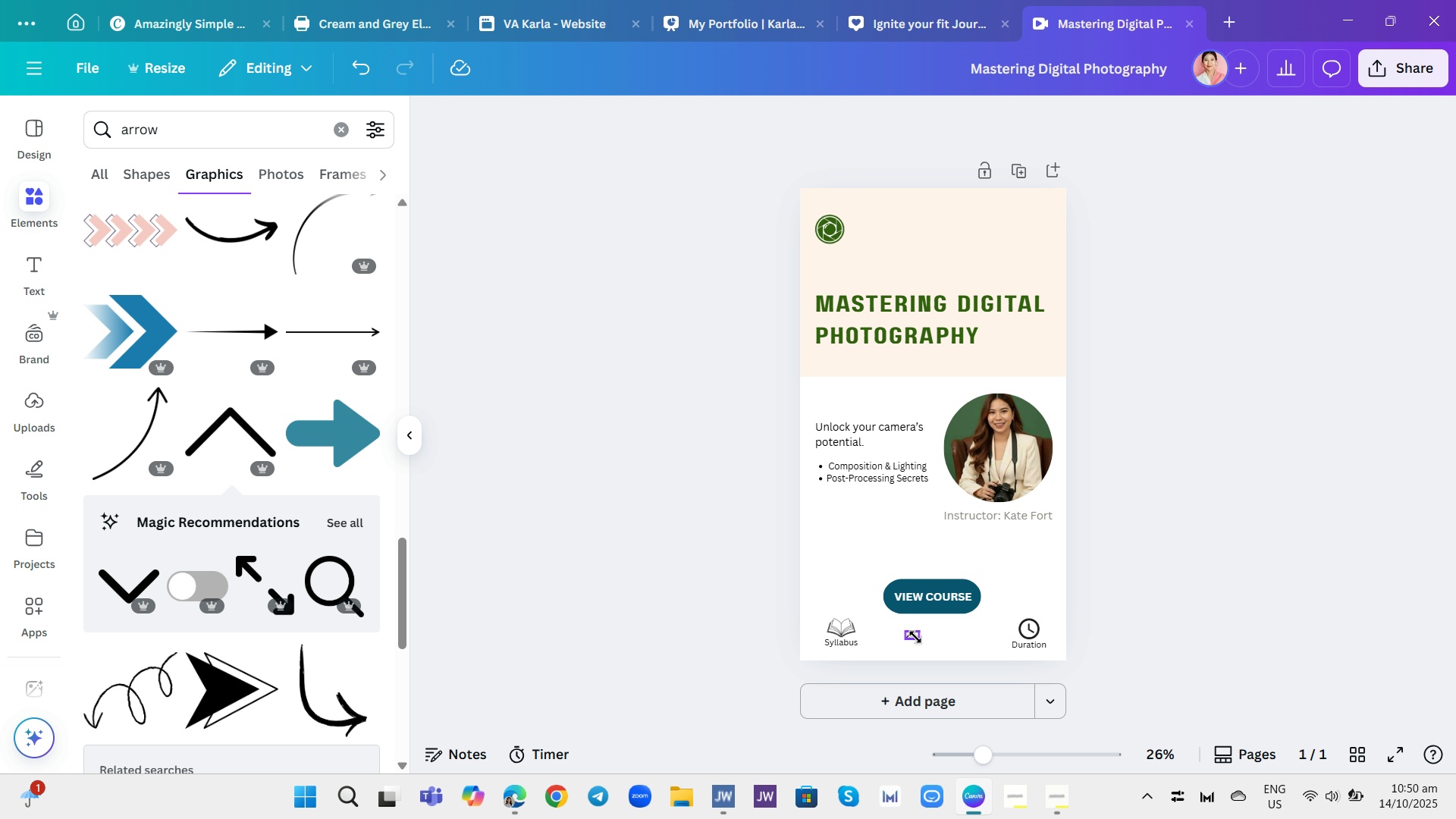 
double_click([915, 637])
 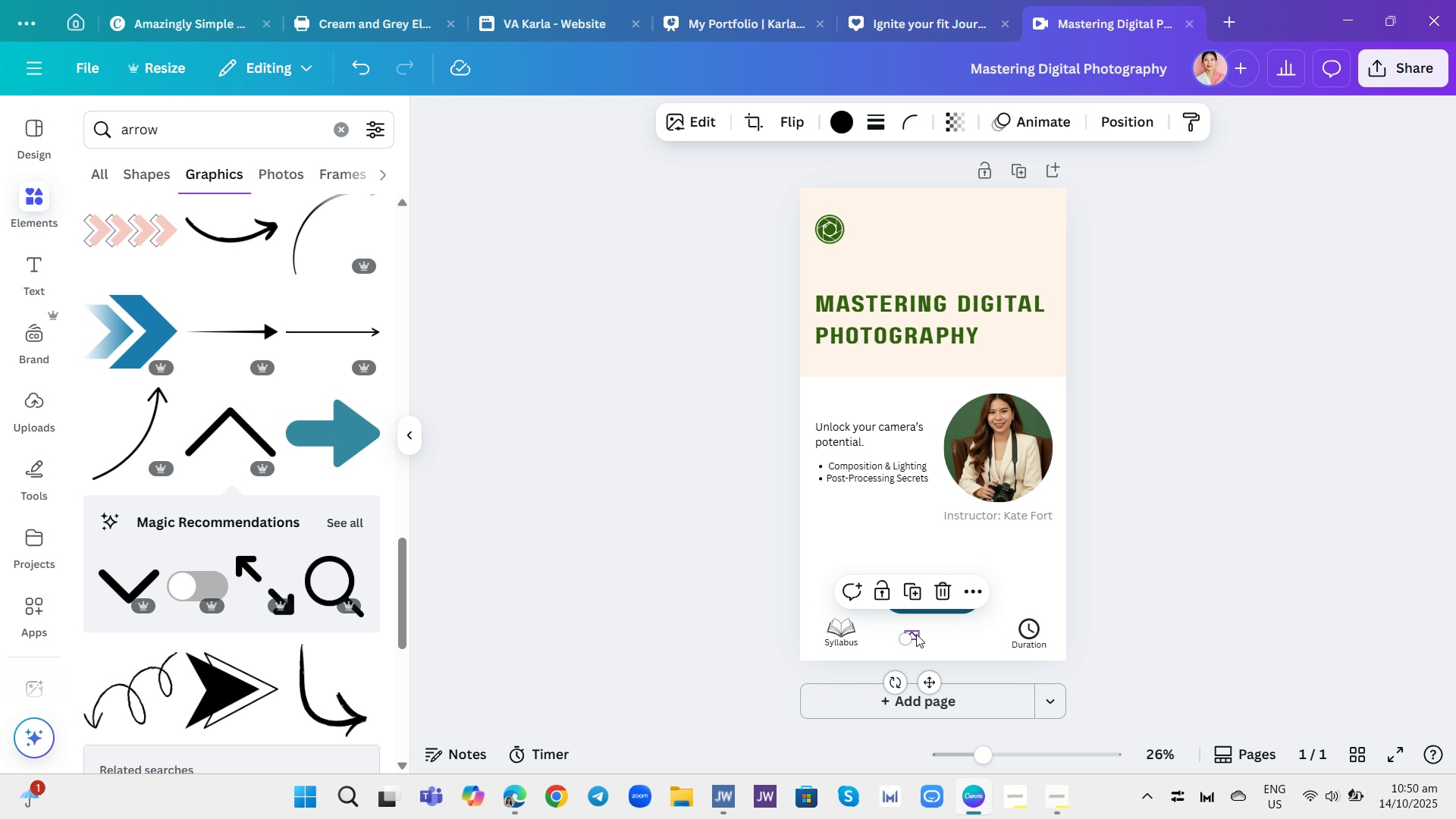 
mouse_move([956, 593])
 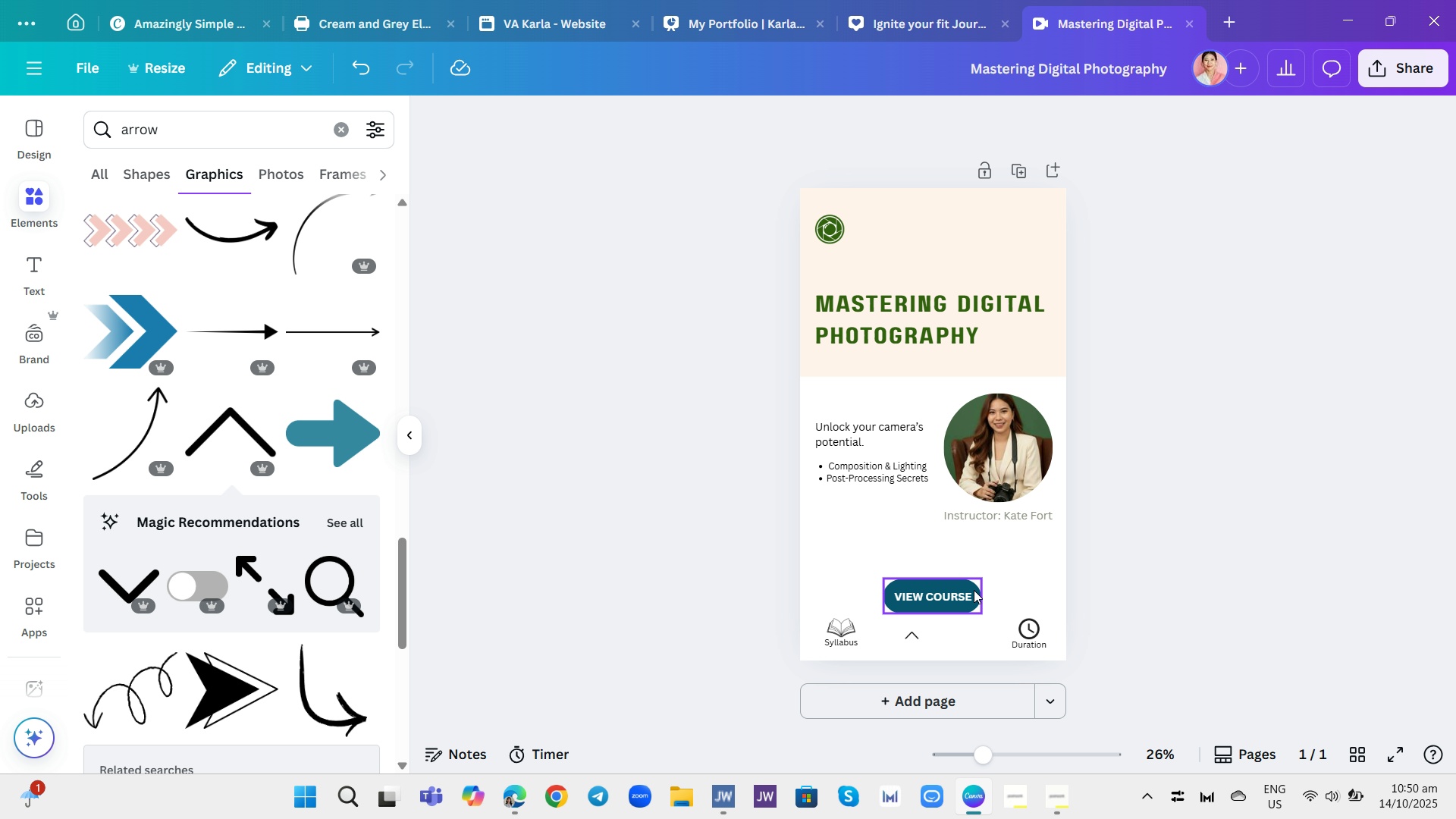 
wait(6.91)
 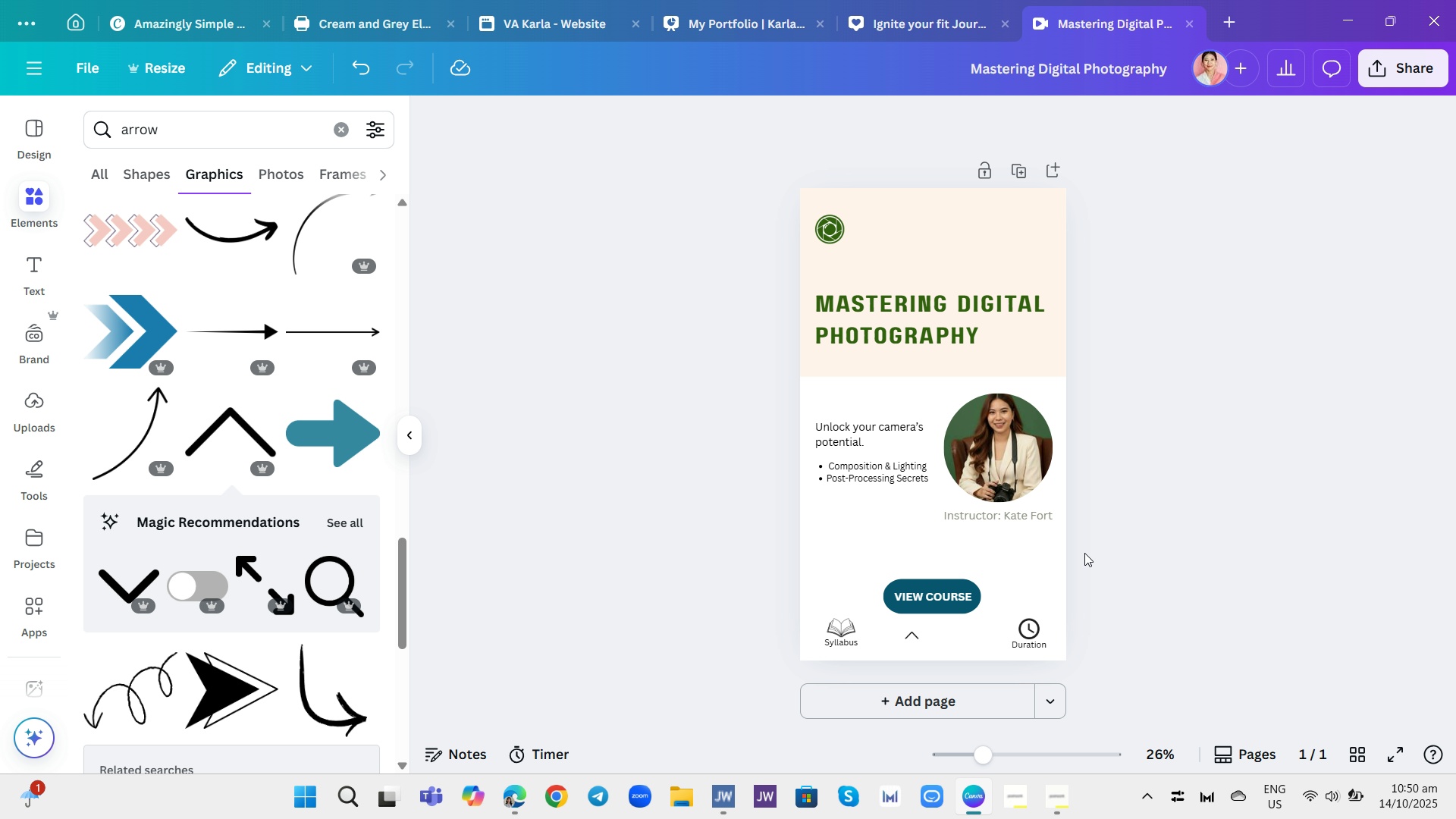 
left_click_drag(start_coordinate=[914, 637], to_coordinate=[911, 644])
 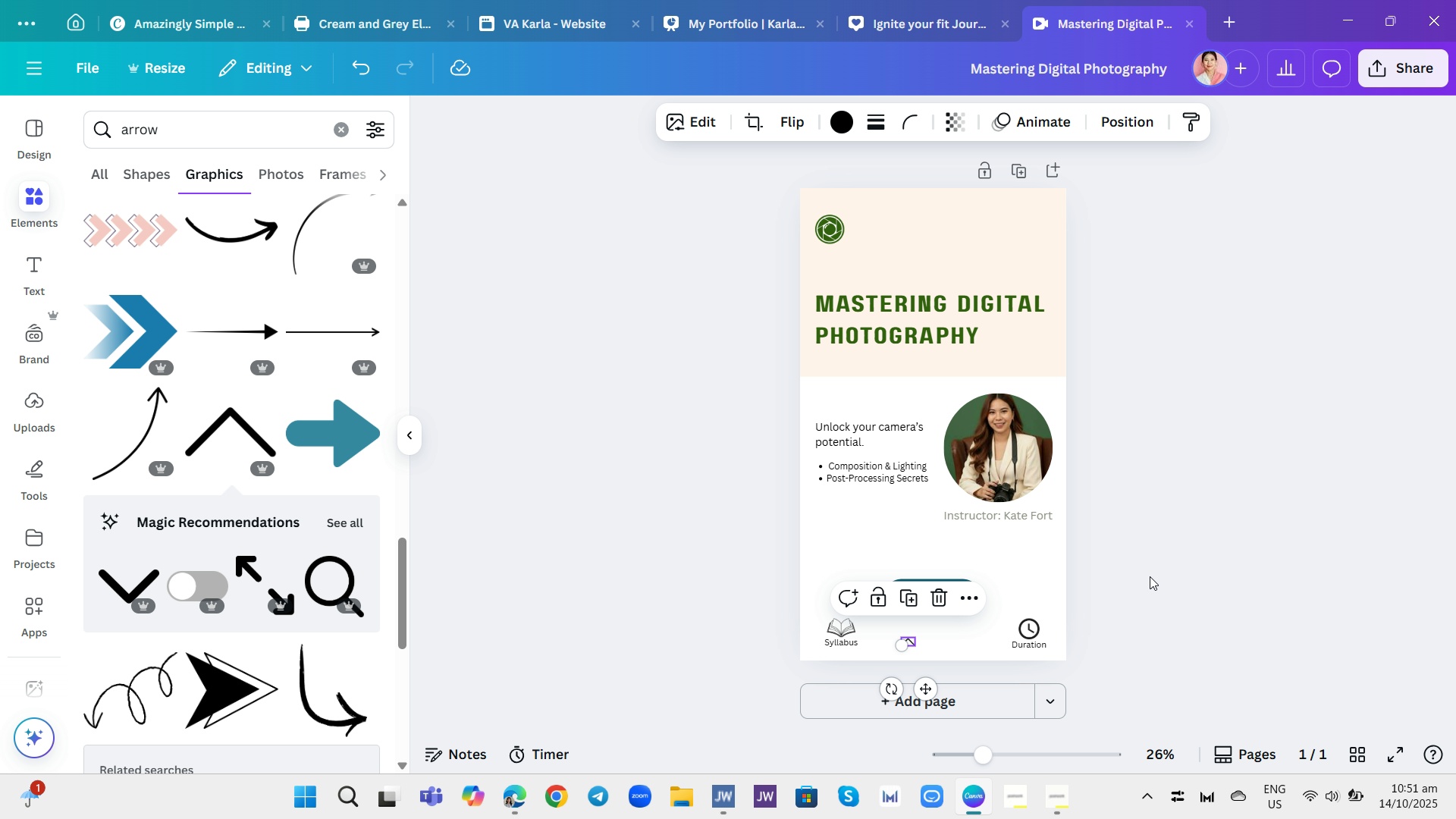 
left_click([1150, 576])
 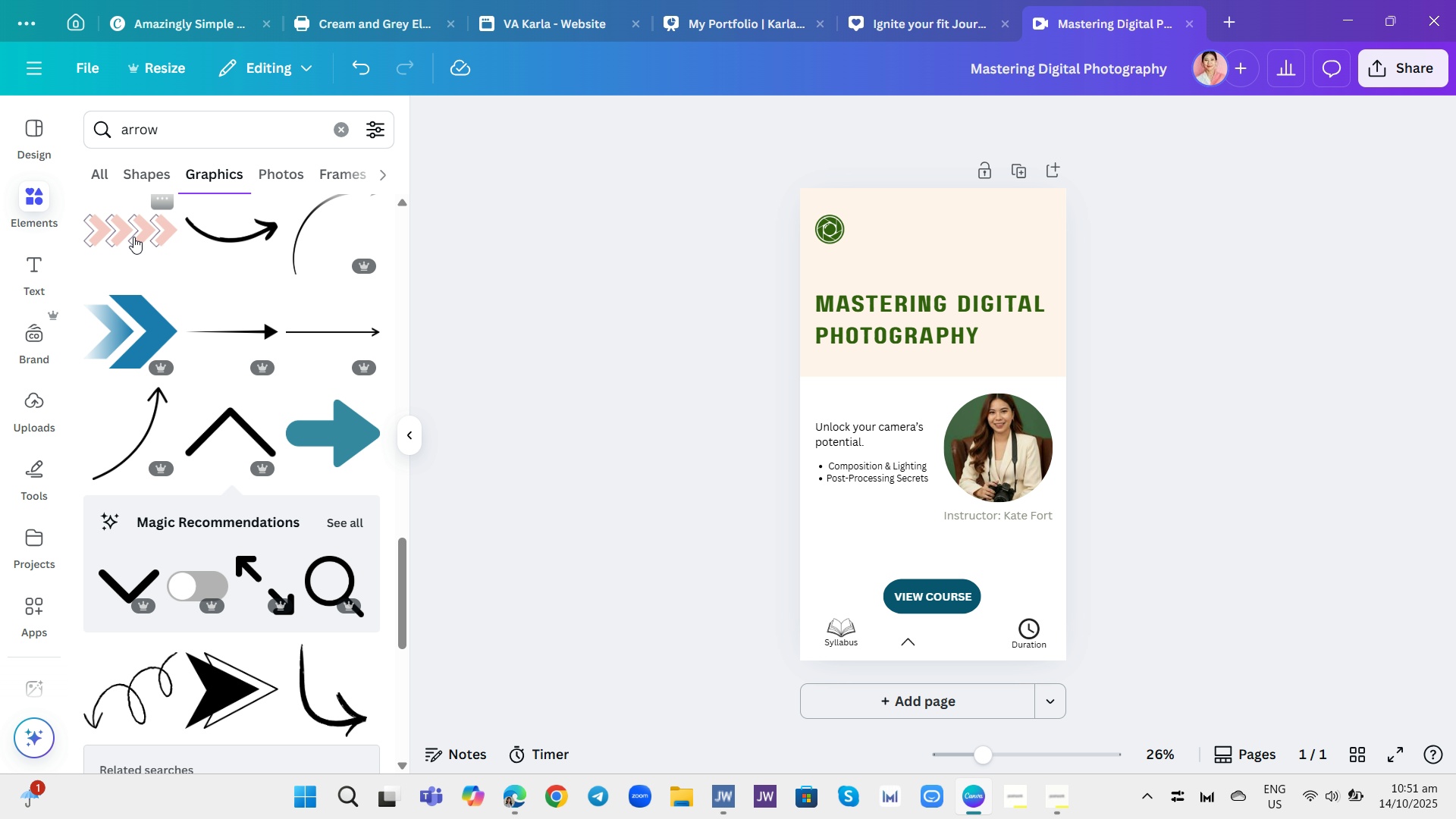 
left_click([39, 250])
 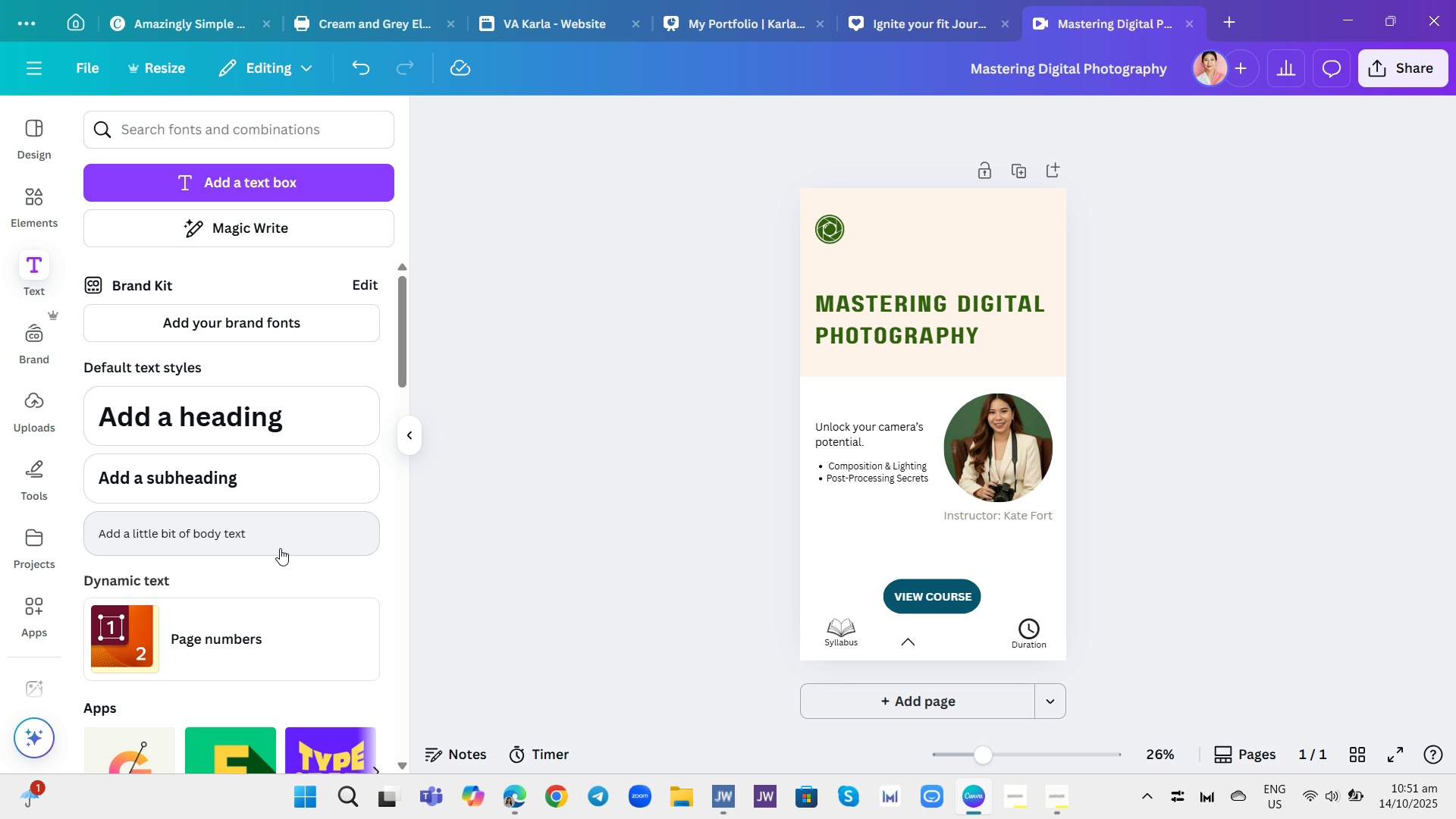 
left_click([280, 548])
 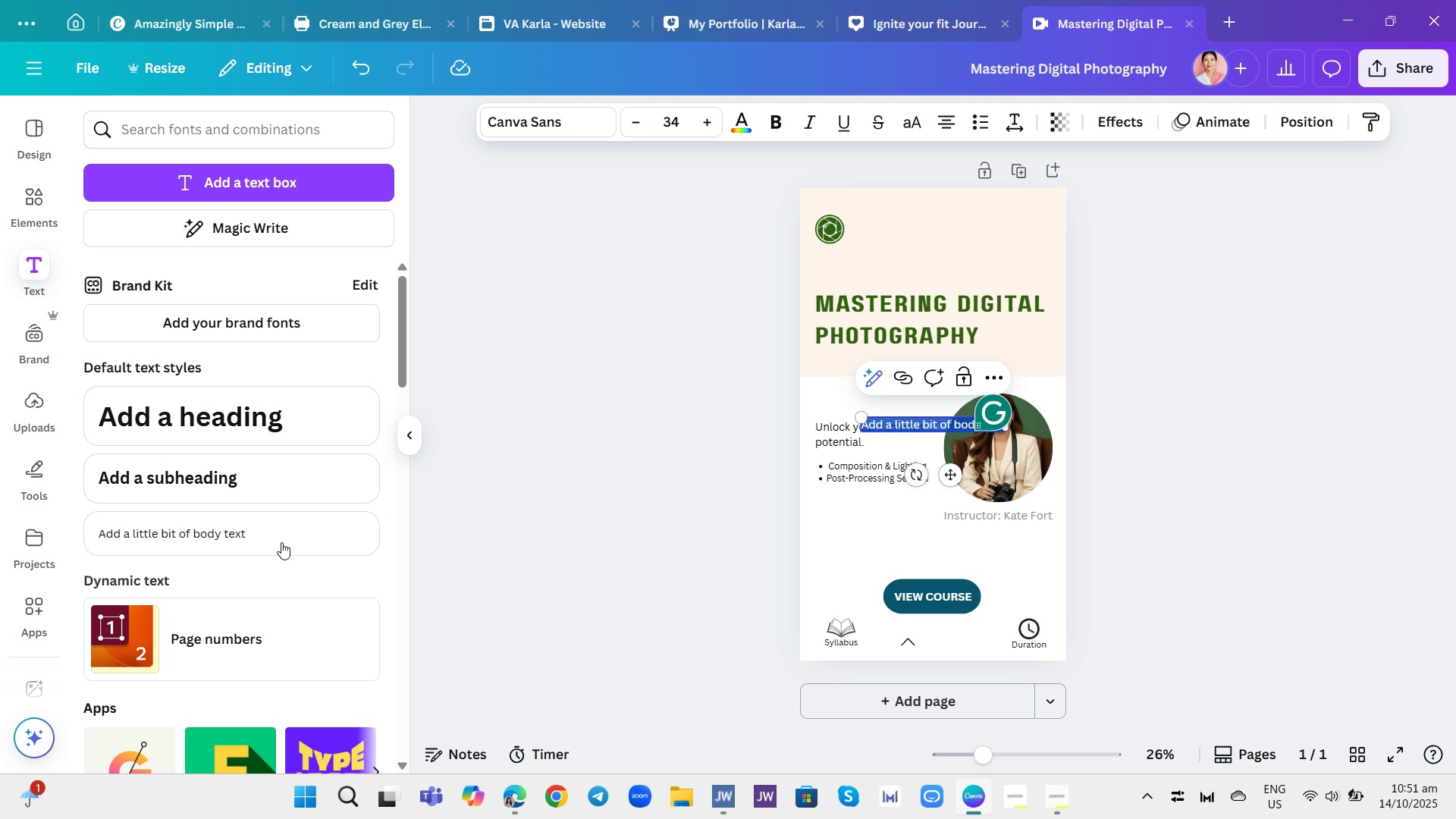 
type(Swipe )
 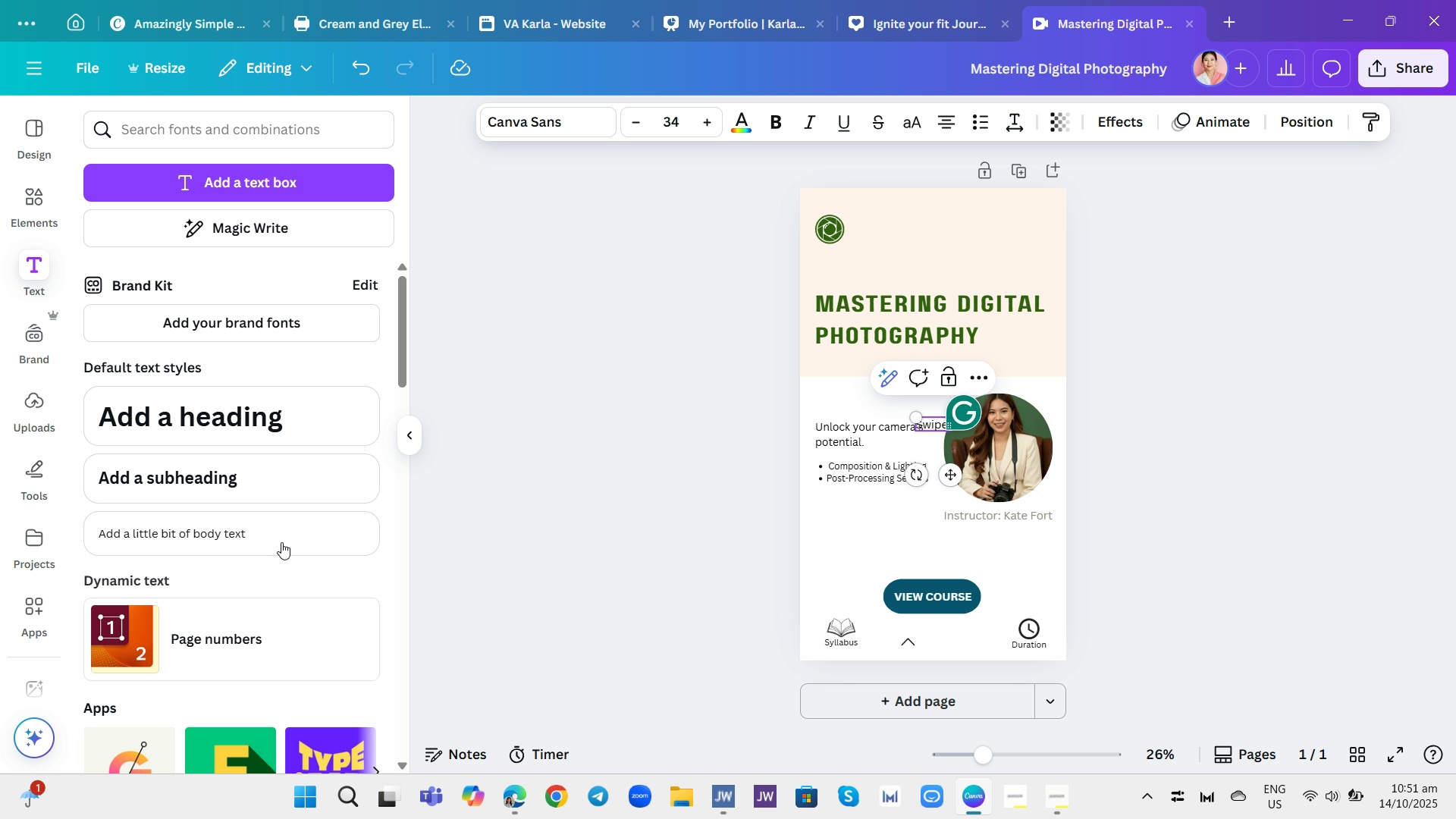 
type(Up)
 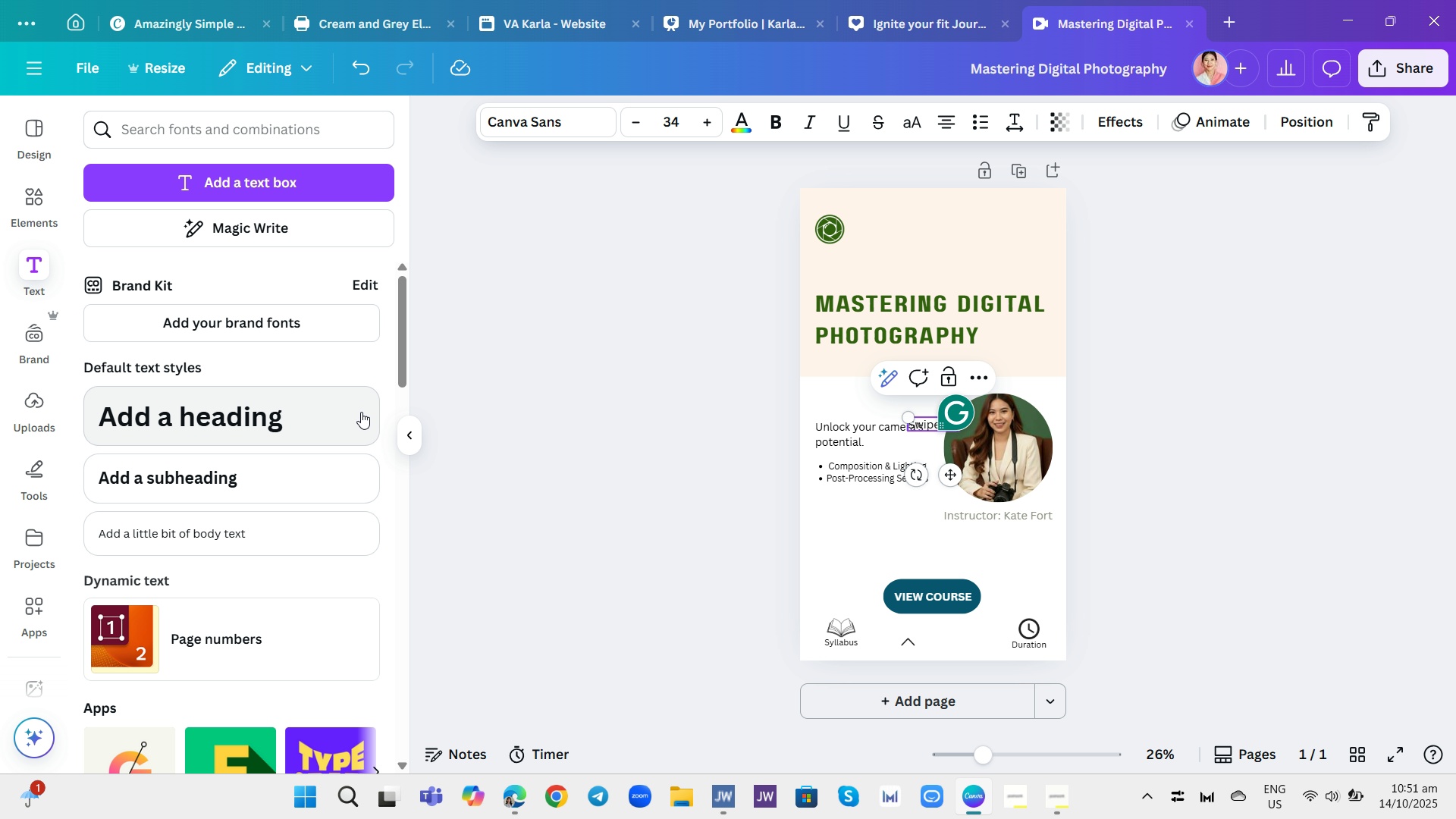 
wait(6.81)
 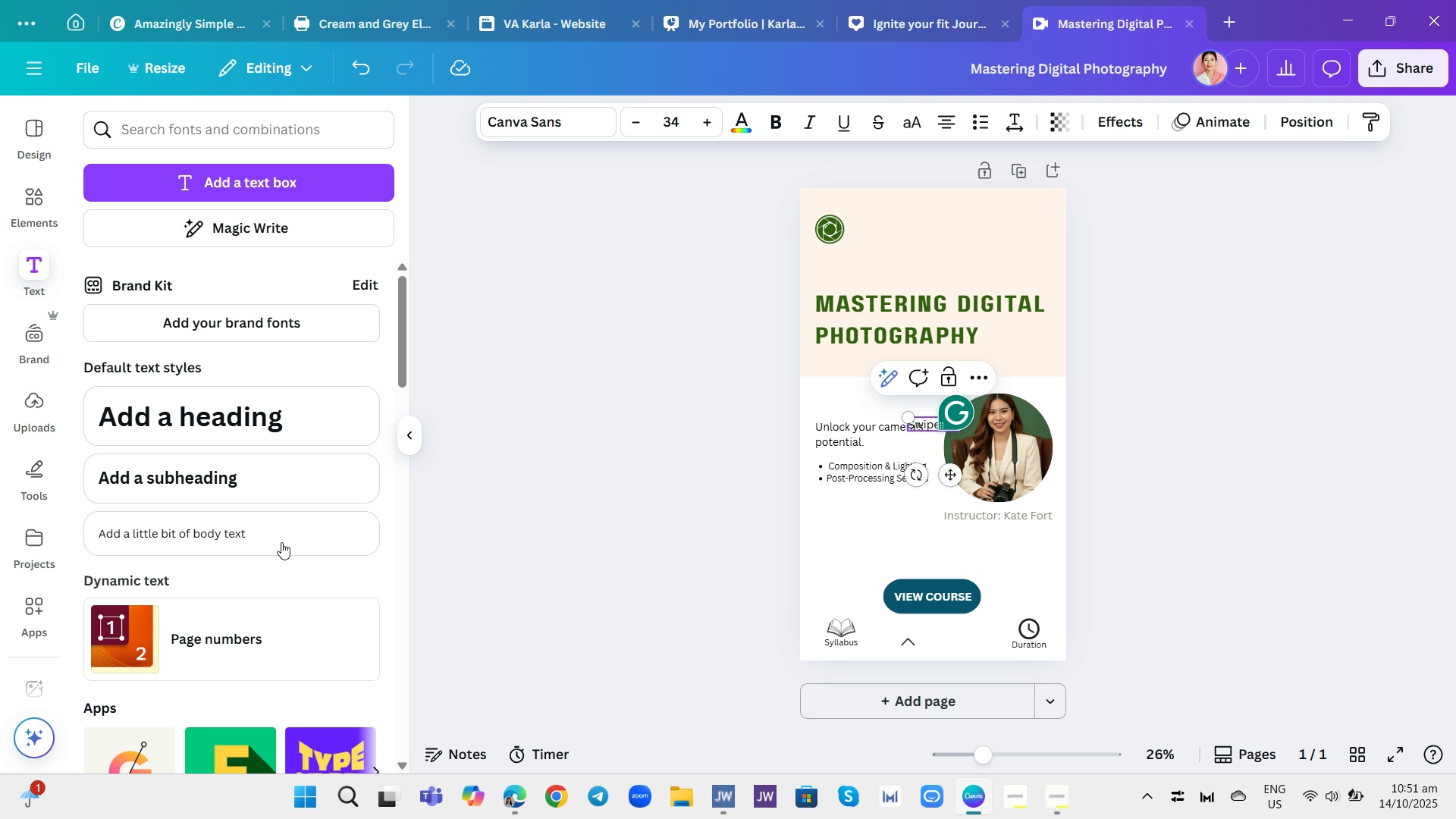 
left_click_drag(start_coordinate=[953, 471], to_coordinate=[966, 686])
 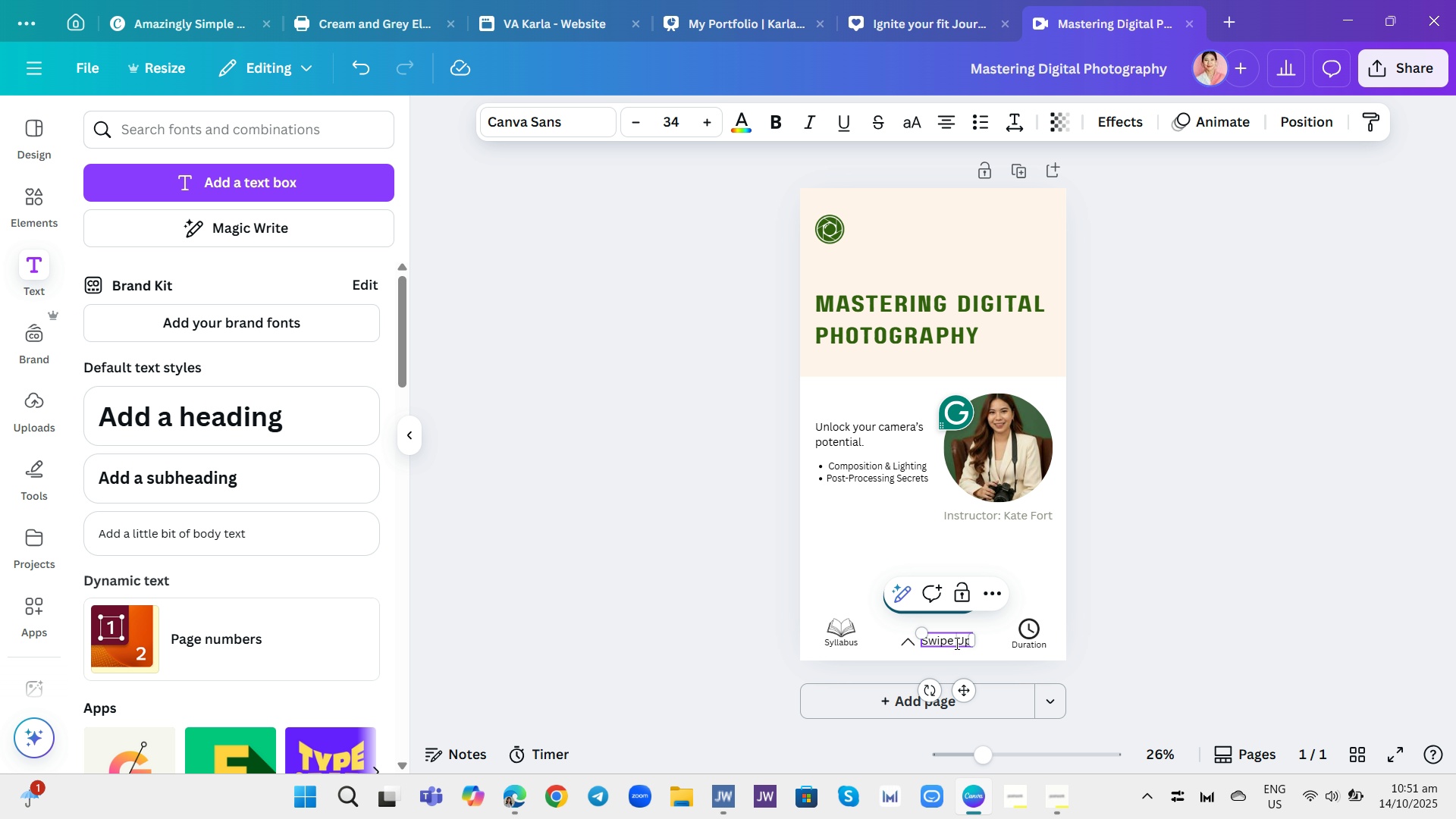 
double_click([956, 643])
 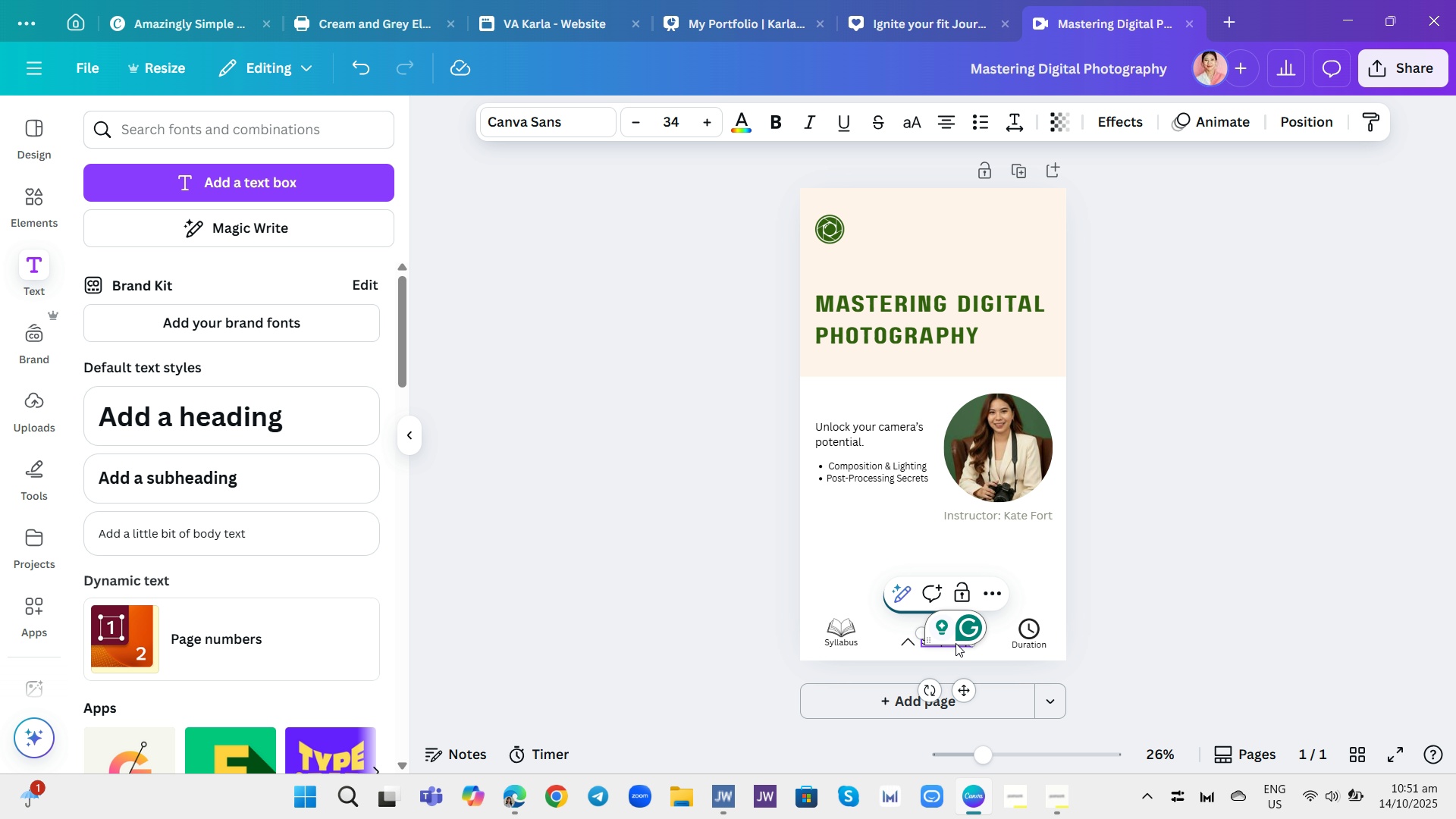 
triple_click([956, 643])
 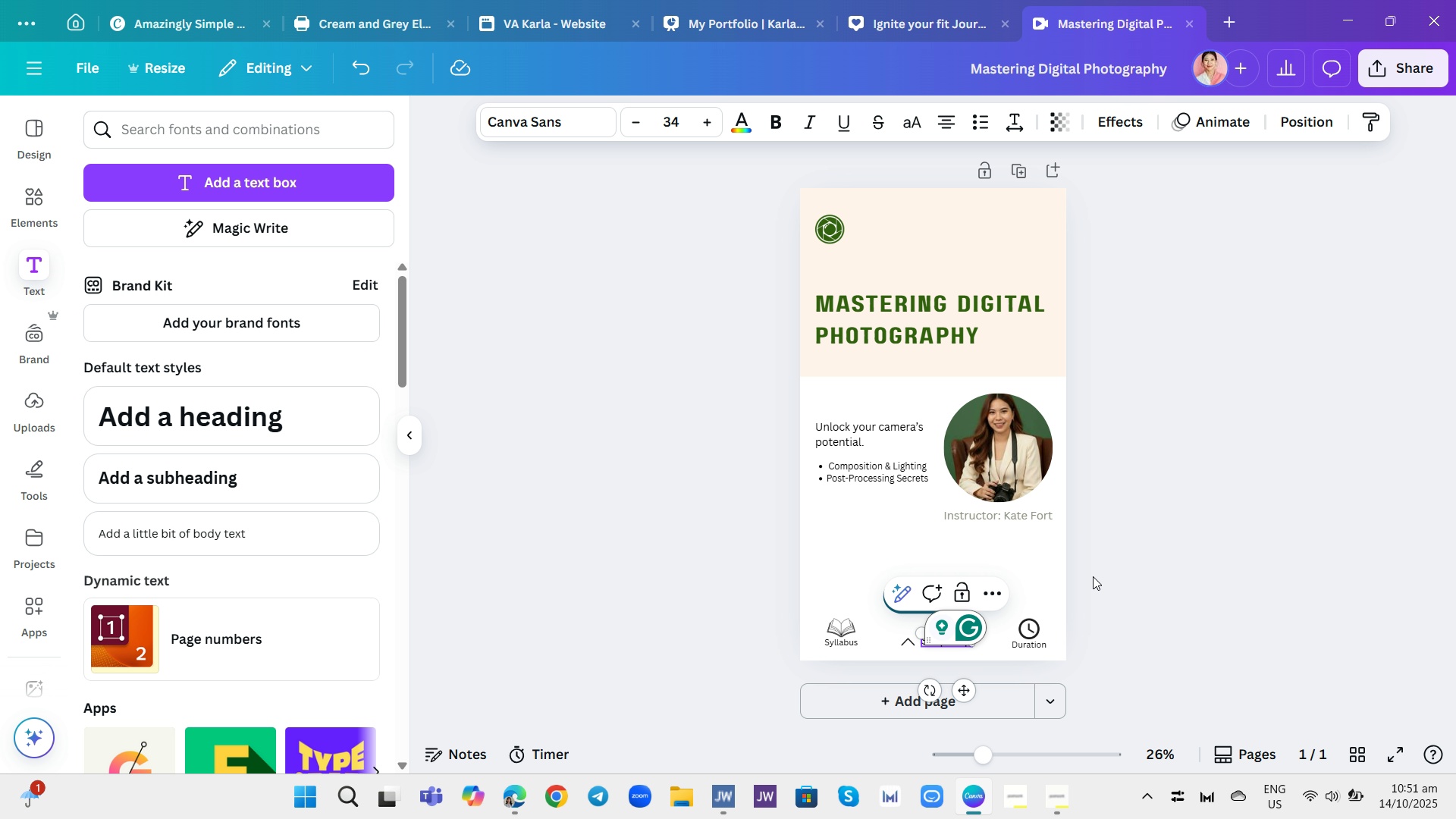 
left_click([1105, 571])
 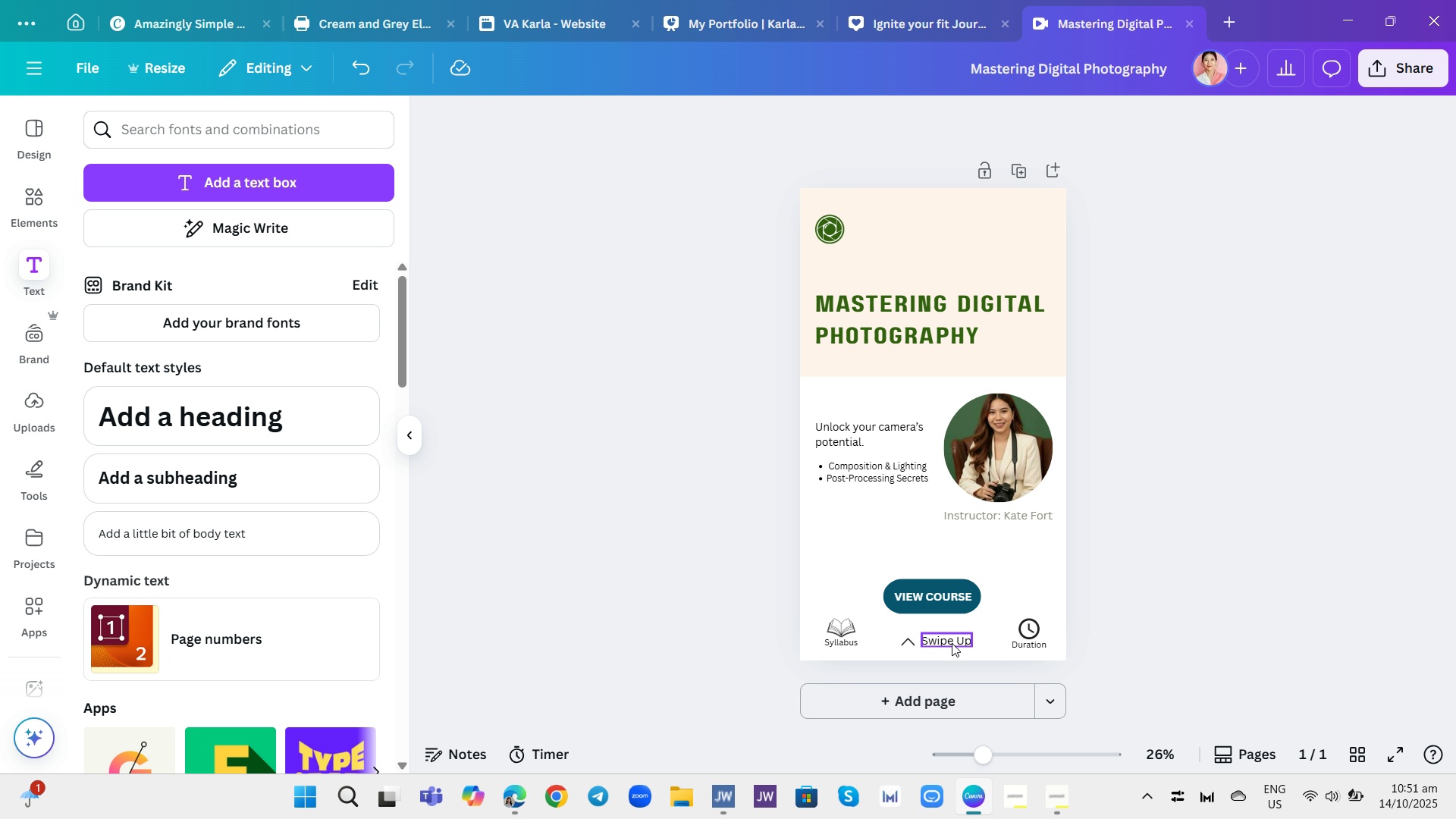 
left_click([952, 643])
 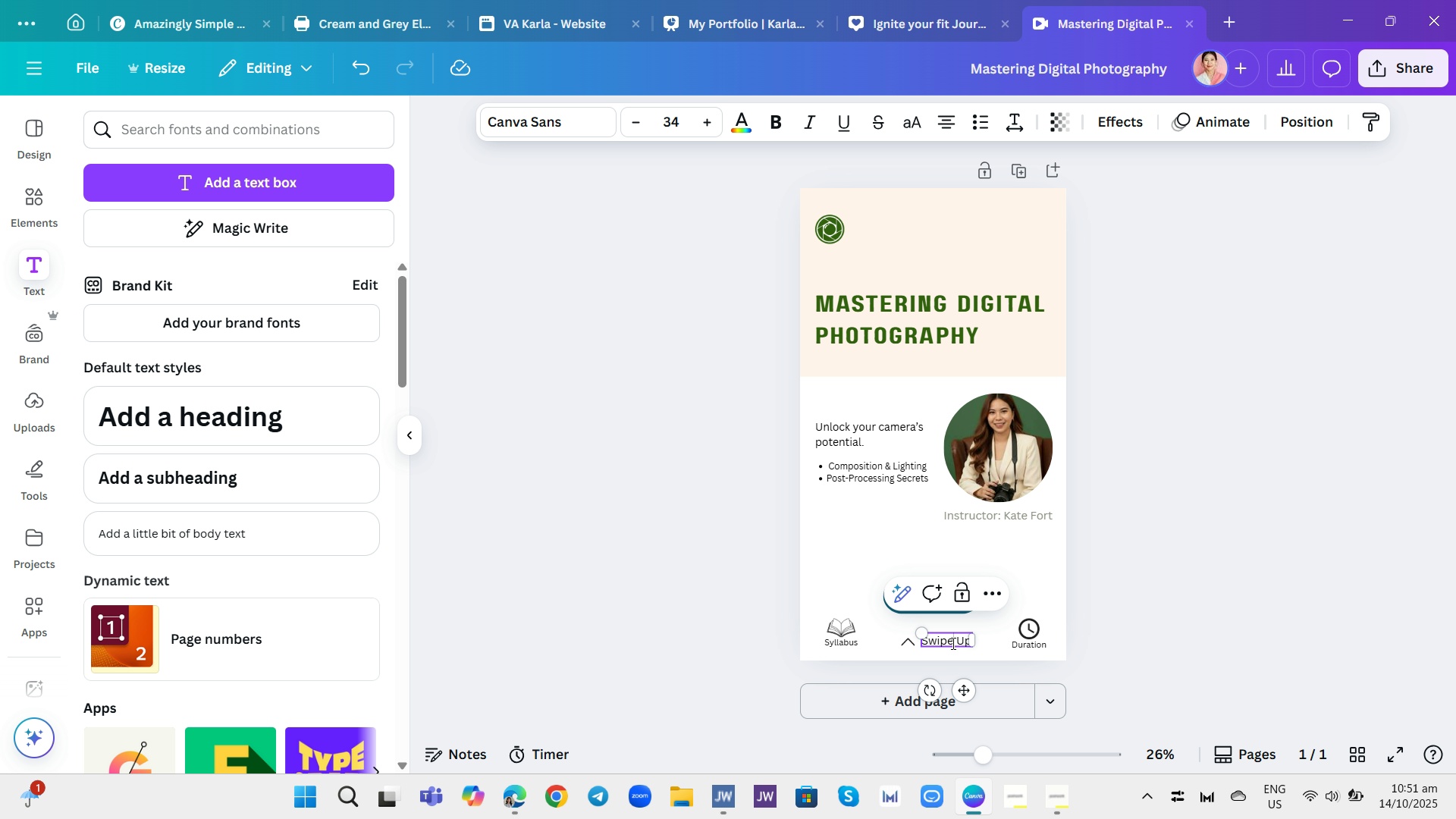 
double_click([952, 643])
 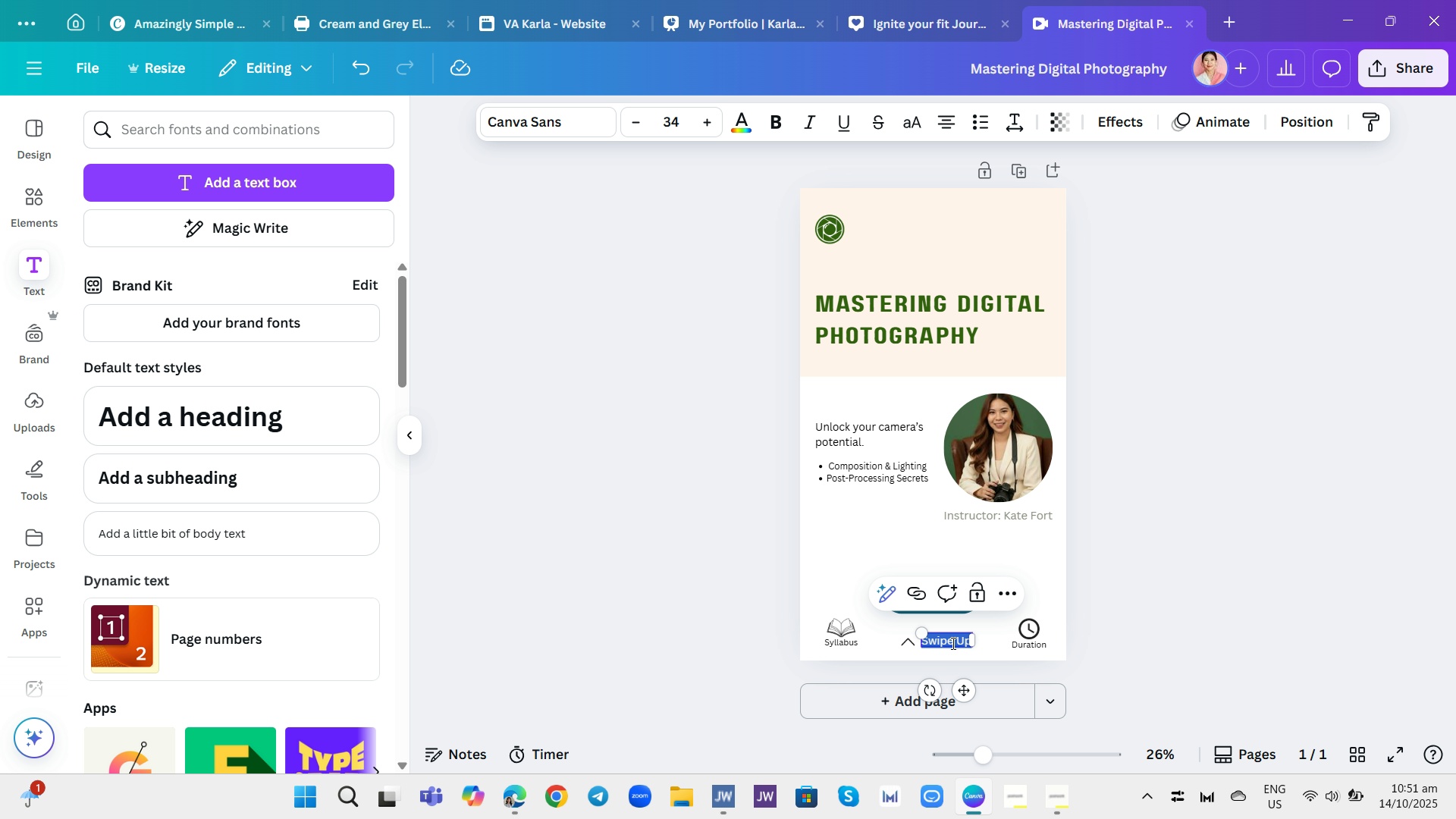 
triple_click([952, 643])
 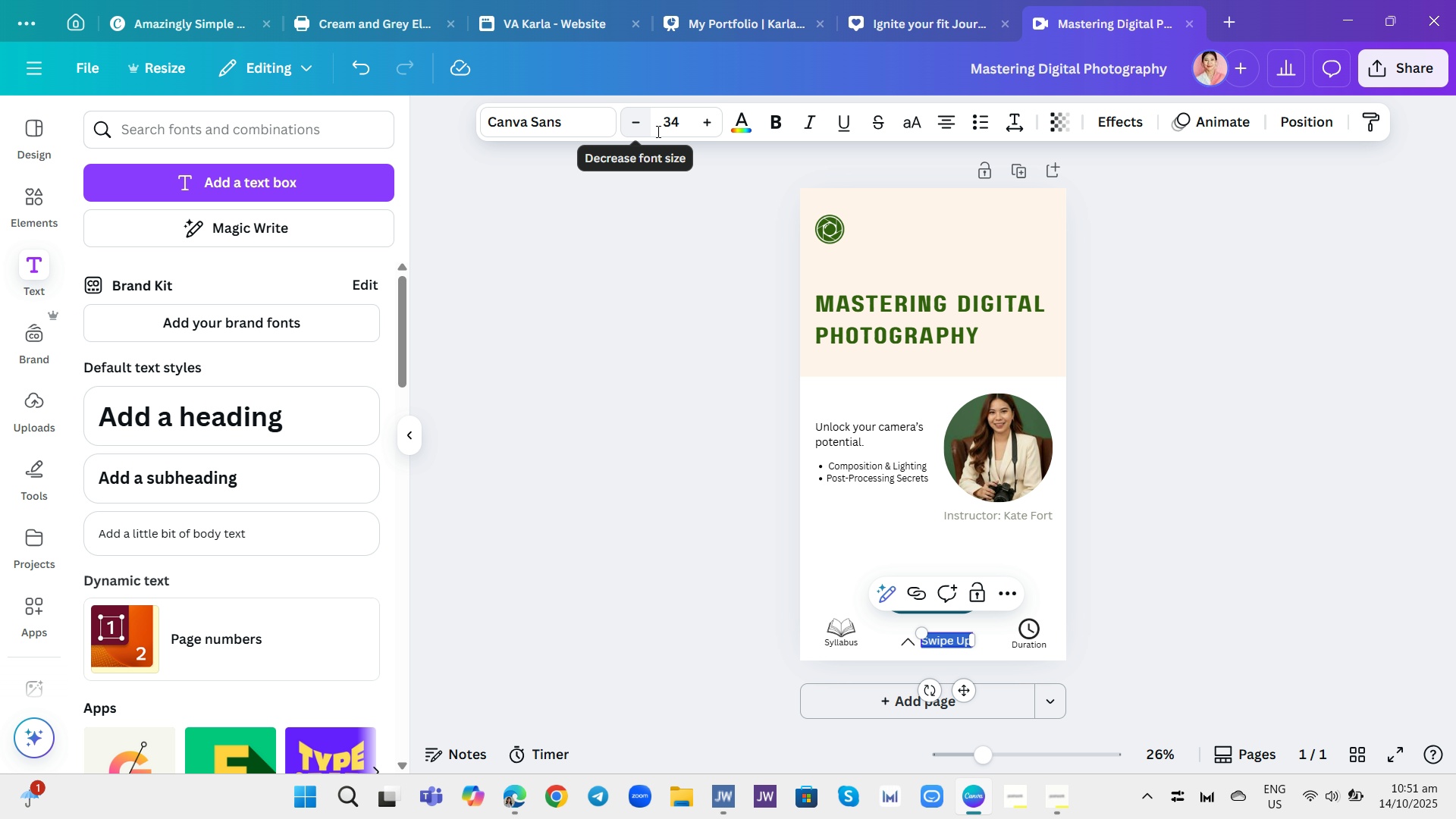 
left_click([673, 130])
 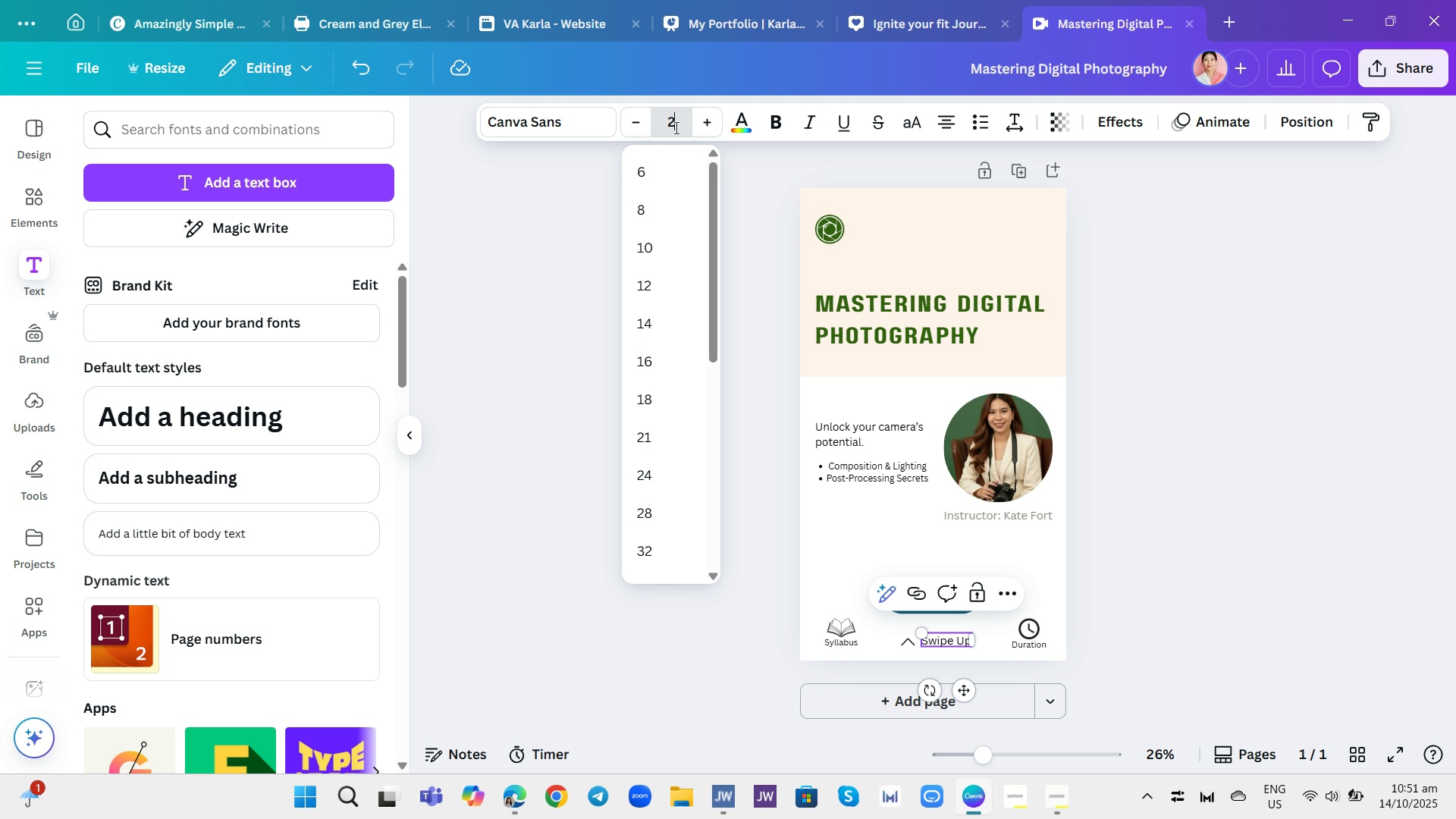 
type(25)
 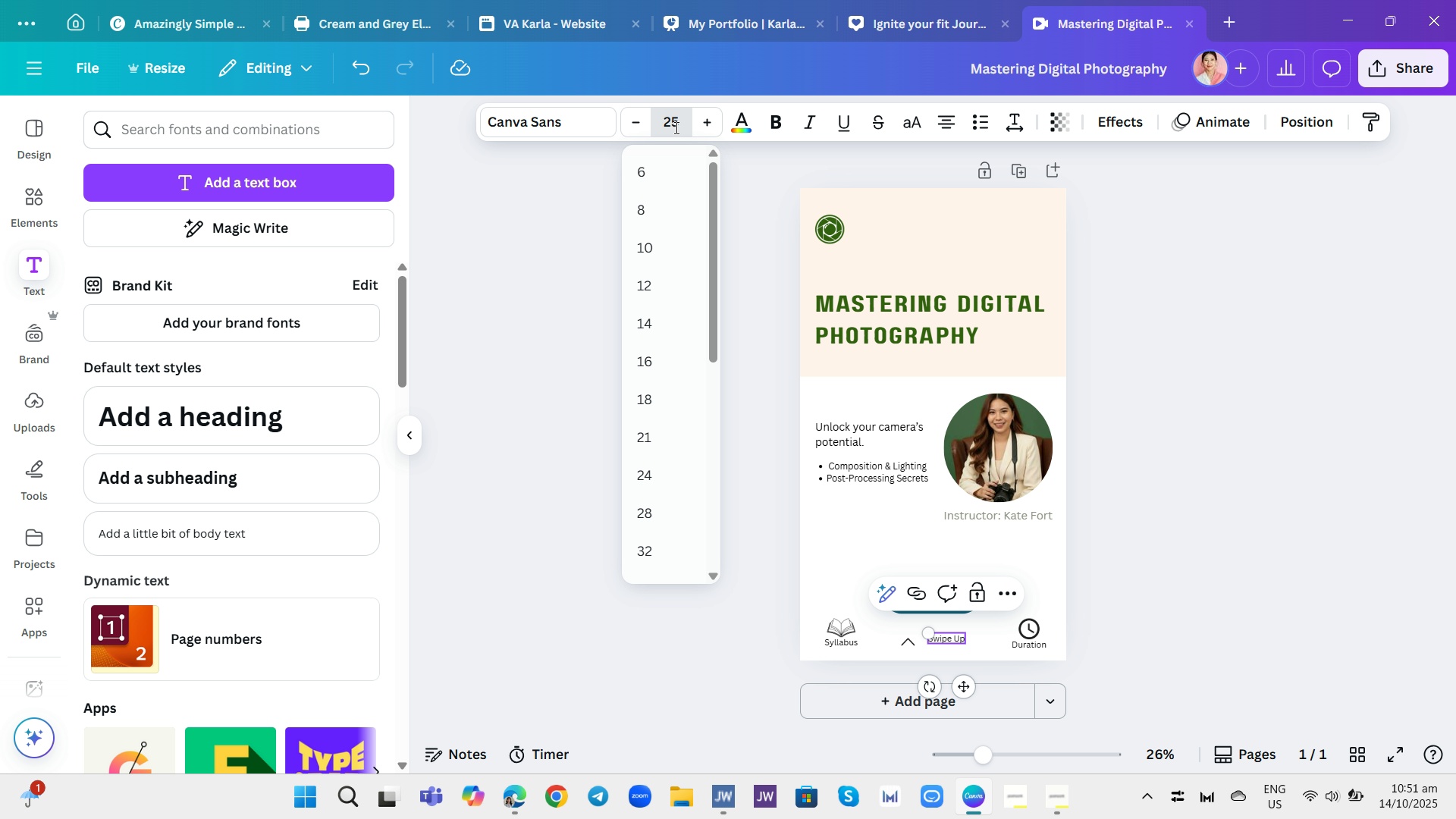 
key(Enter)
 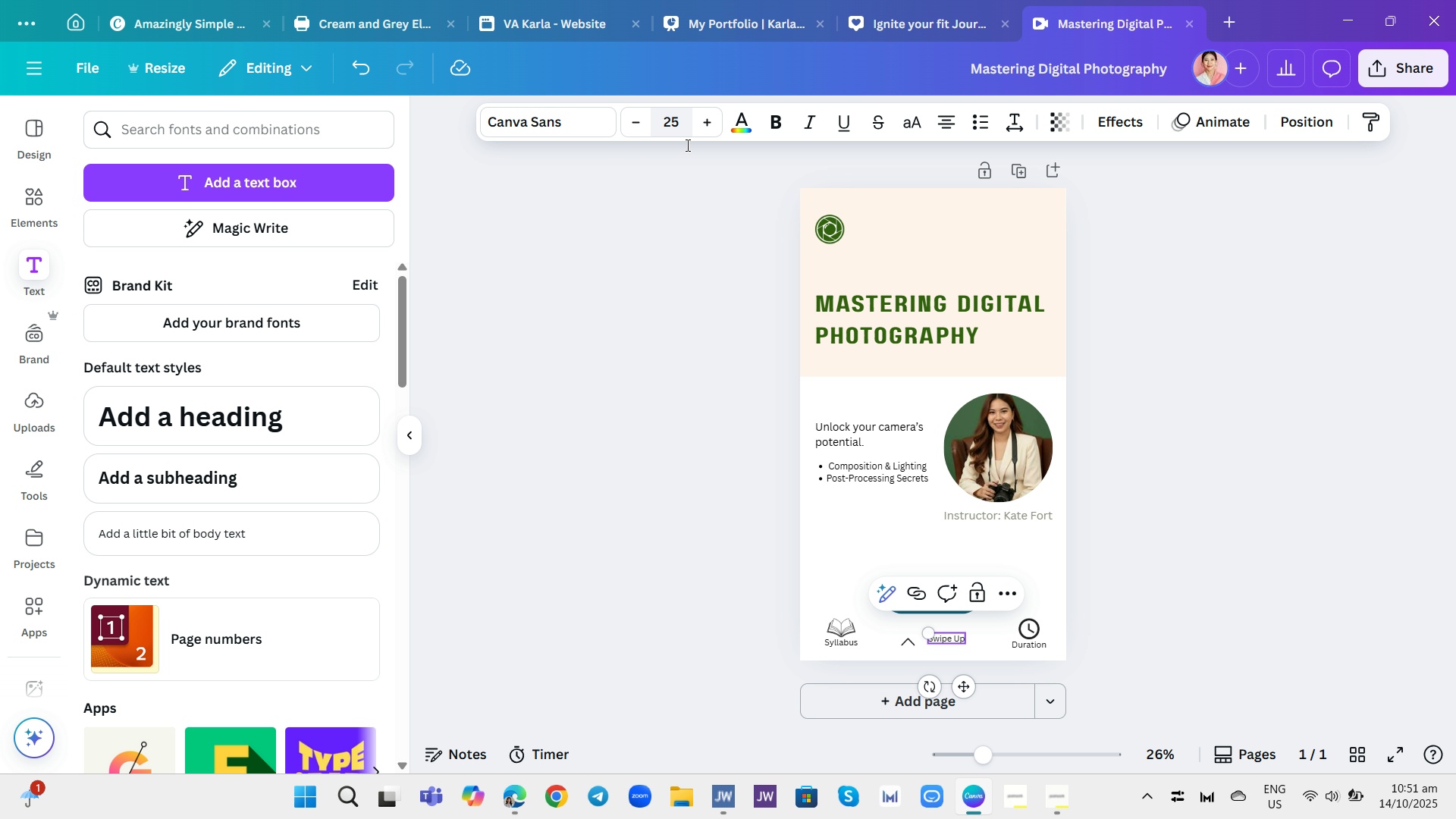 
left_click([1134, 423])
 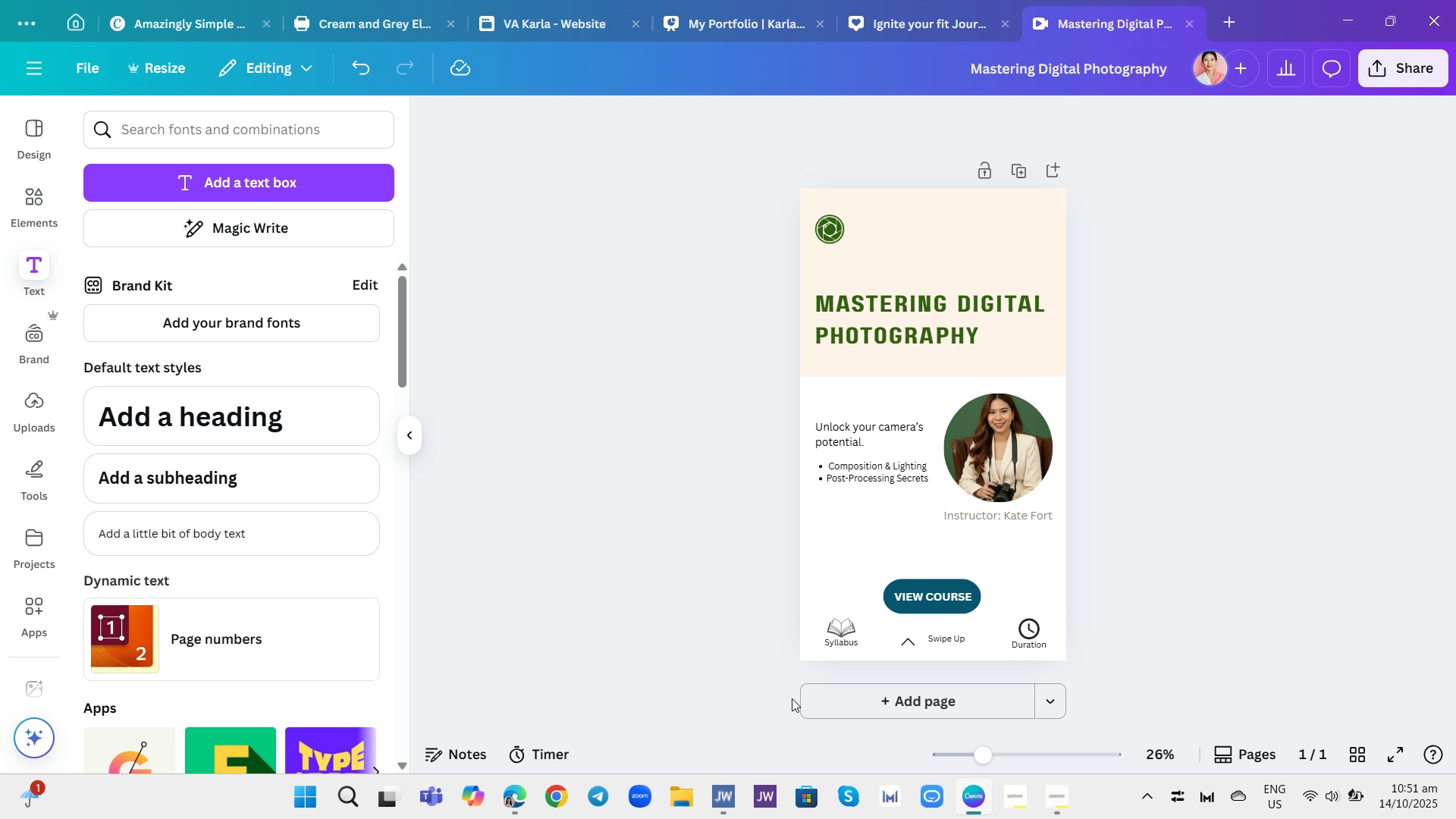 
left_click_drag(start_coordinate=[950, 638], to_coordinate=[943, 640])
 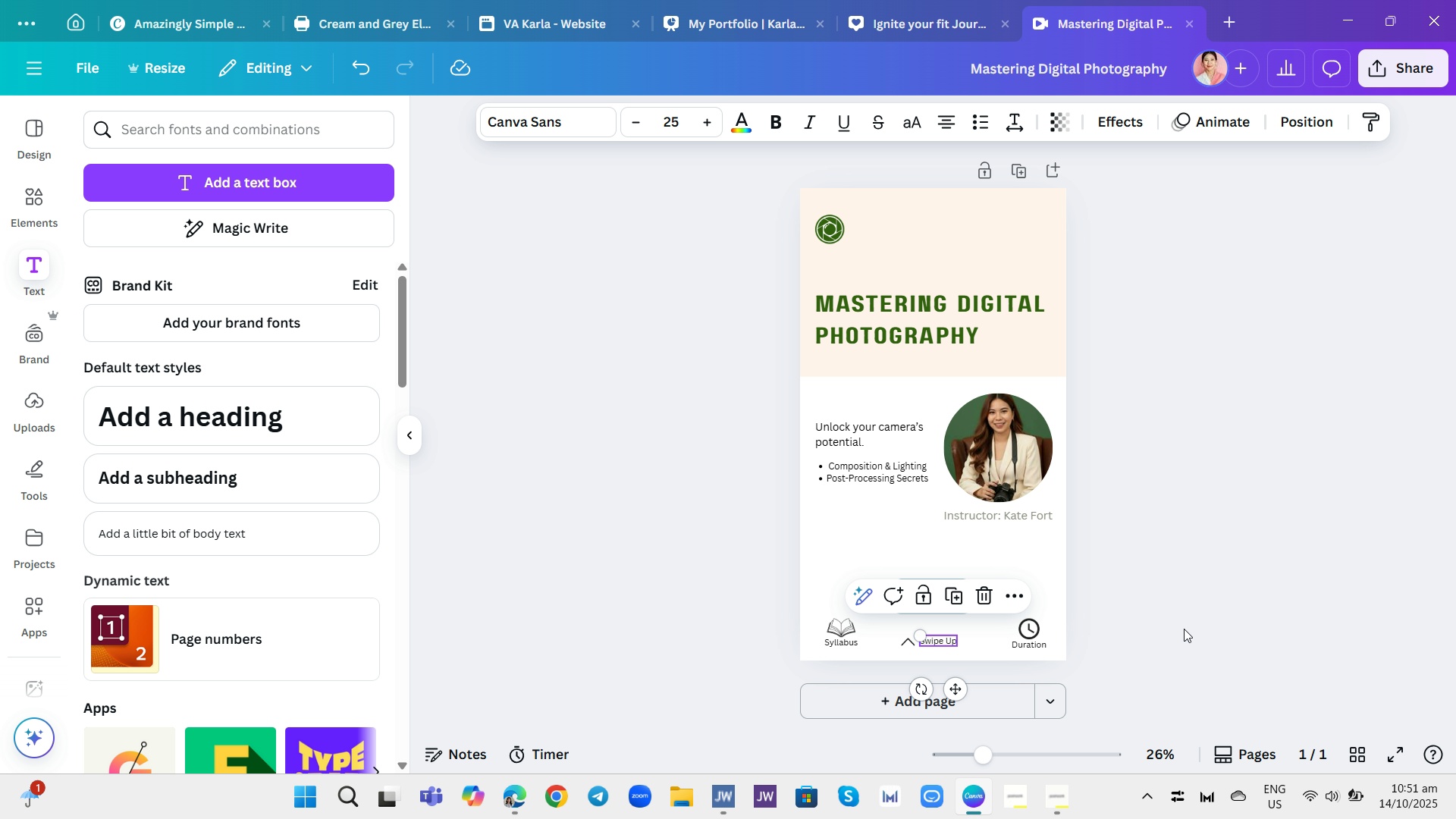 
left_click([1184, 629])
 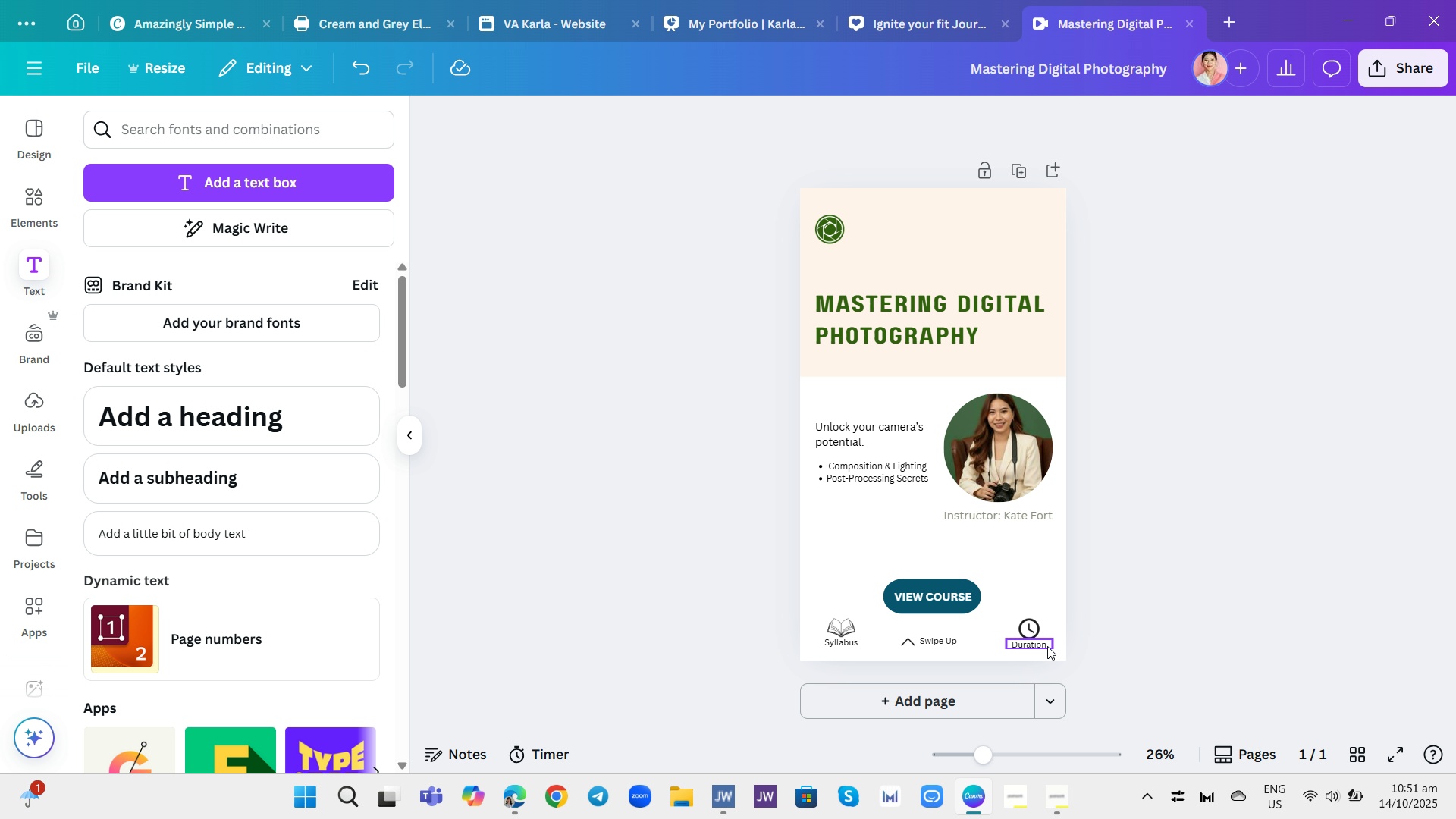 
left_click([1047, 646])
 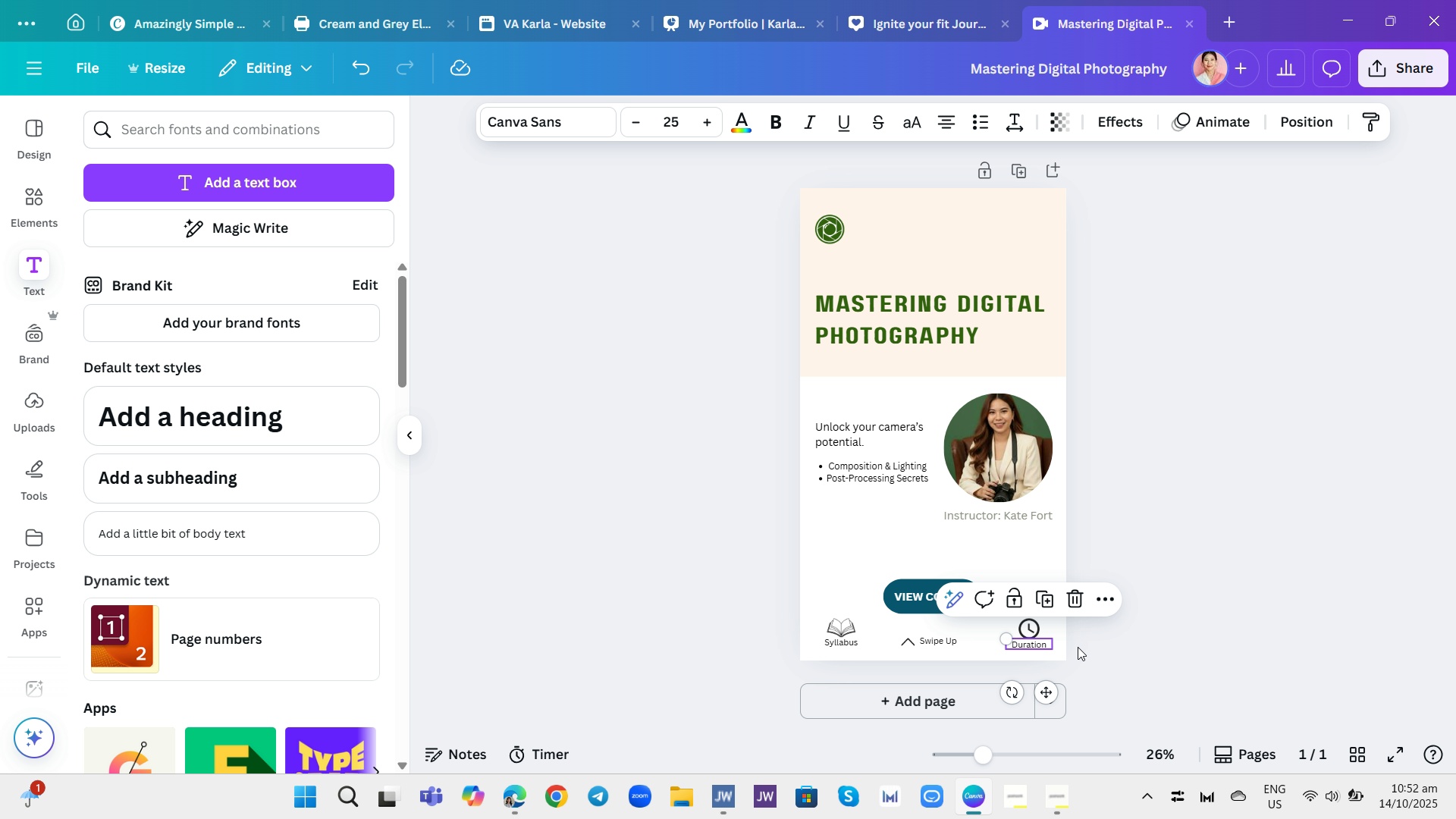 
left_click([1096, 652])
 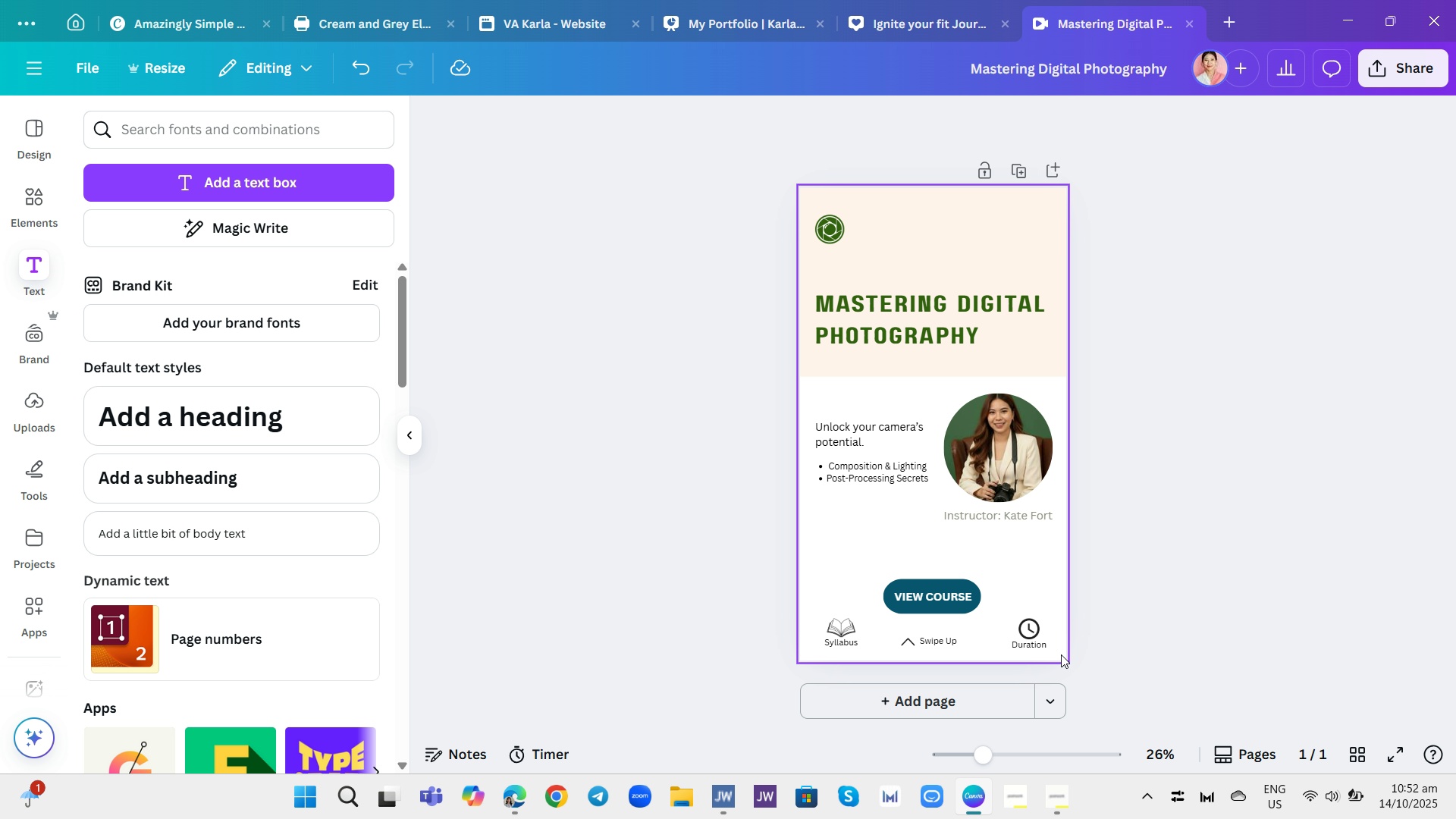 
mouse_move([1036, 642])
 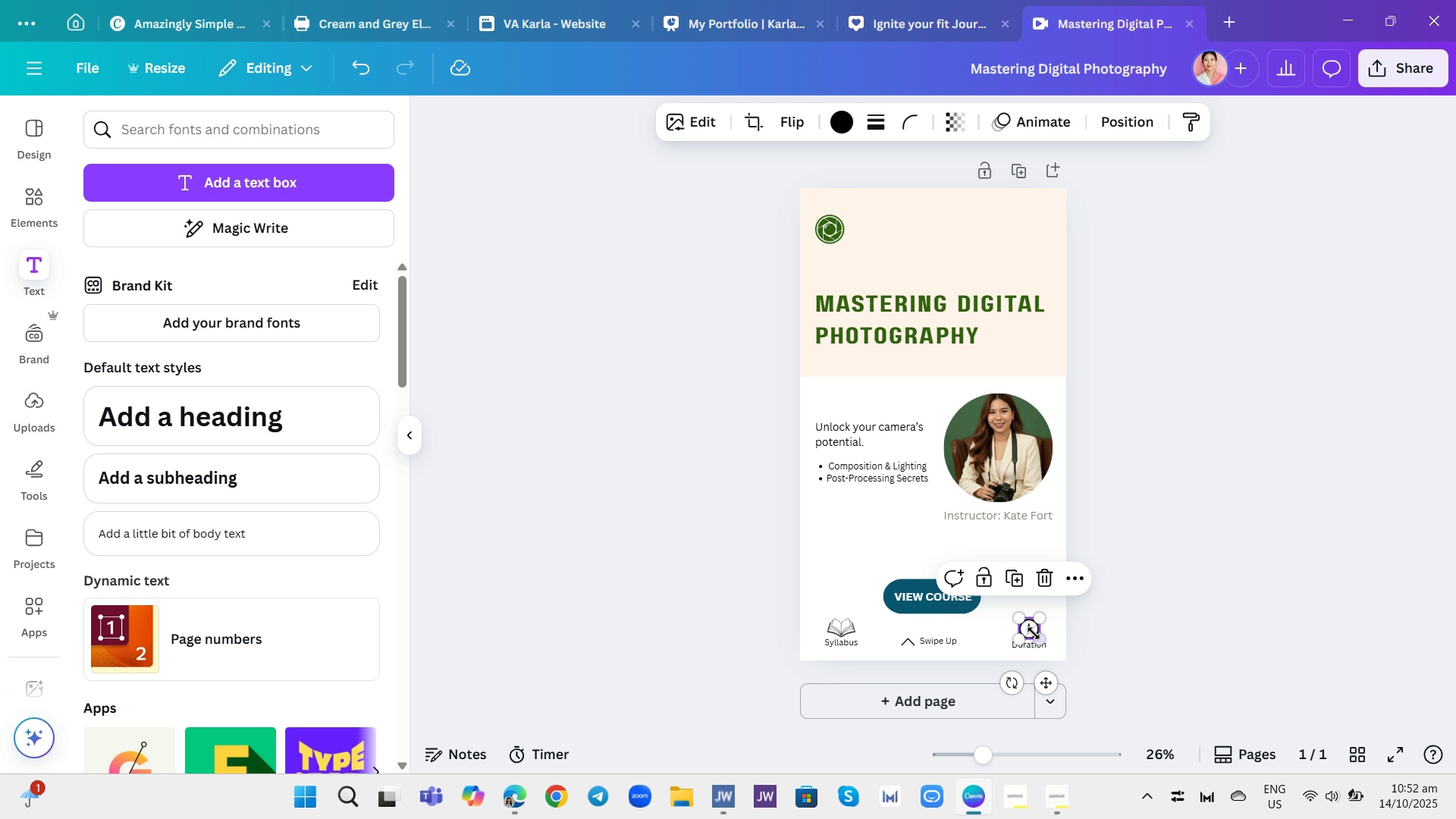 
left_click([1034, 633])
 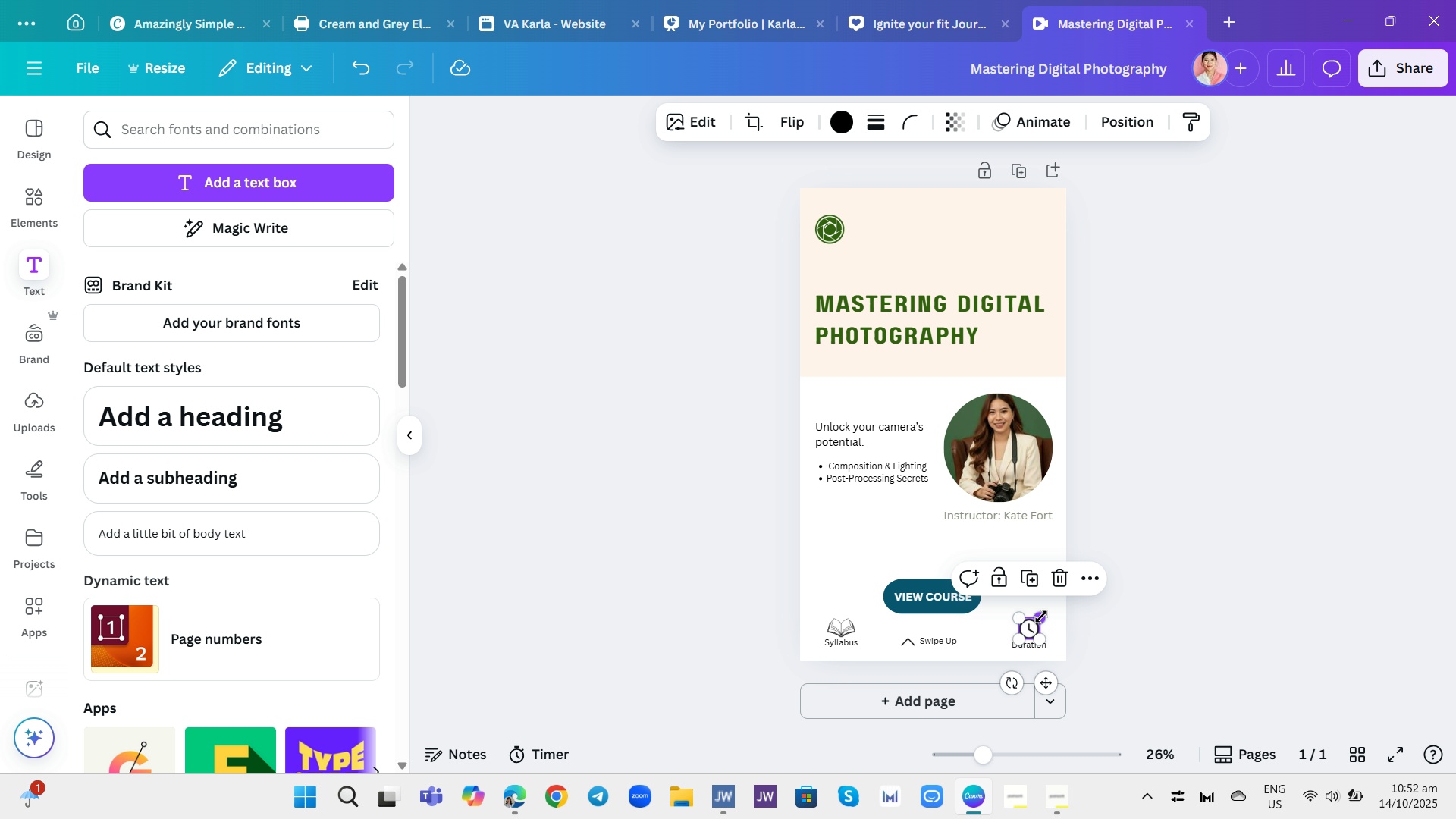 
left_click_drag(start_coordinate=[1041, 617], to_coordinate=[1041, 622])
 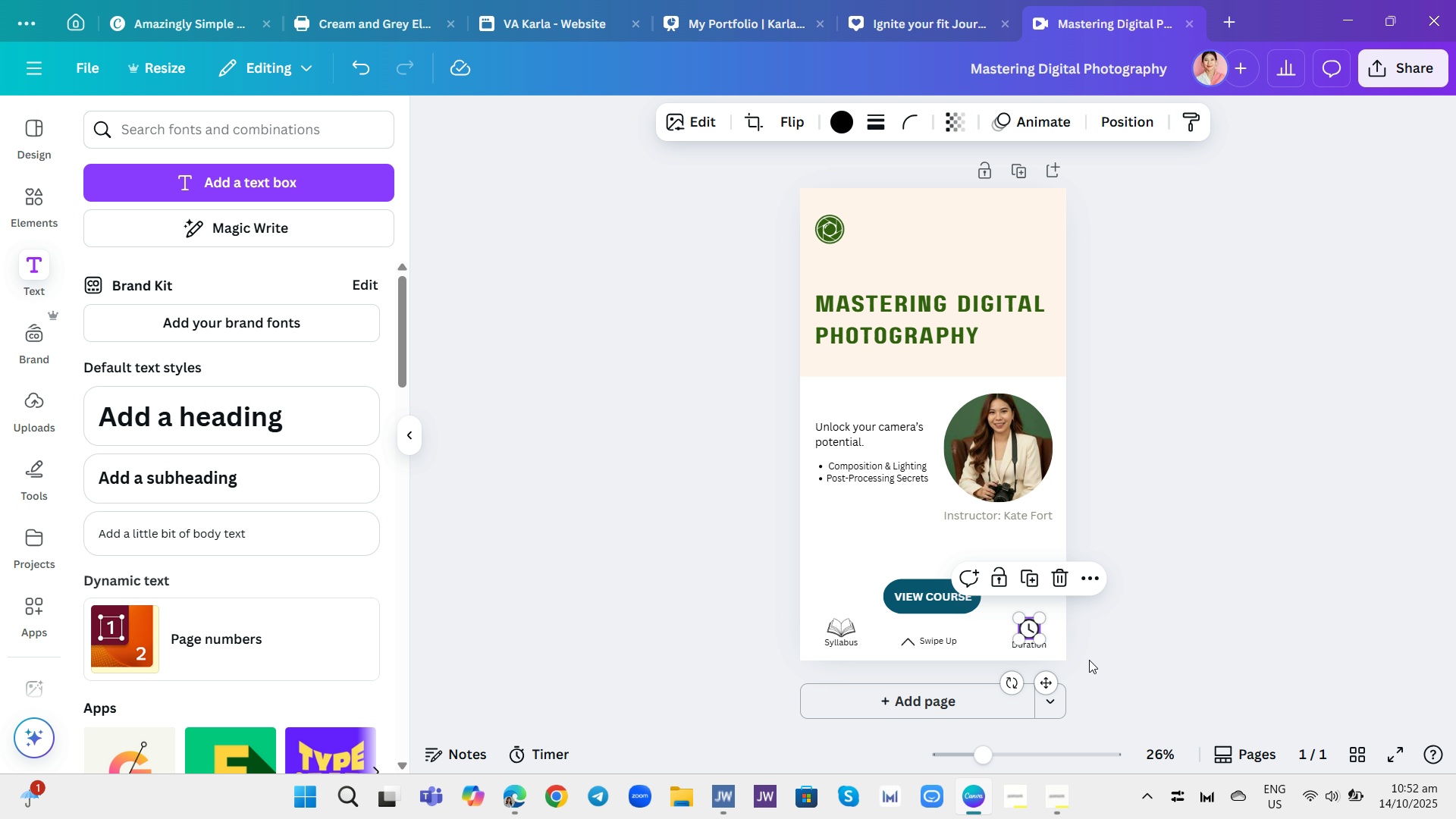 
mouse_move([1032, 641])
 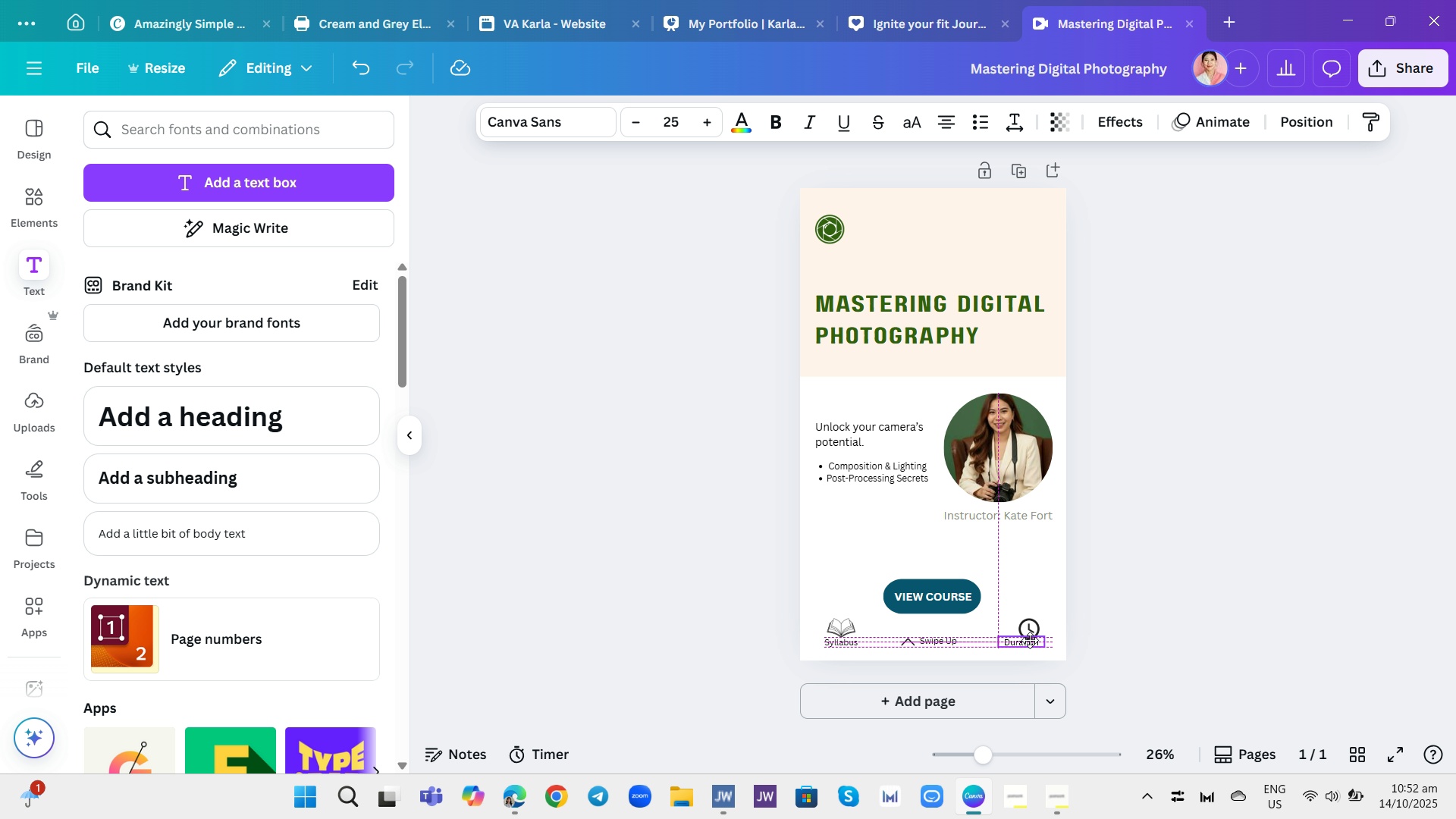 
mouse_move([1048, 632])
 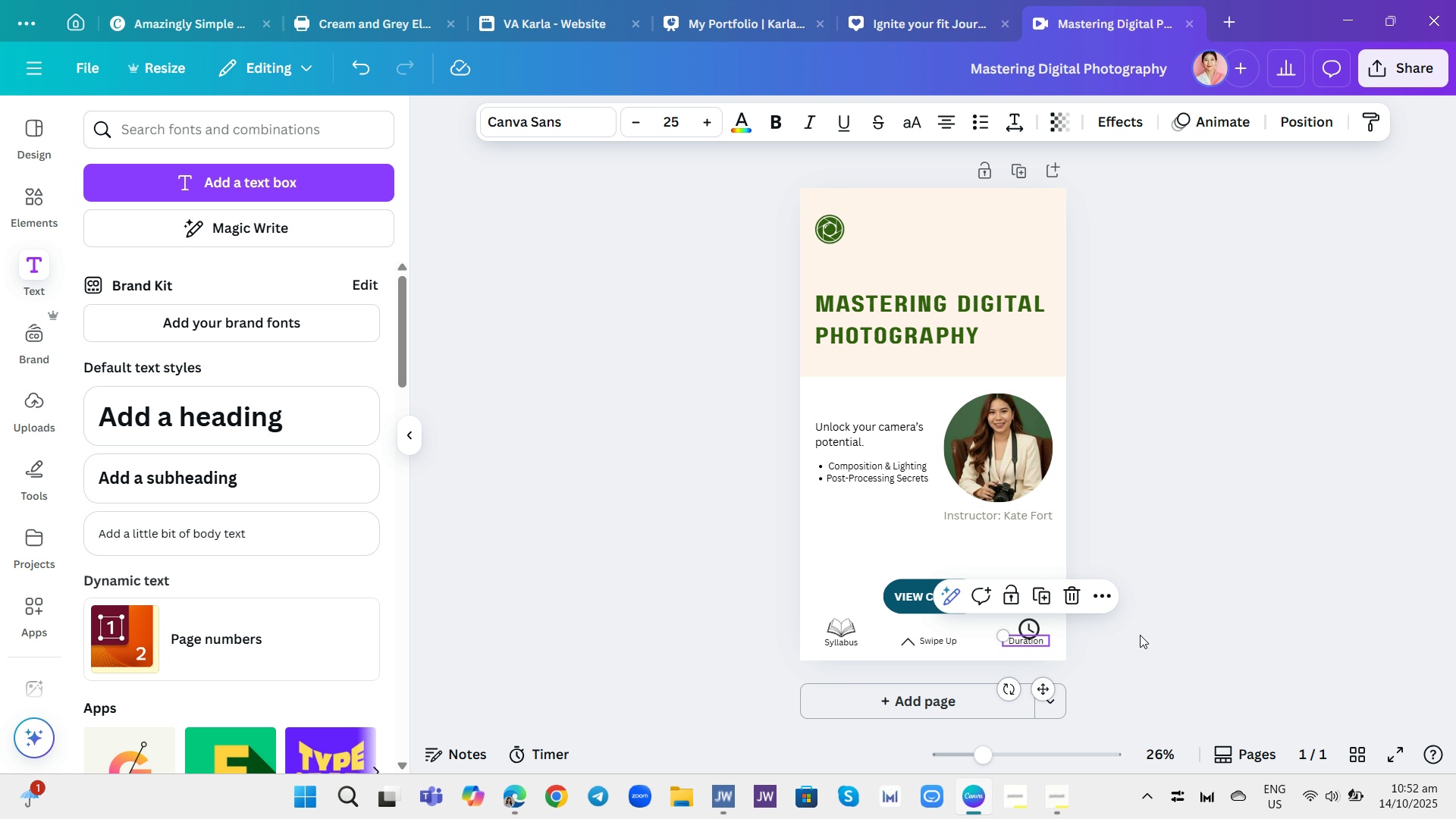 
left_click([1140, 635])
 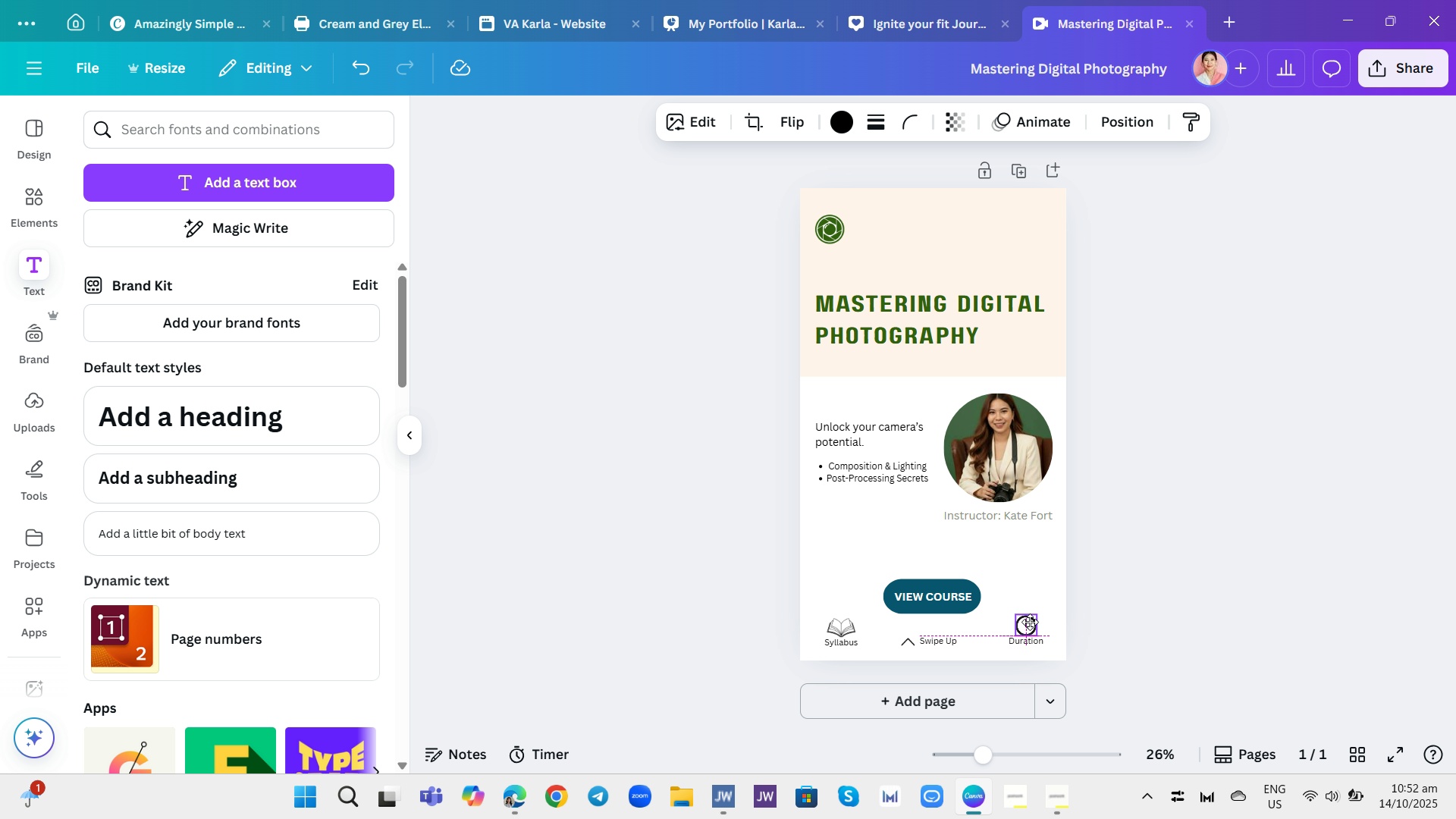 
wait(5.89)
 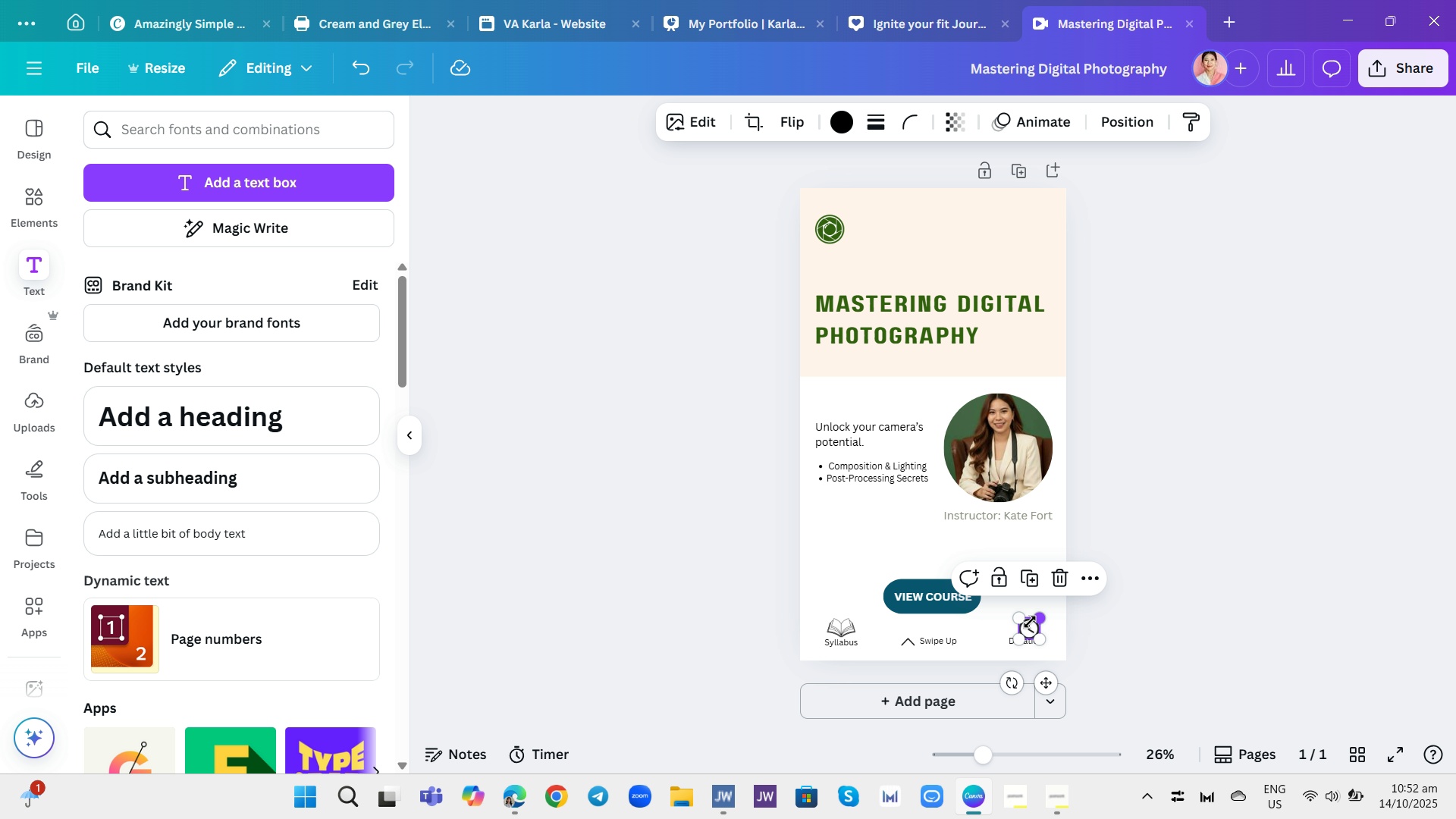 
left_click([1120, 648])
 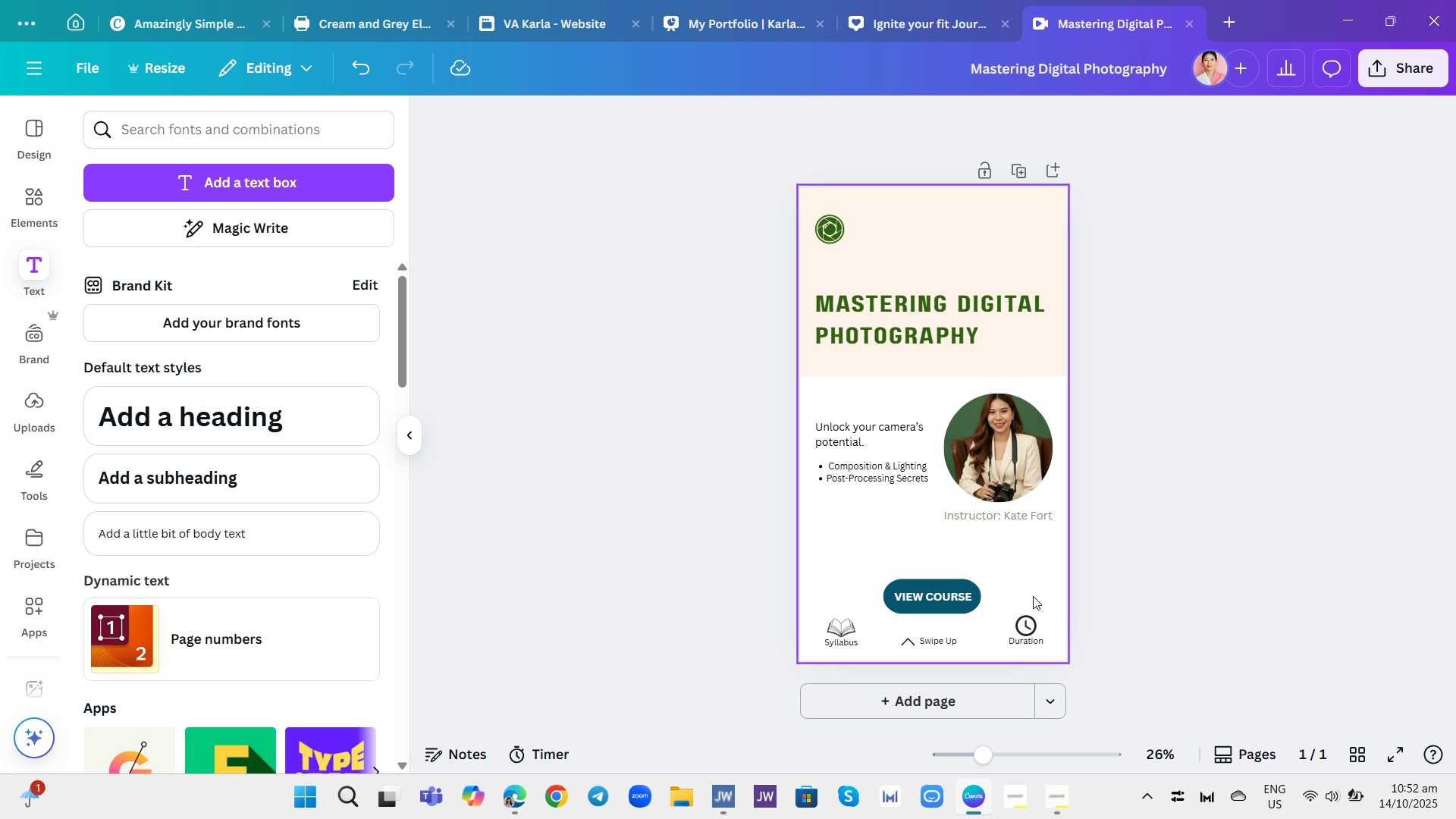 
wait(24.29)
 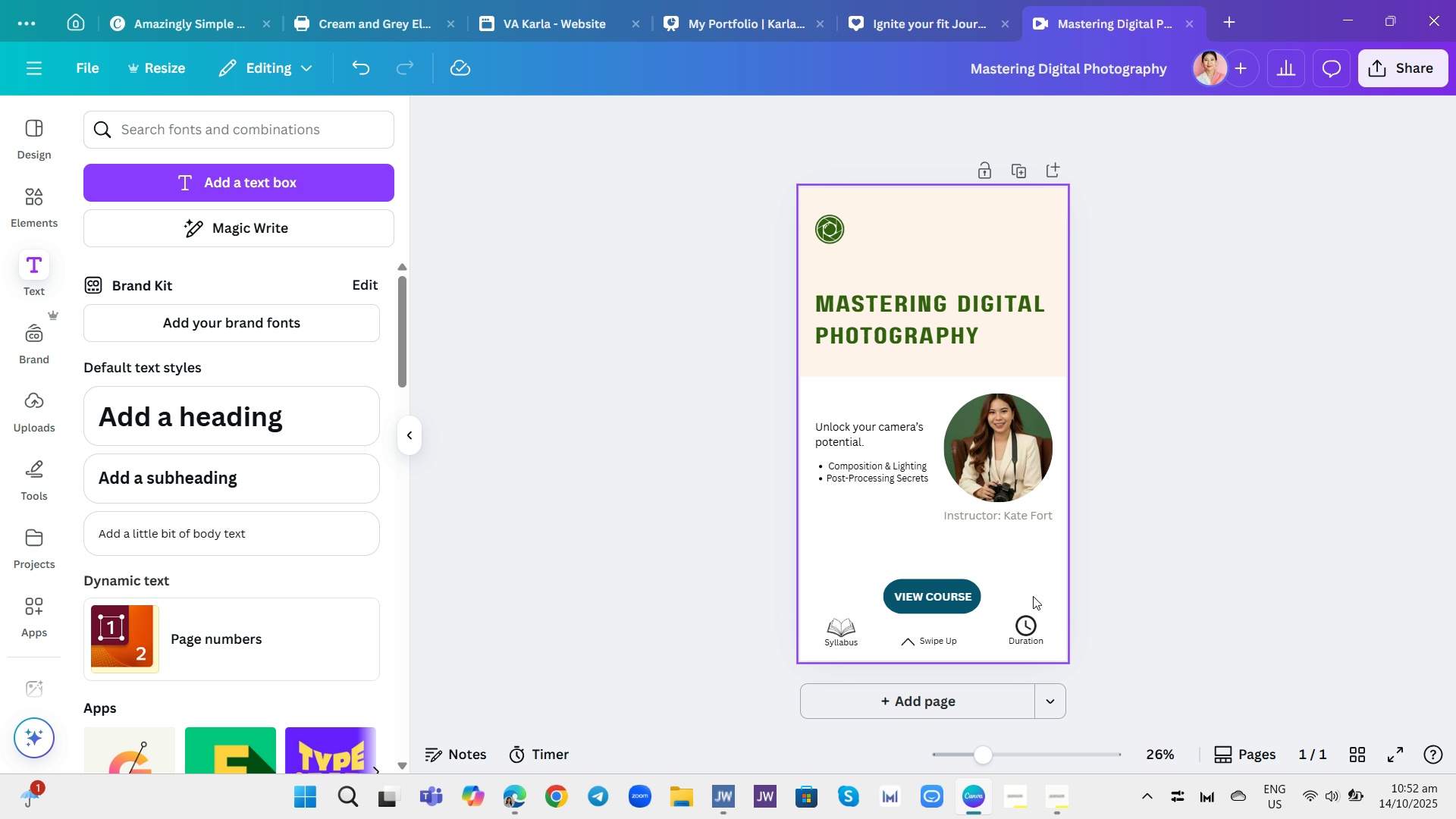 
left_click_drag(start_coordinate=[828, 556], to_coordinate=[1047, 646])
 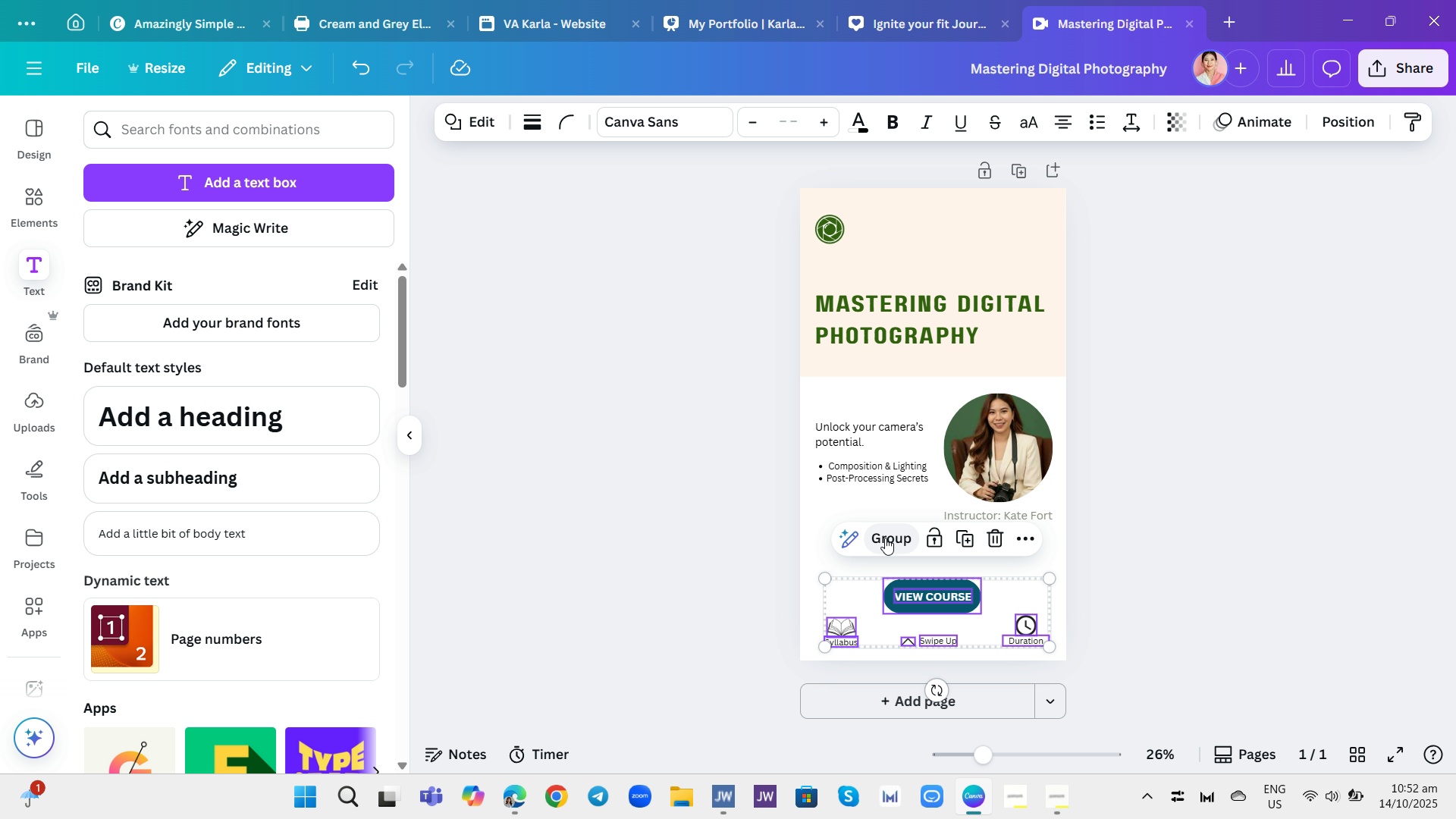 
left_click([885, 538])
 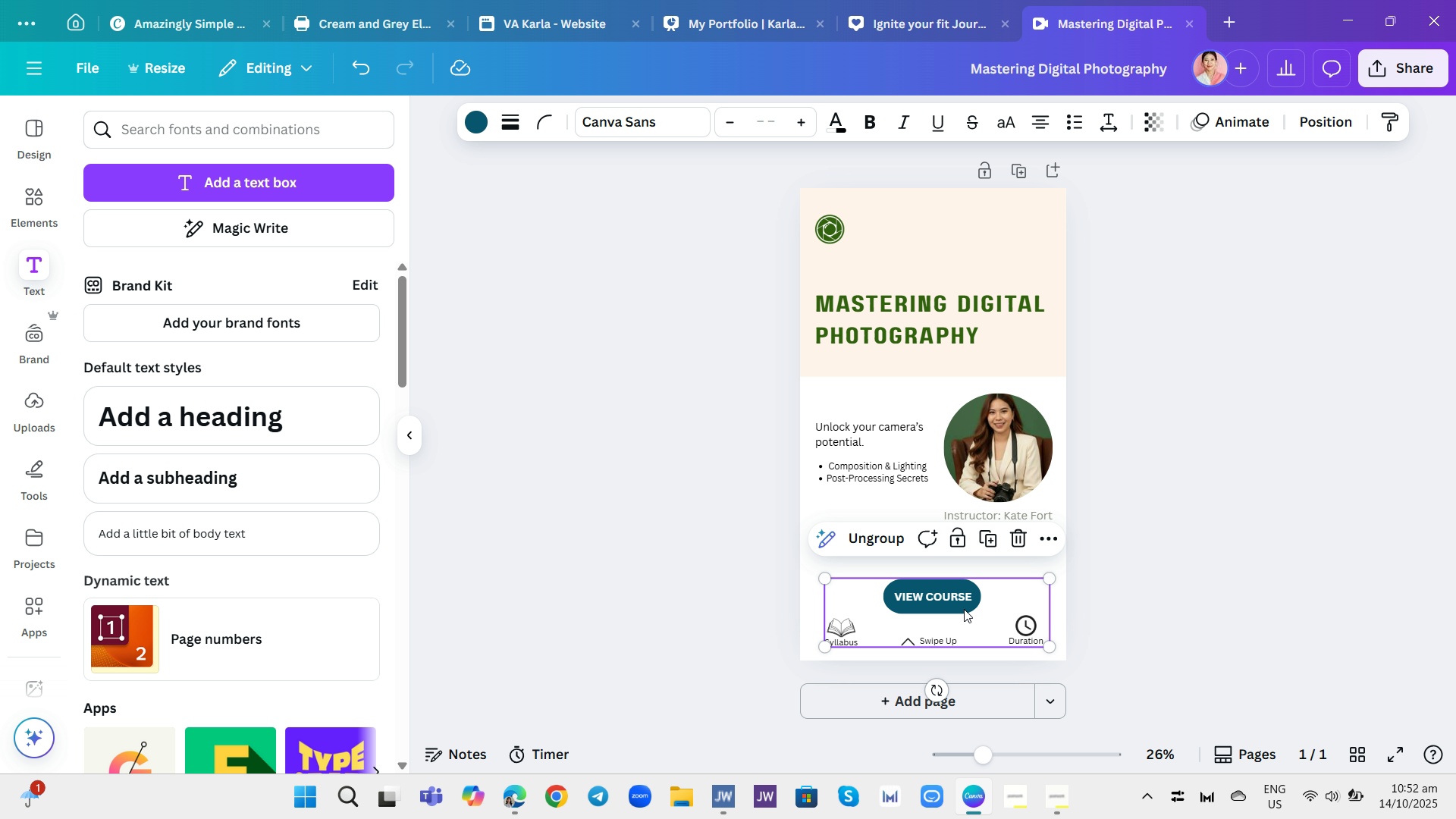 
left_click_drag(start_coordinate=[956, 614], to_coordinate=[952, 606])
 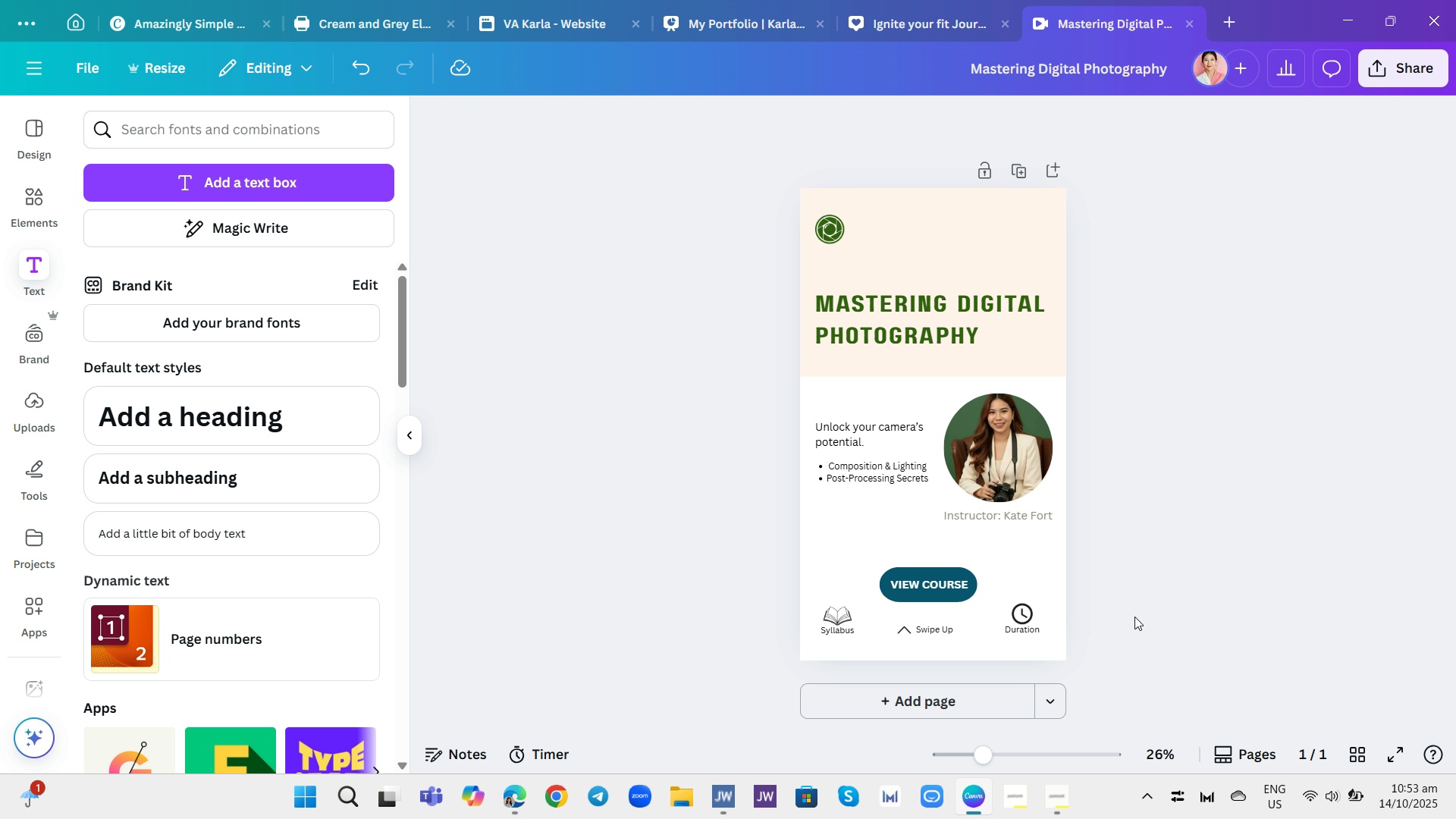 
left_click([1134, 617])
 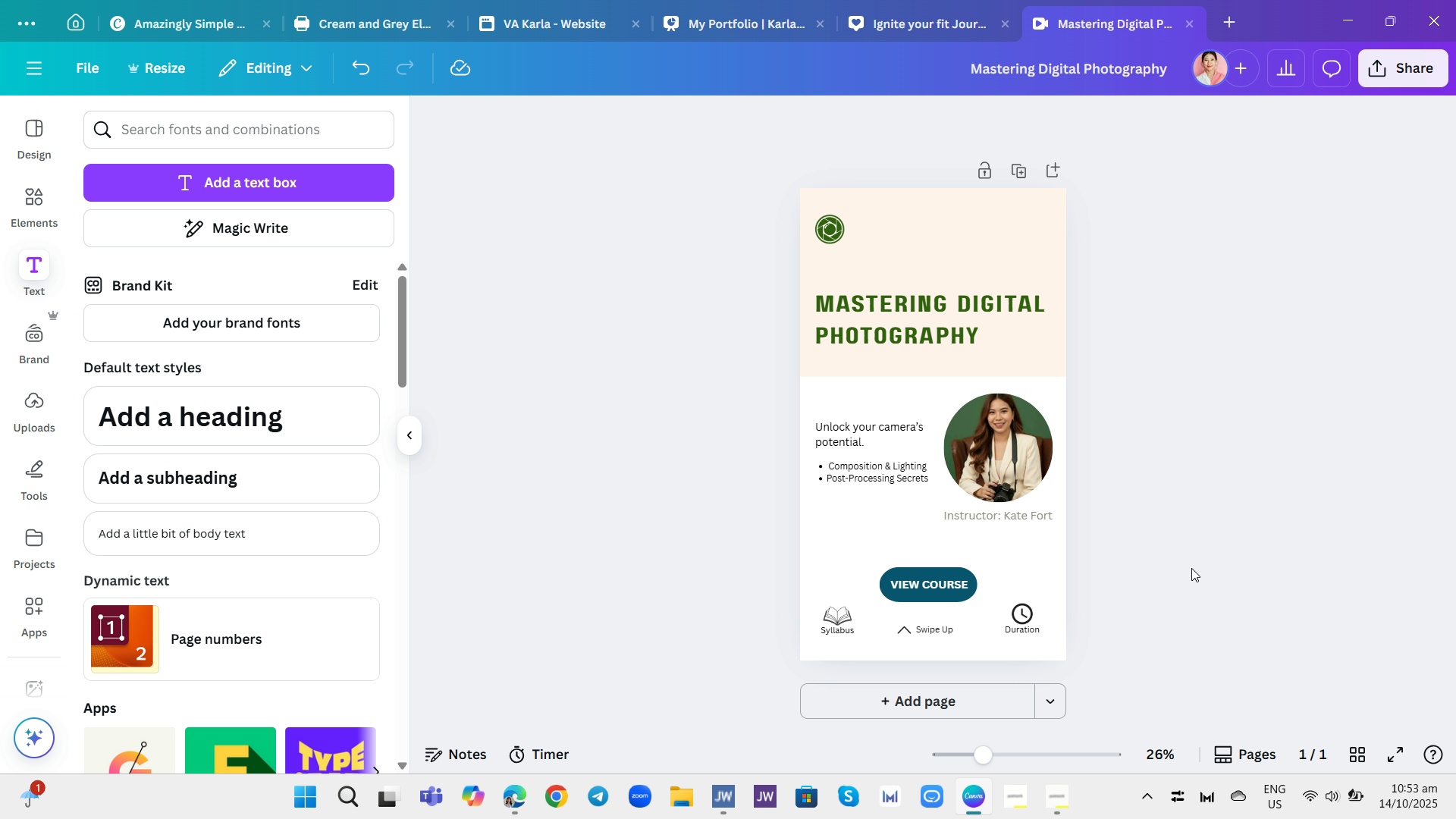 
wait(17.61)
 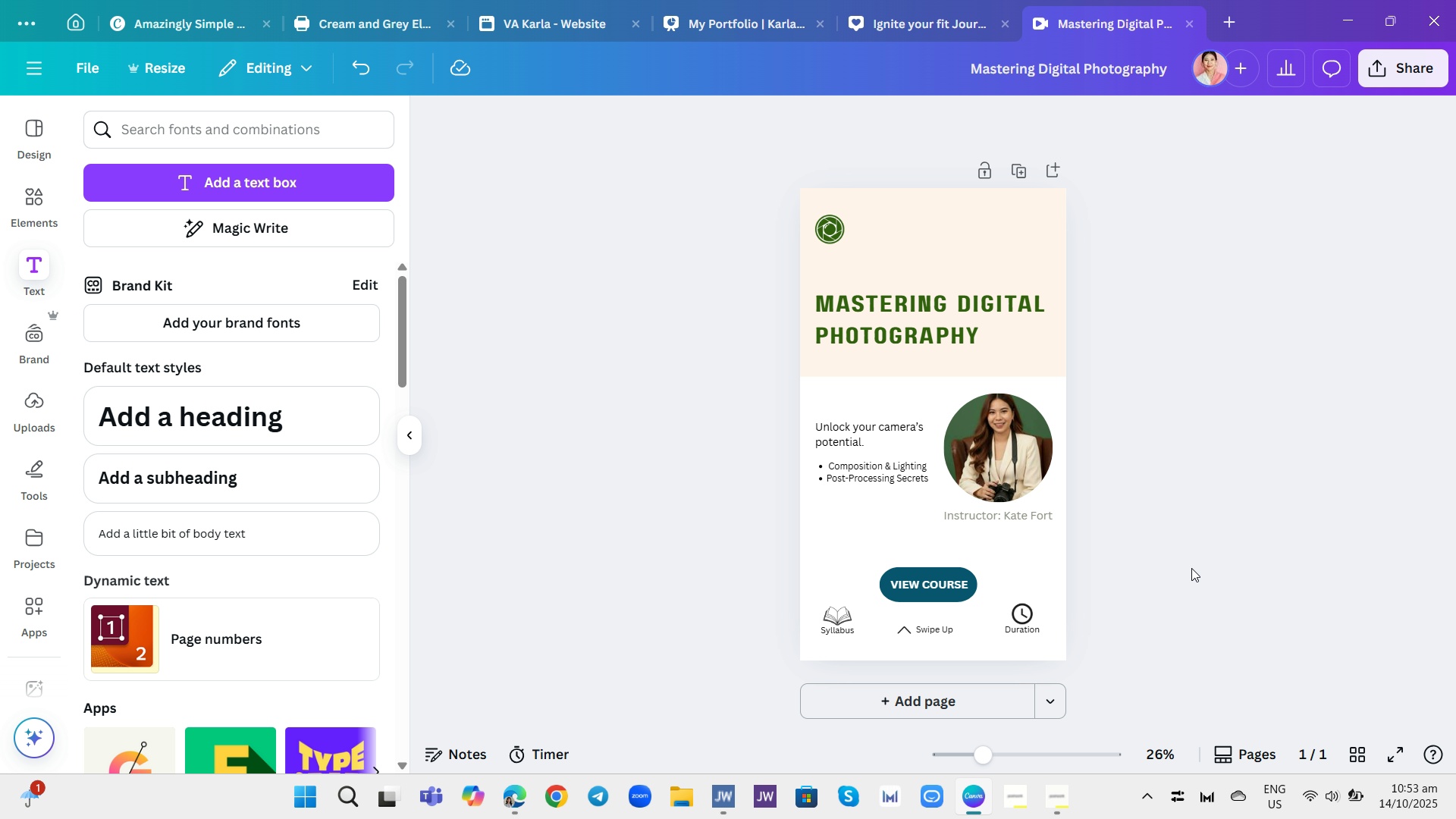 
left_click([1229, 519])
 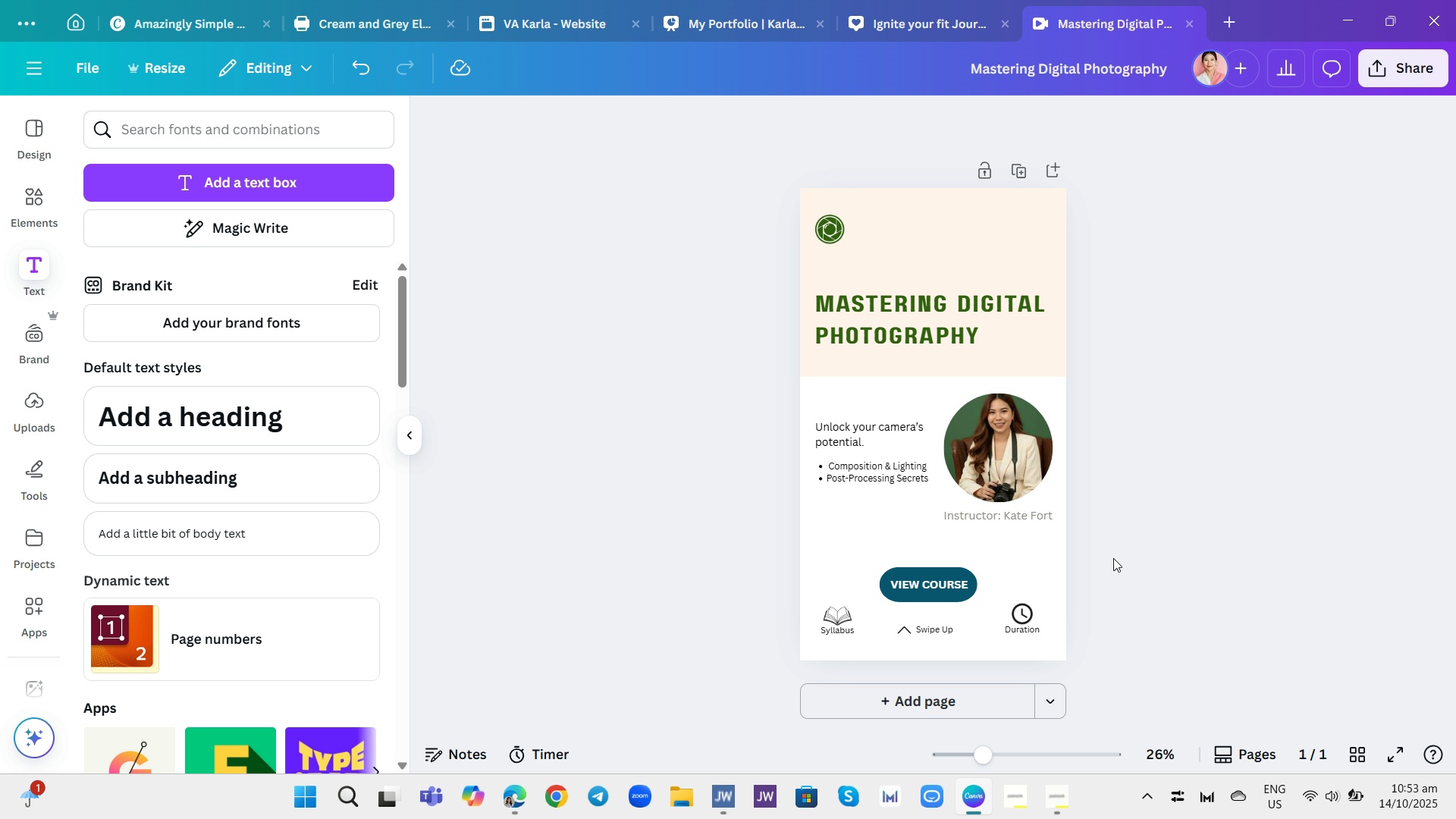 
scroll: coordinate [1112, 560], scroll_direction: down, amount: 1.0
 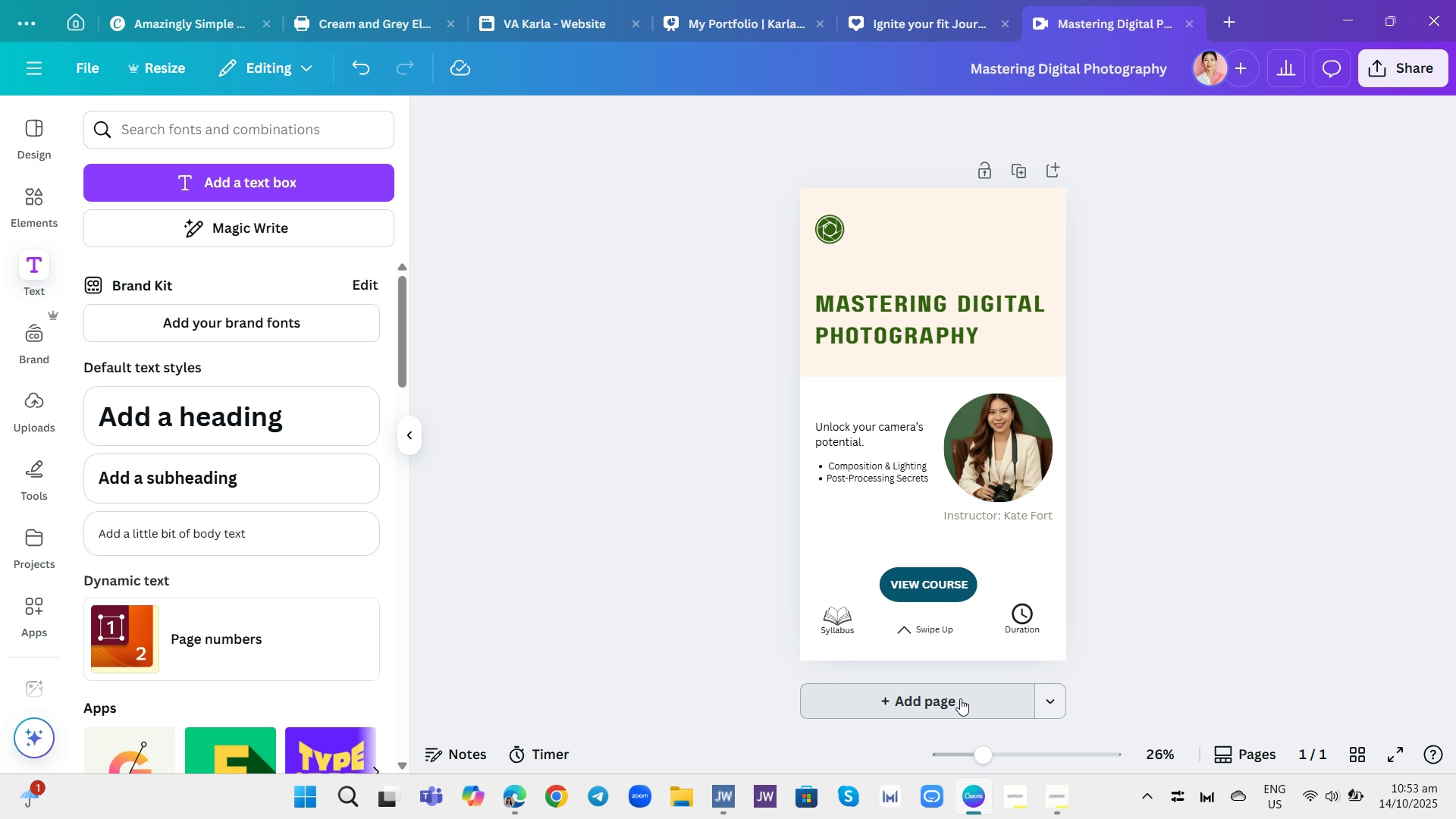 
left_click([959, 696])
 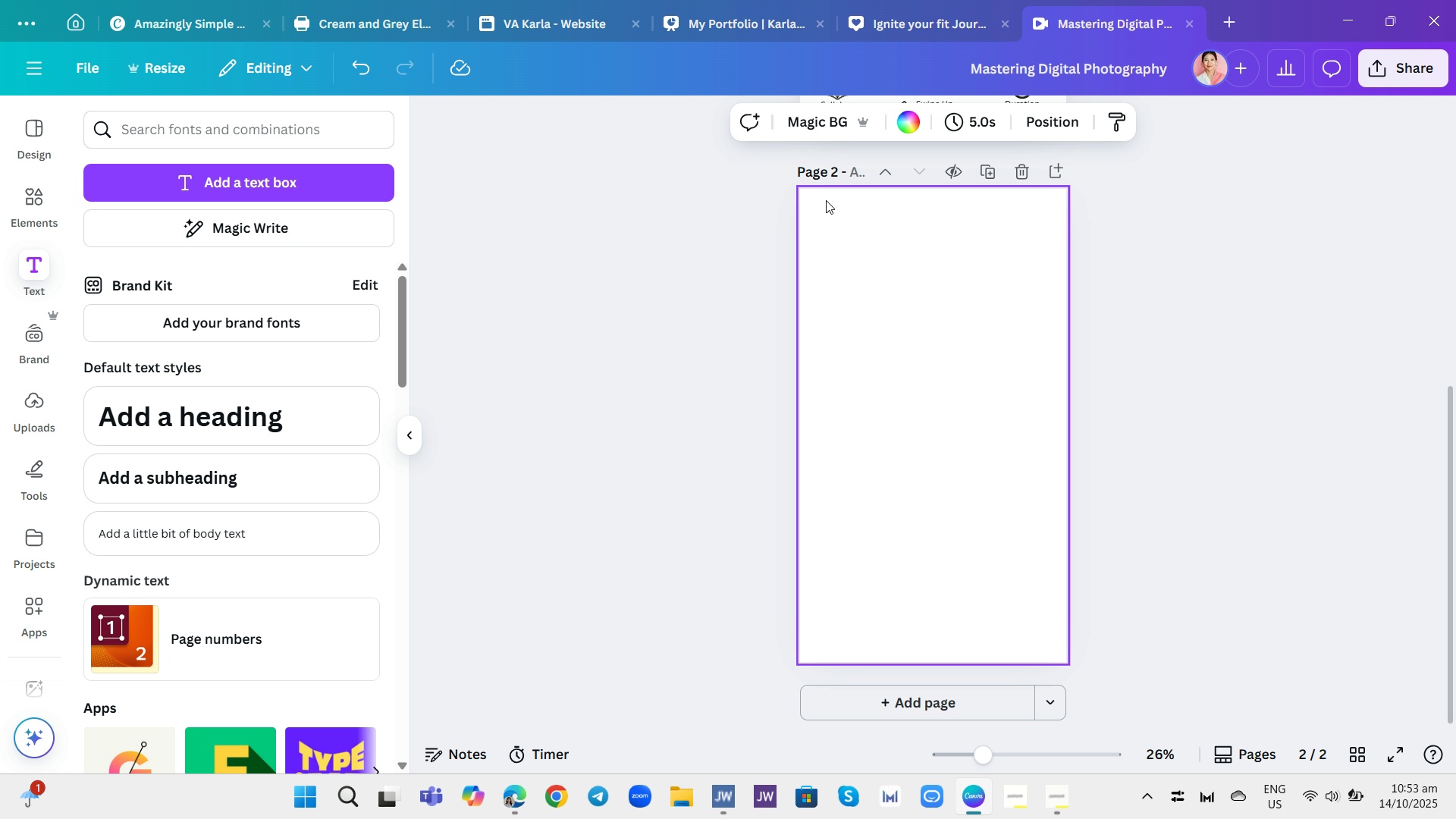 
wait(9.67)
 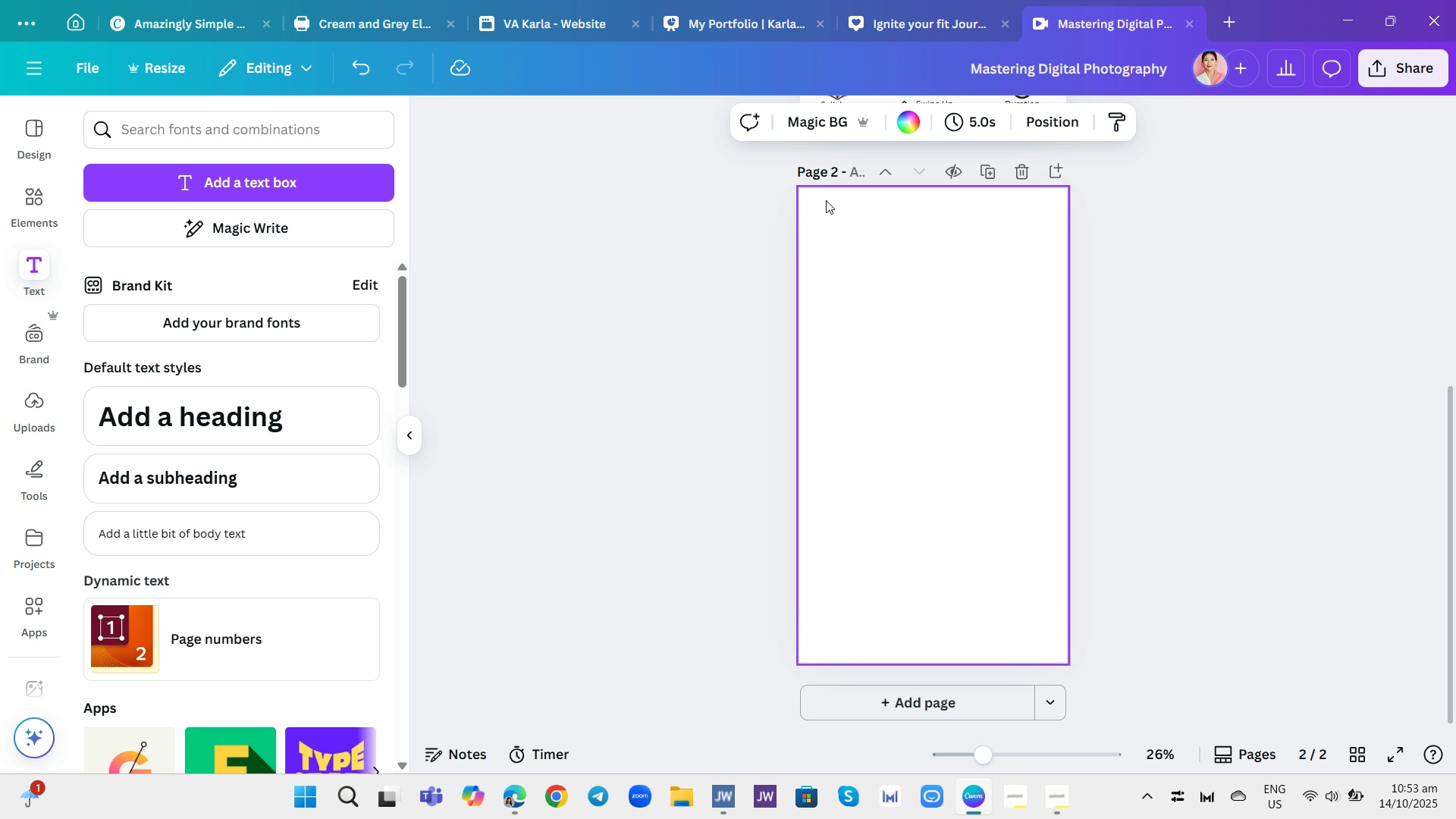 
left_click([1025, 169])
 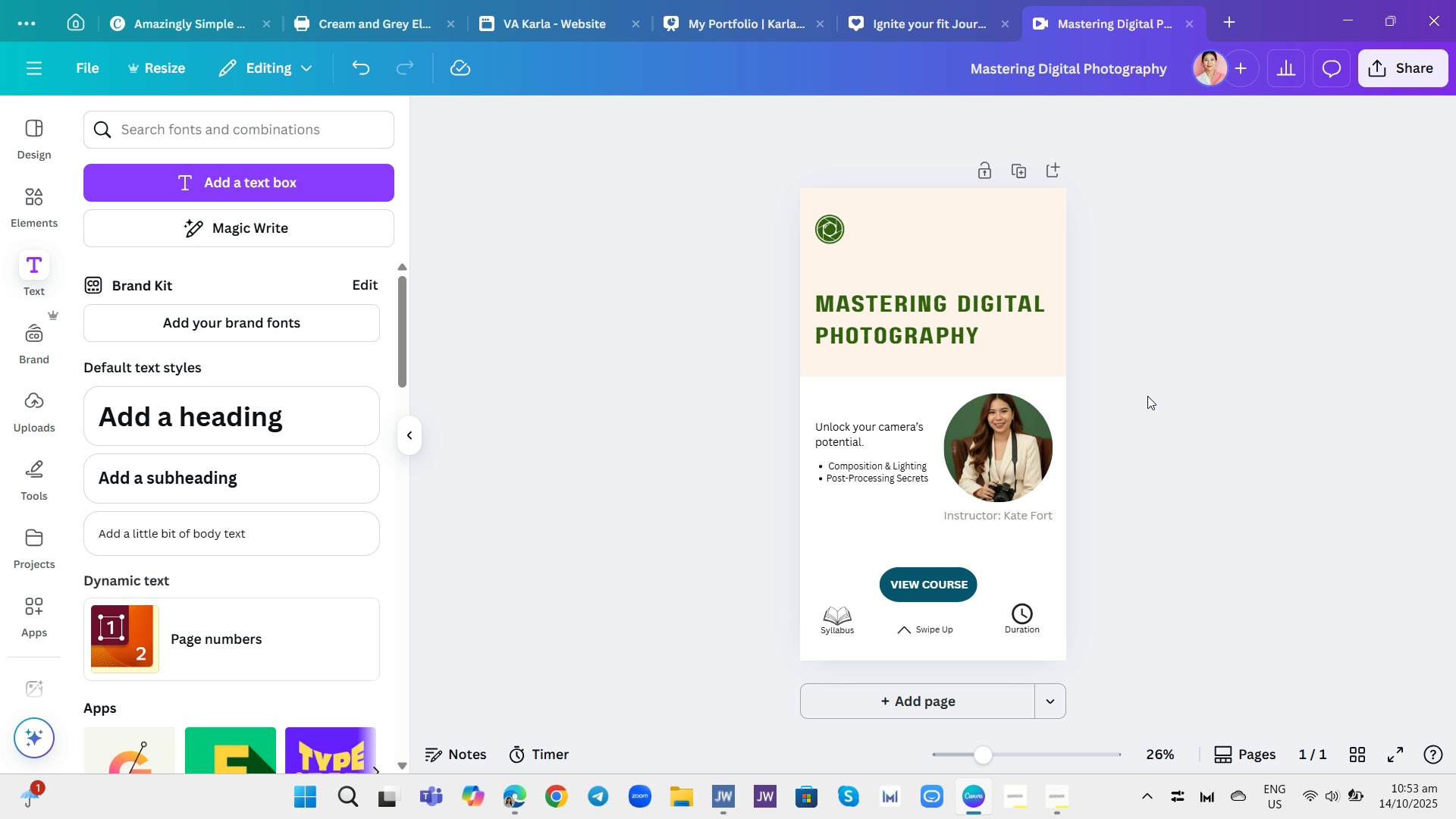 
left_click([1147, 396])
 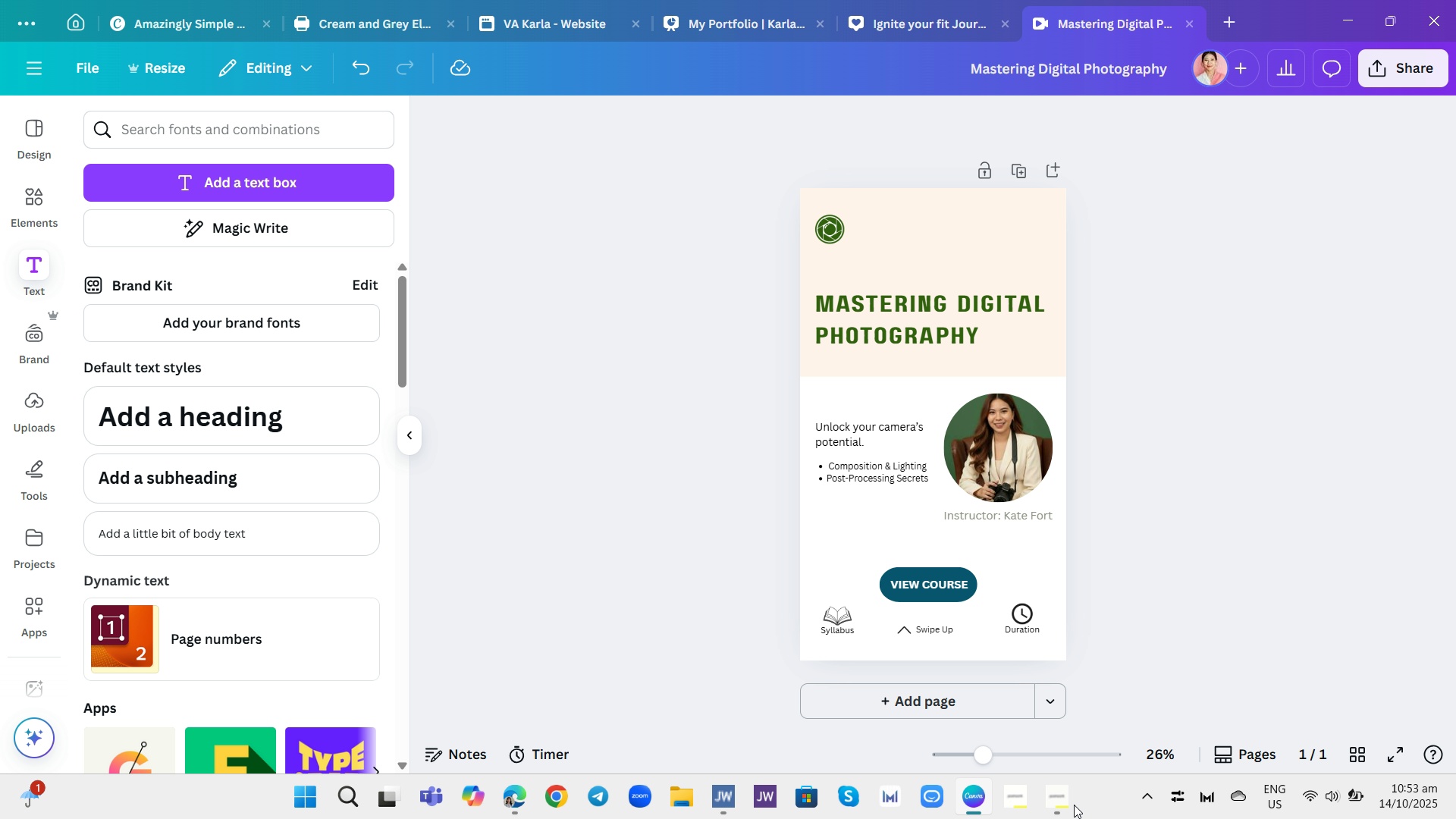 
left_click([1059, 809])